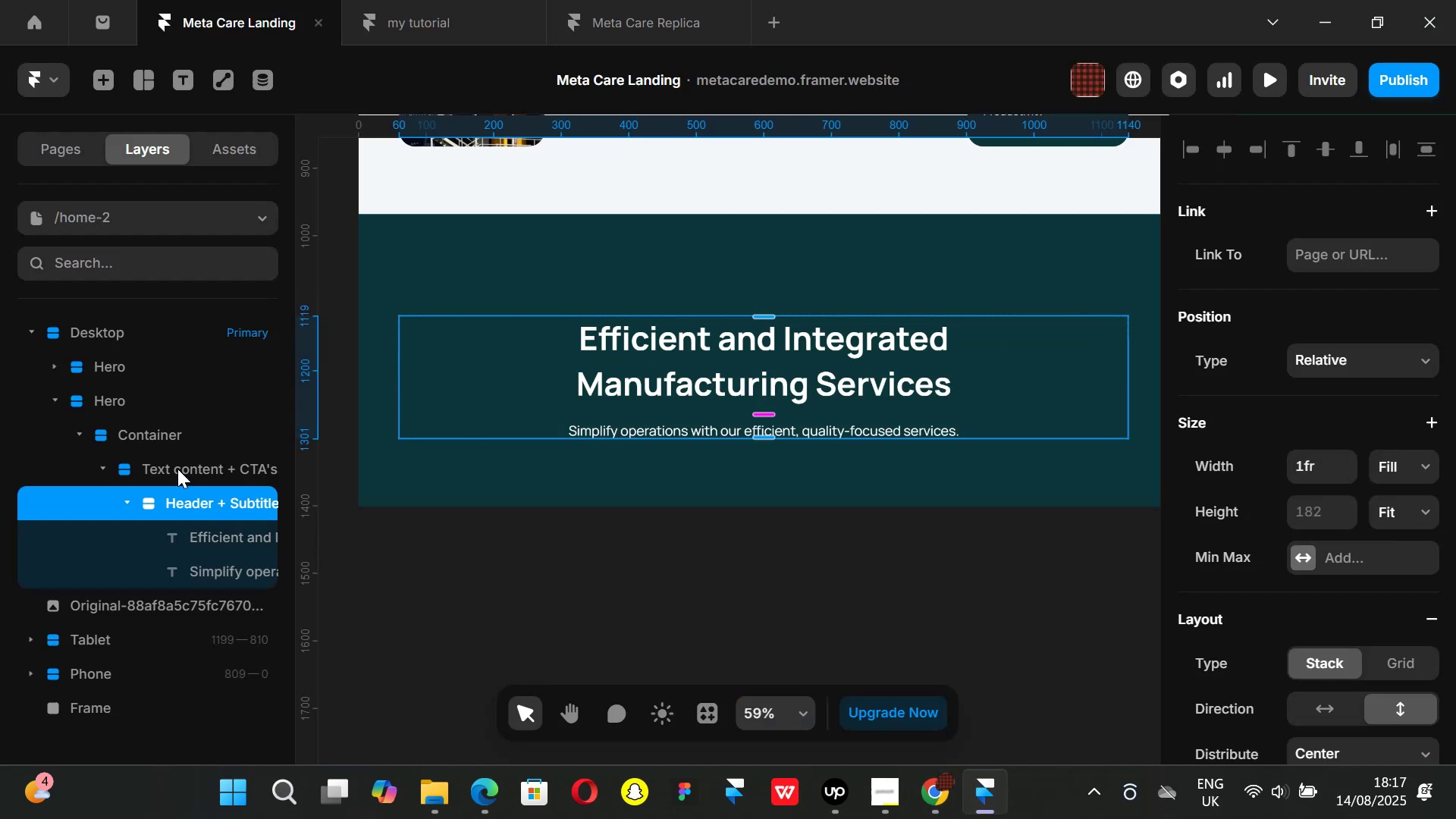 
left_click([177, 469])
 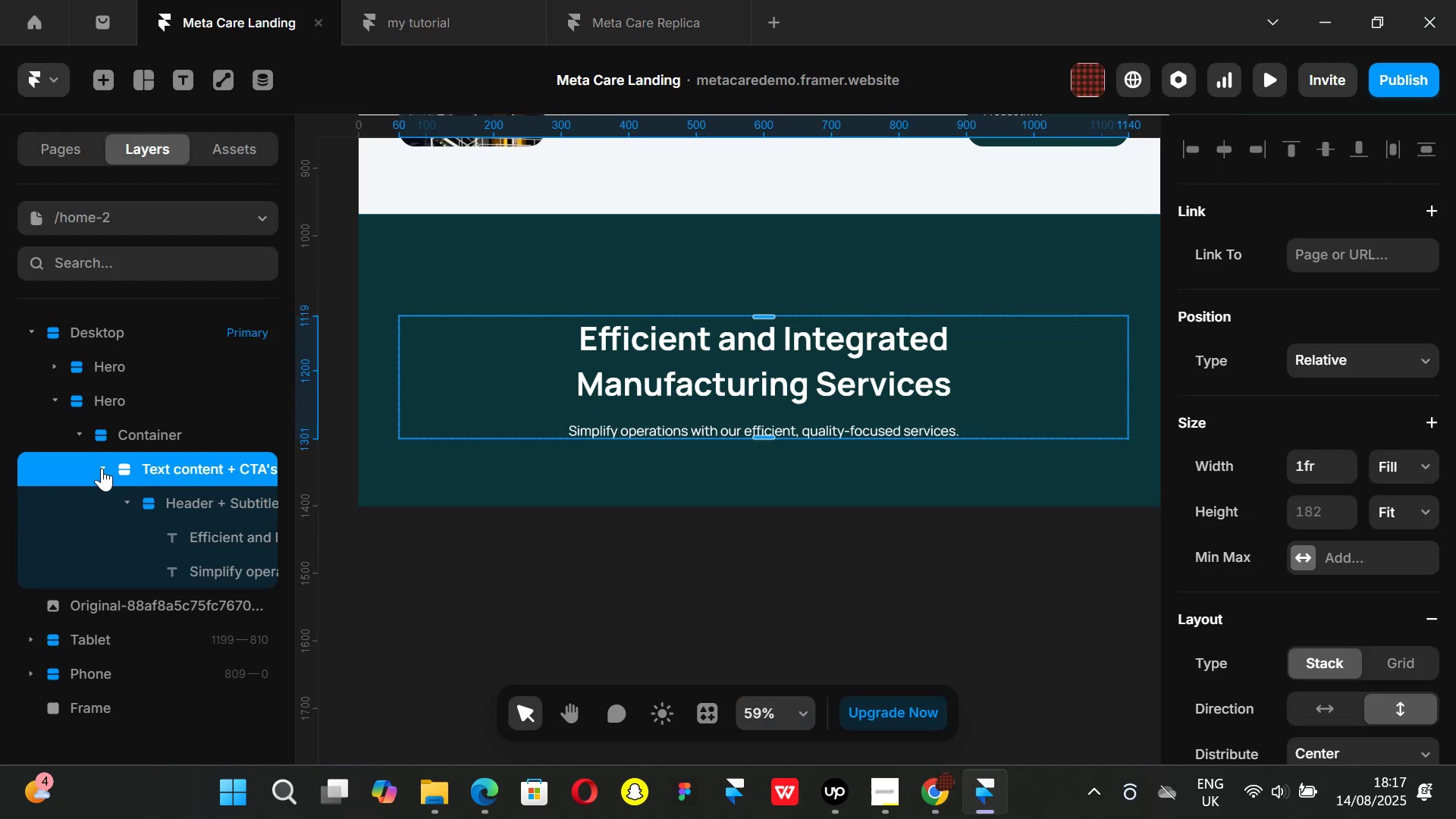 
right_click([192, 467])
 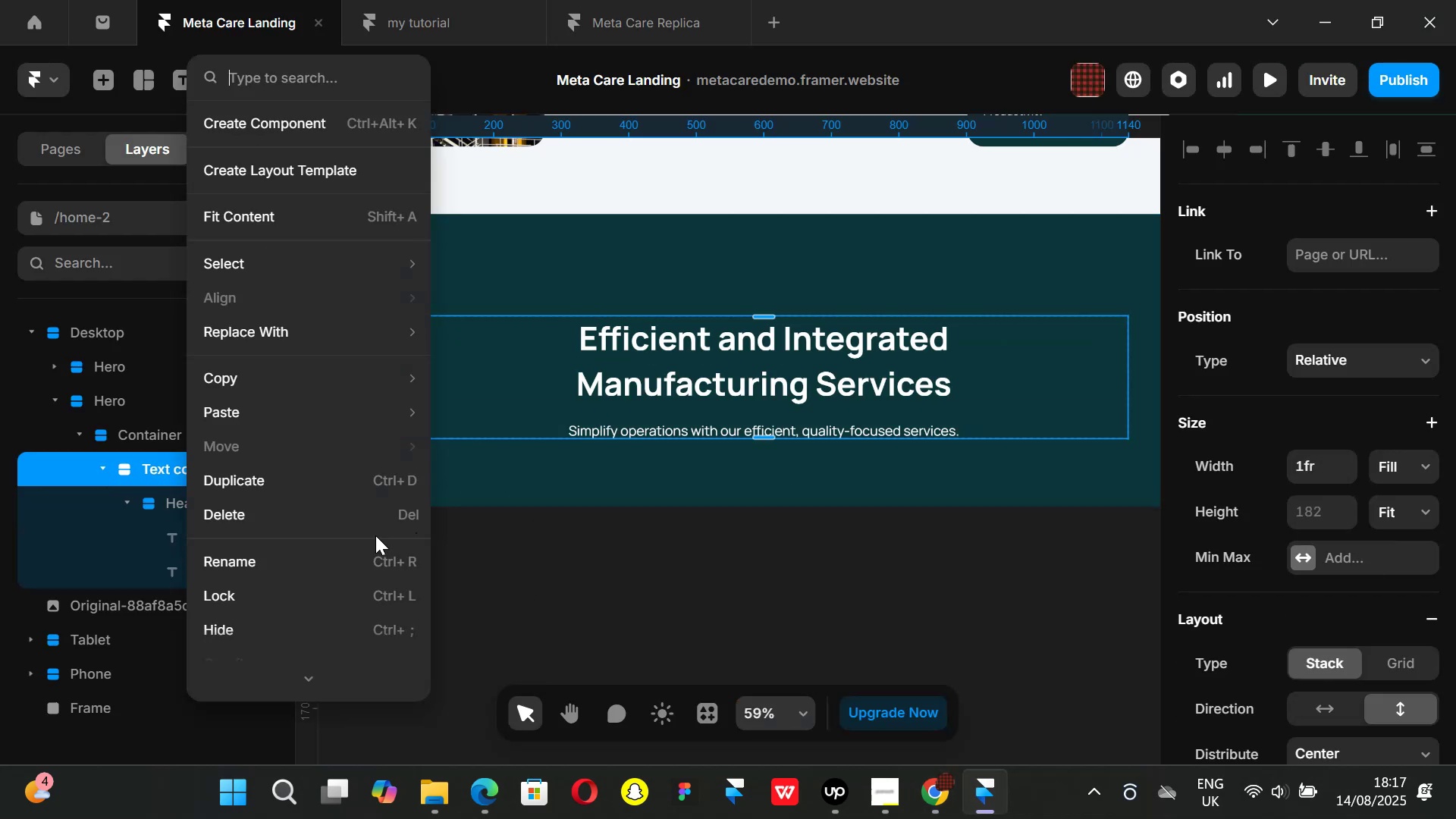 
scroll: coordinate [295, 539], scroll_direction: down, amount: 3.0
 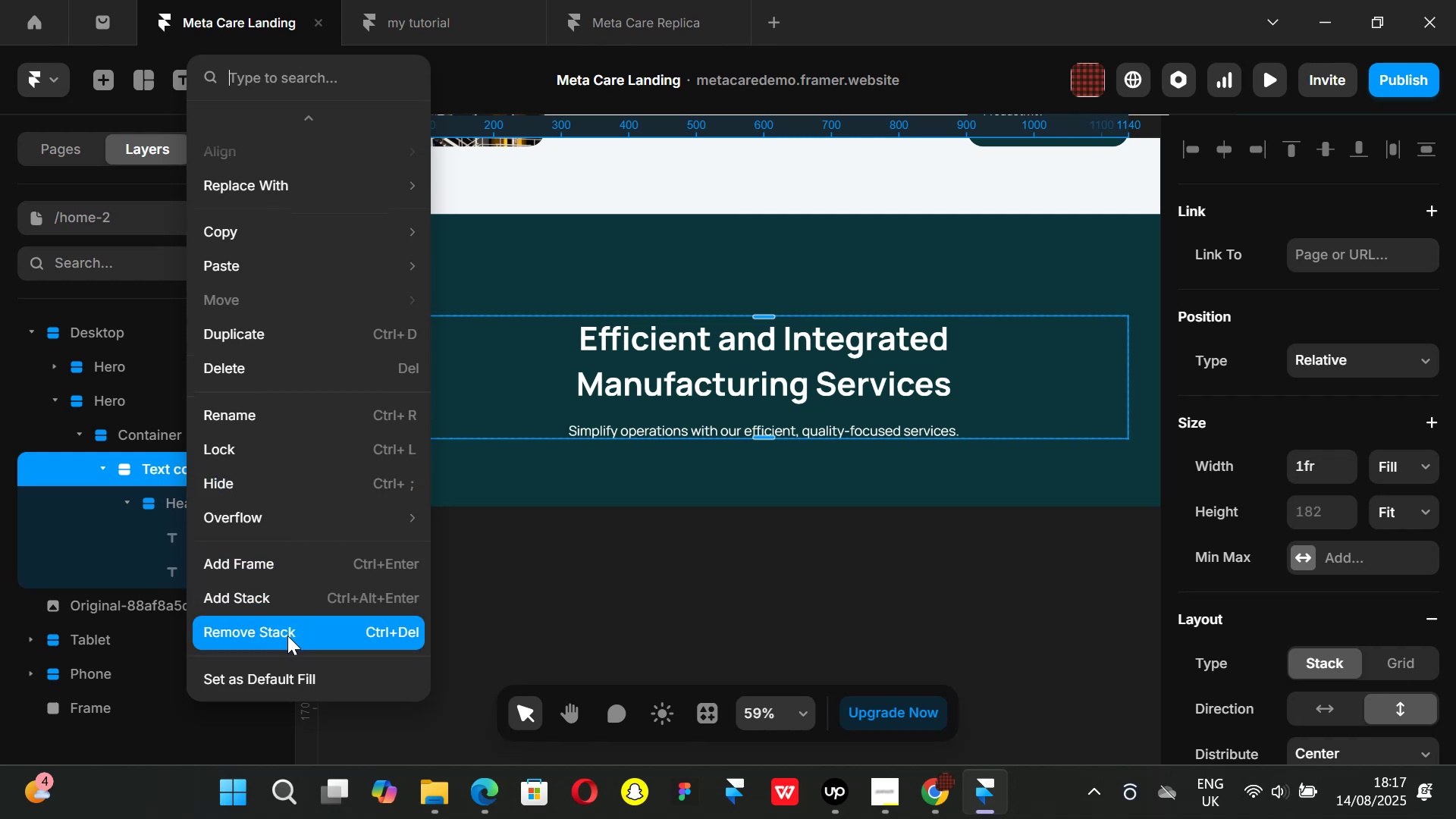 
left_click([287, 635])
 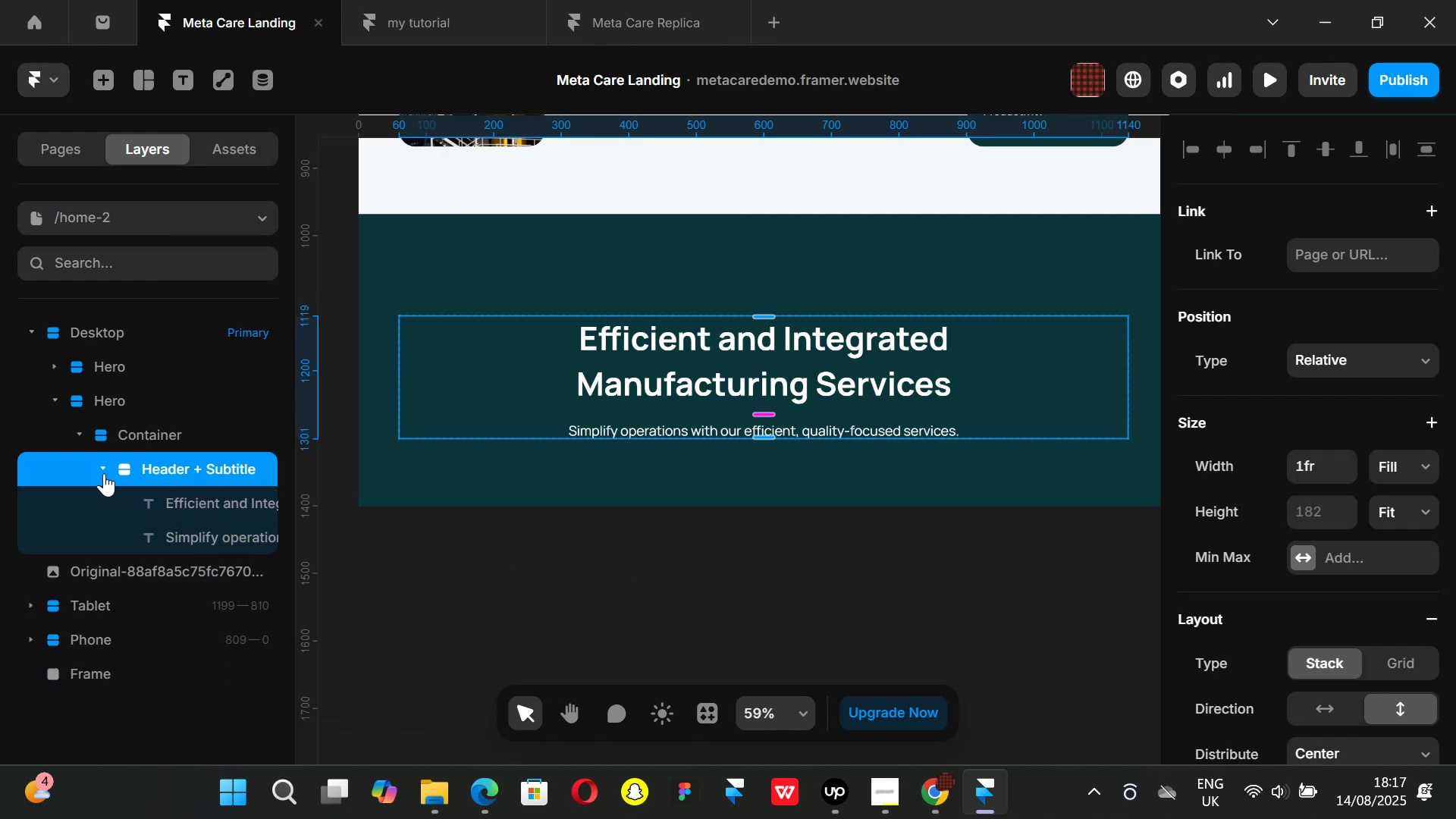 
left_click([105, 465])
 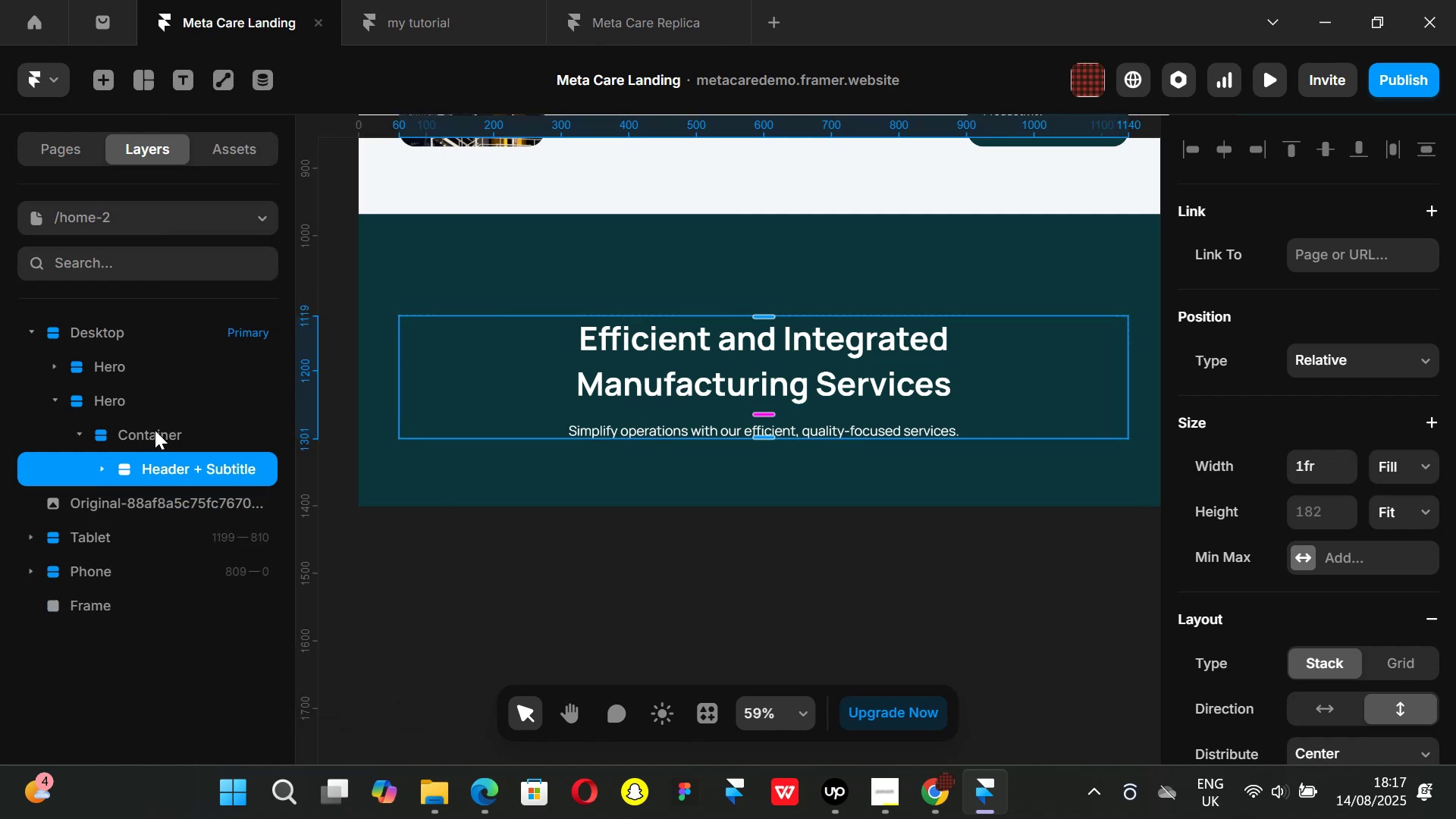 
left_click([155, 430])
 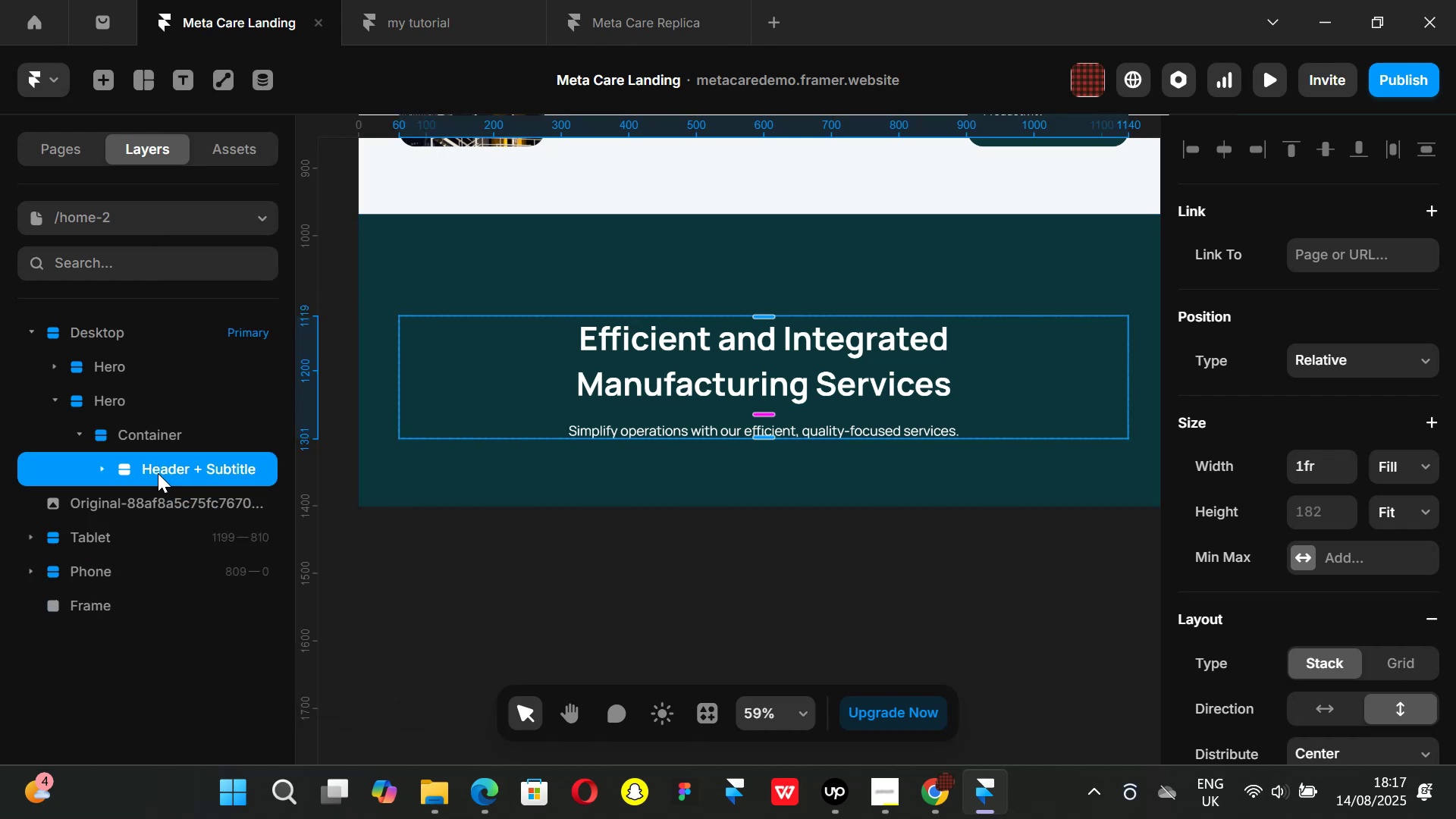 
double_click([153, 438])
 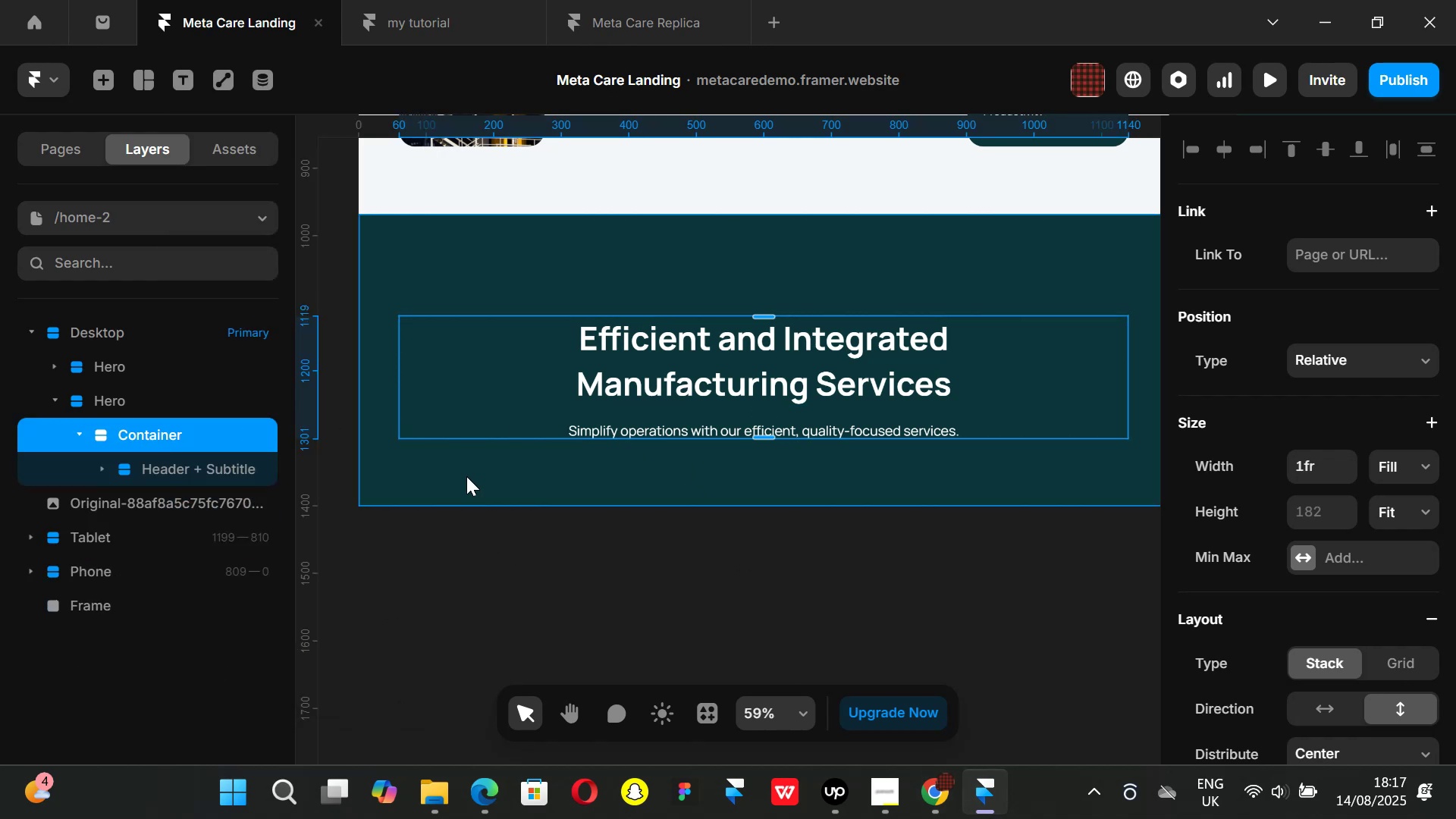 
key(F)
 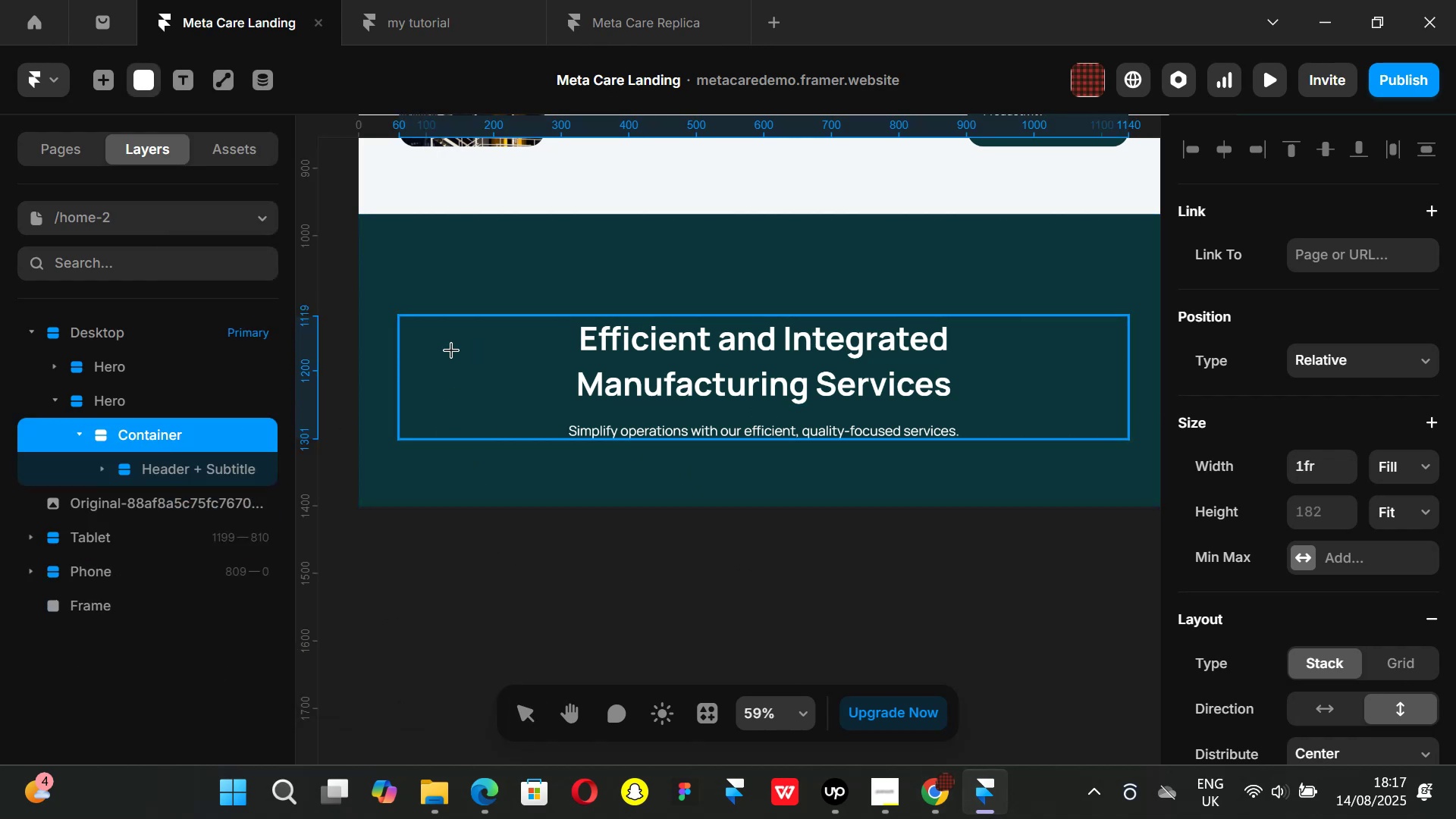 
left_click_drag(start_coordinate=[450, 341], to_coordinate=[557, 427])
 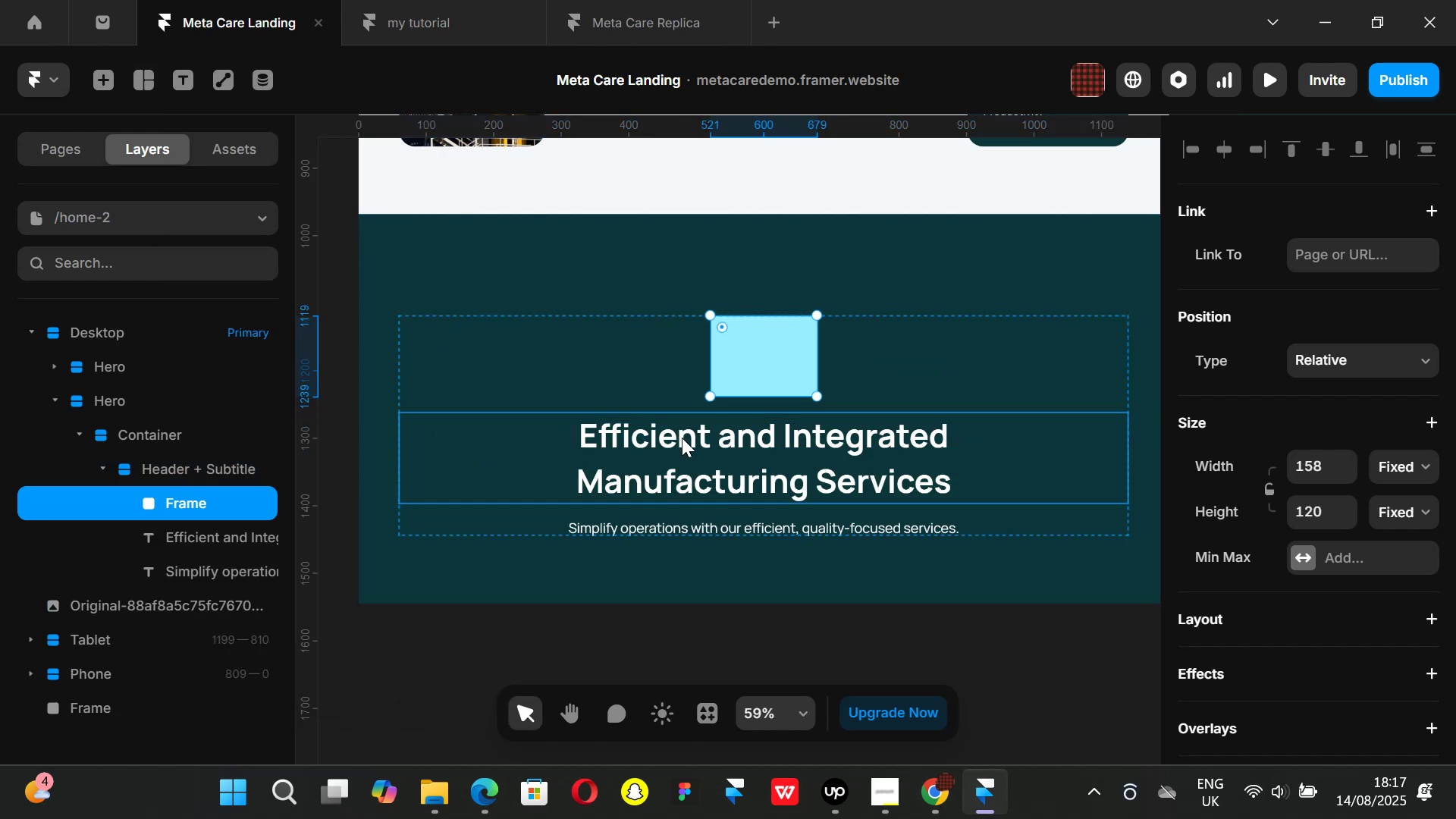 
key(ArrowDown)
 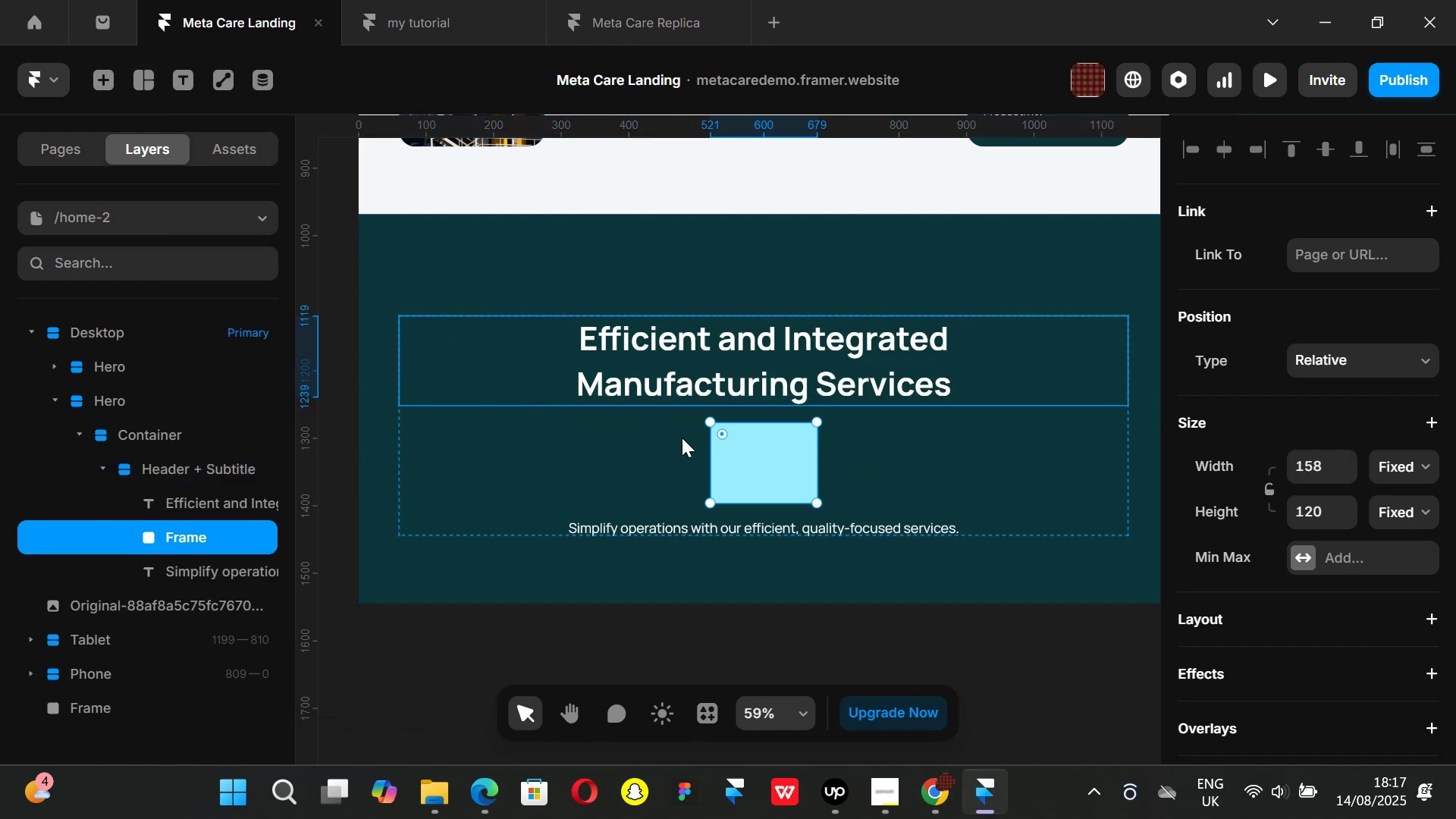 
key(ArrowDown)
 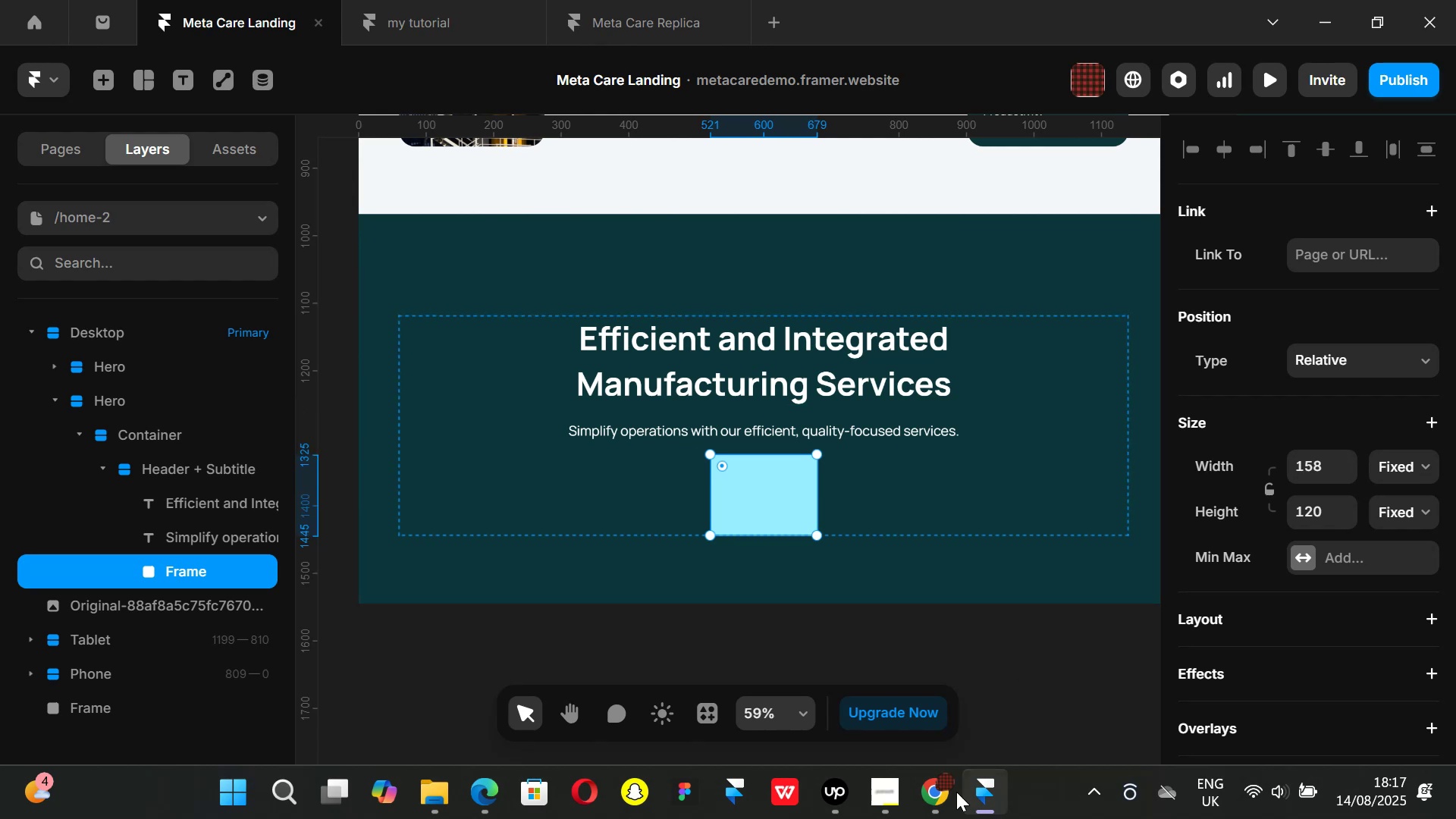 
left_click([932, 794])
 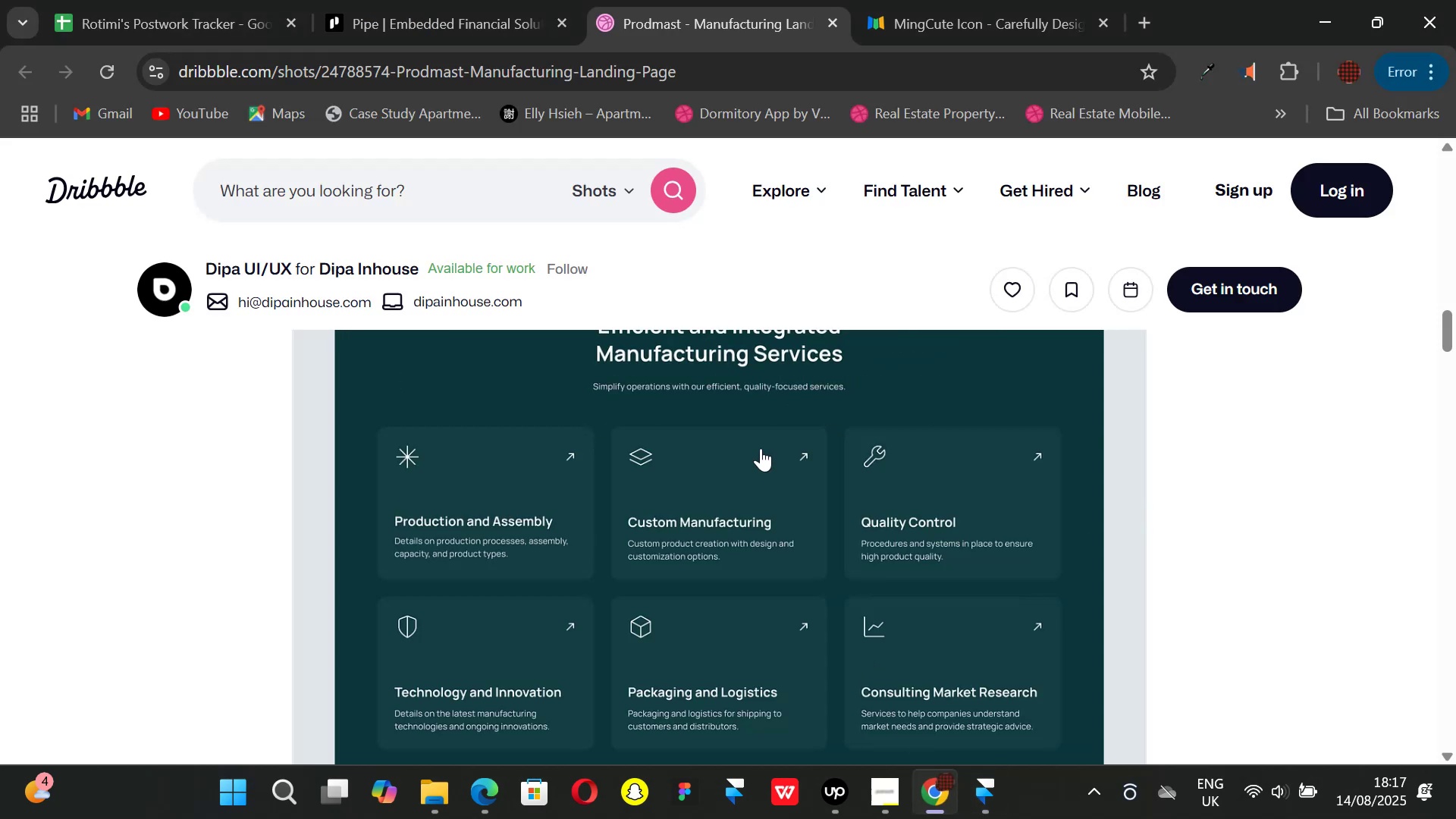 
scroll: coordinate [761, 448], scroll_direction: down, amount: 1.0
 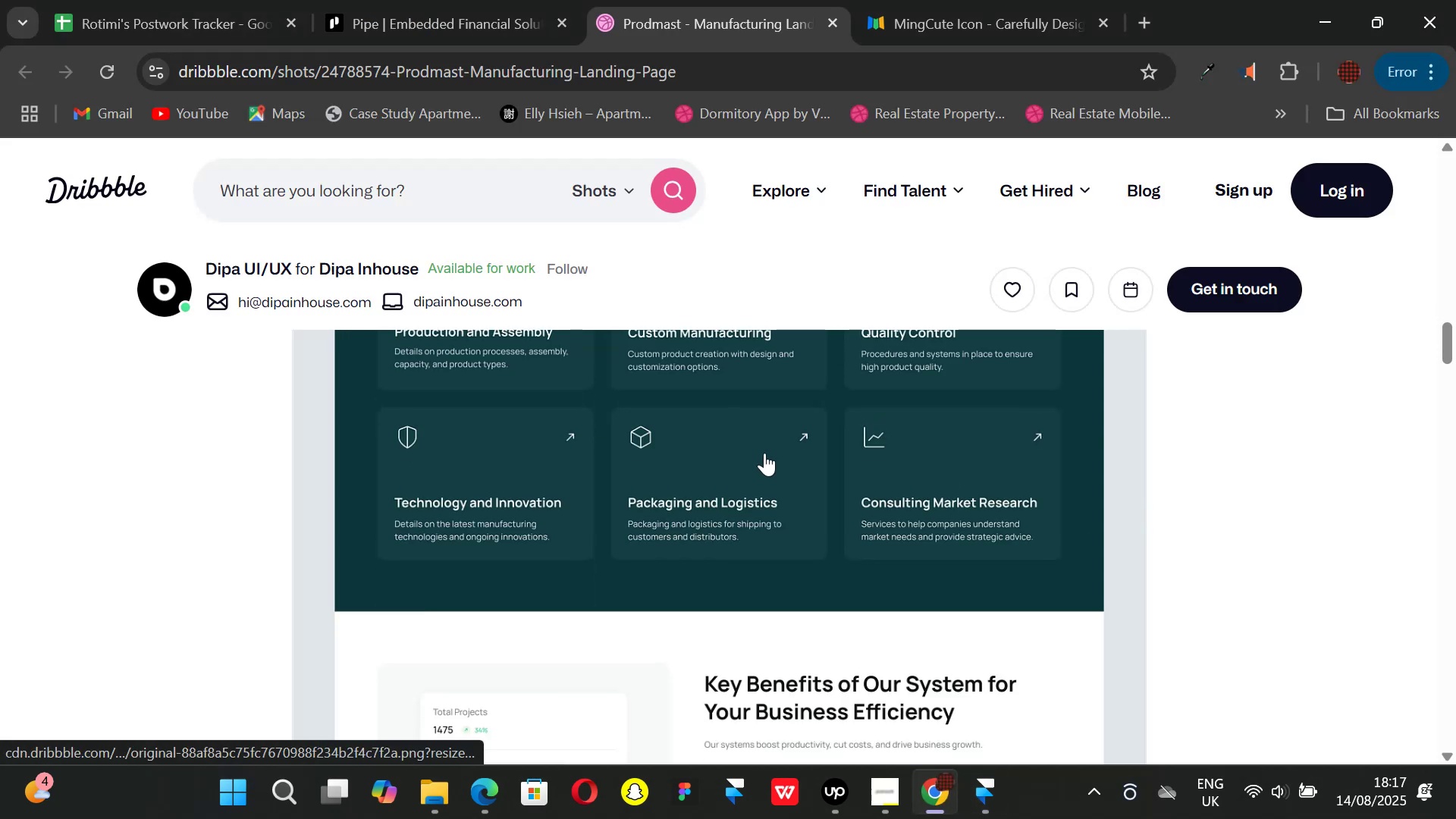 
scroll: coordinate [769, 457], scroll_direction: up, amount: 1.0
 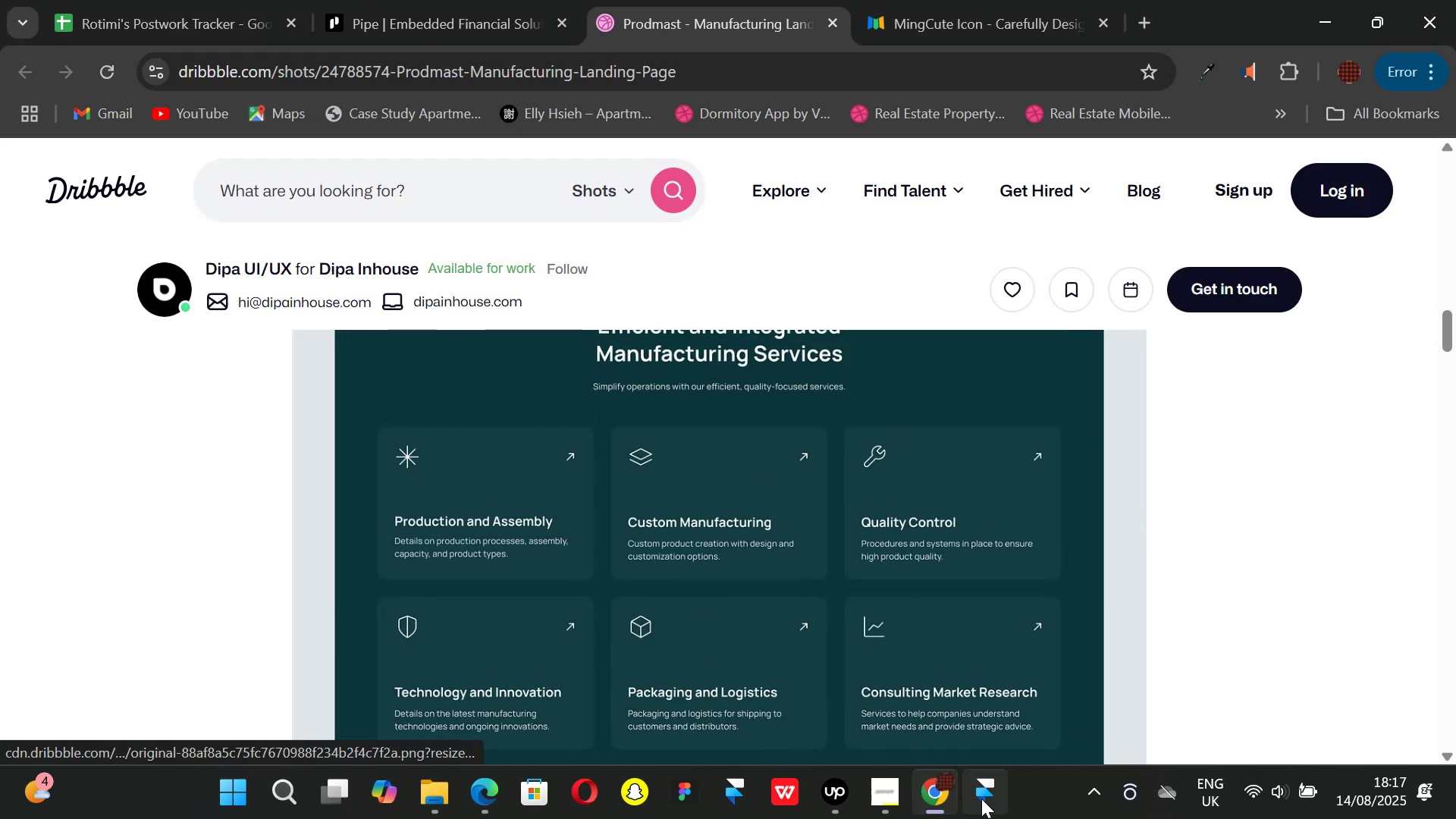 
left_click([981, 799])
 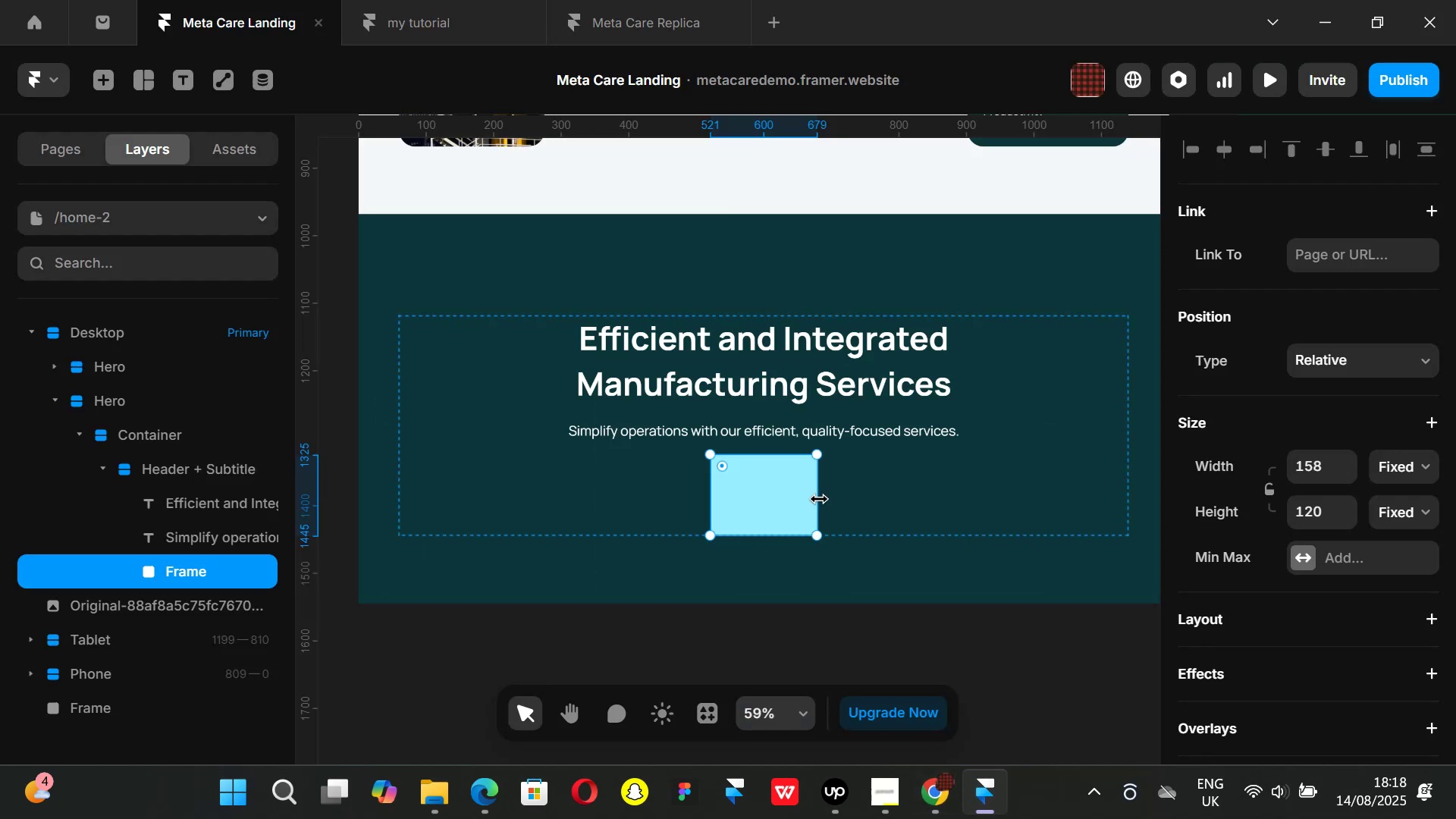 
left_click_drag(start_coordinate=[819, 499], to_coordinate=[884, 504])
 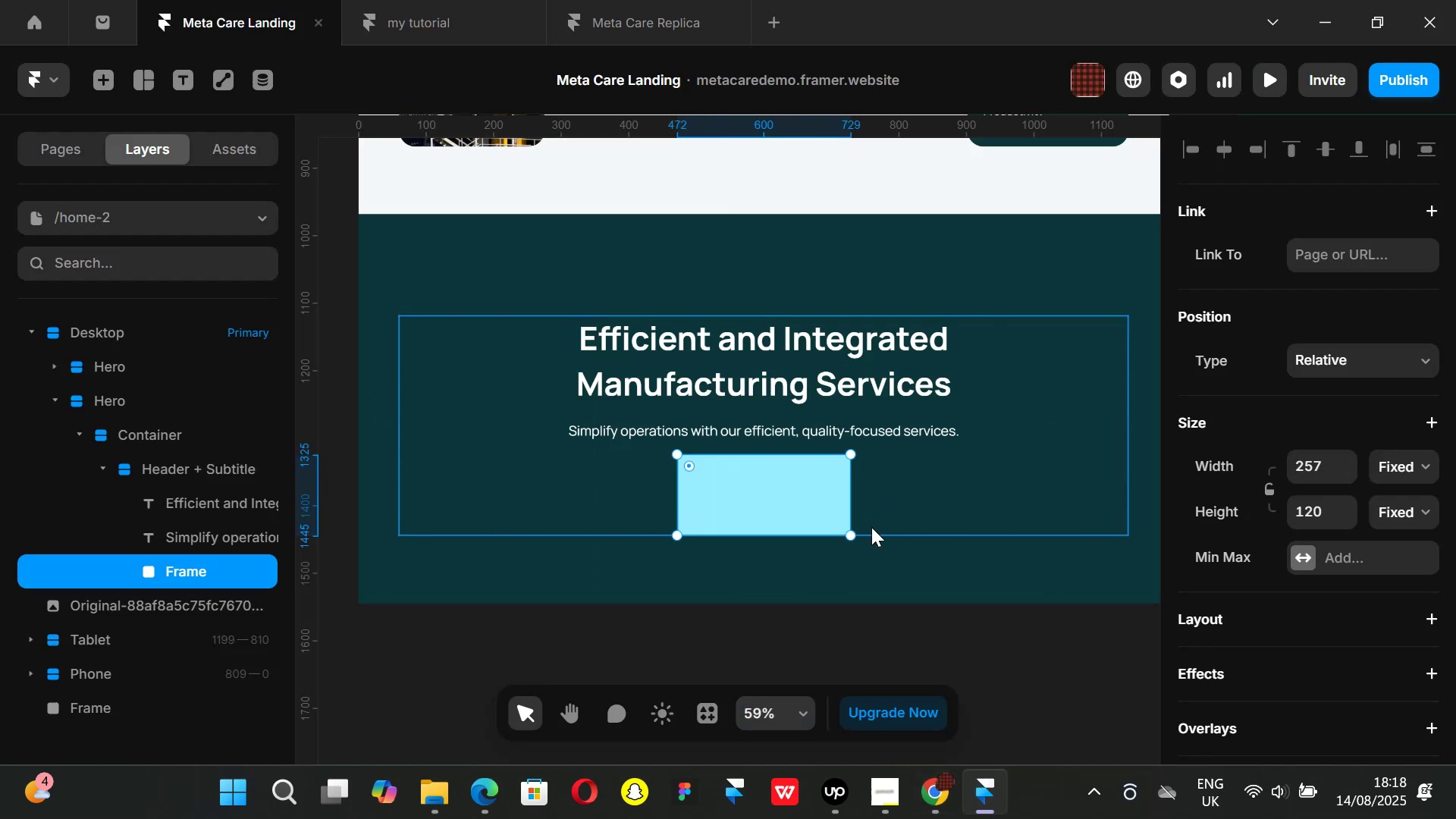 
key(Control+ControlLeft)
 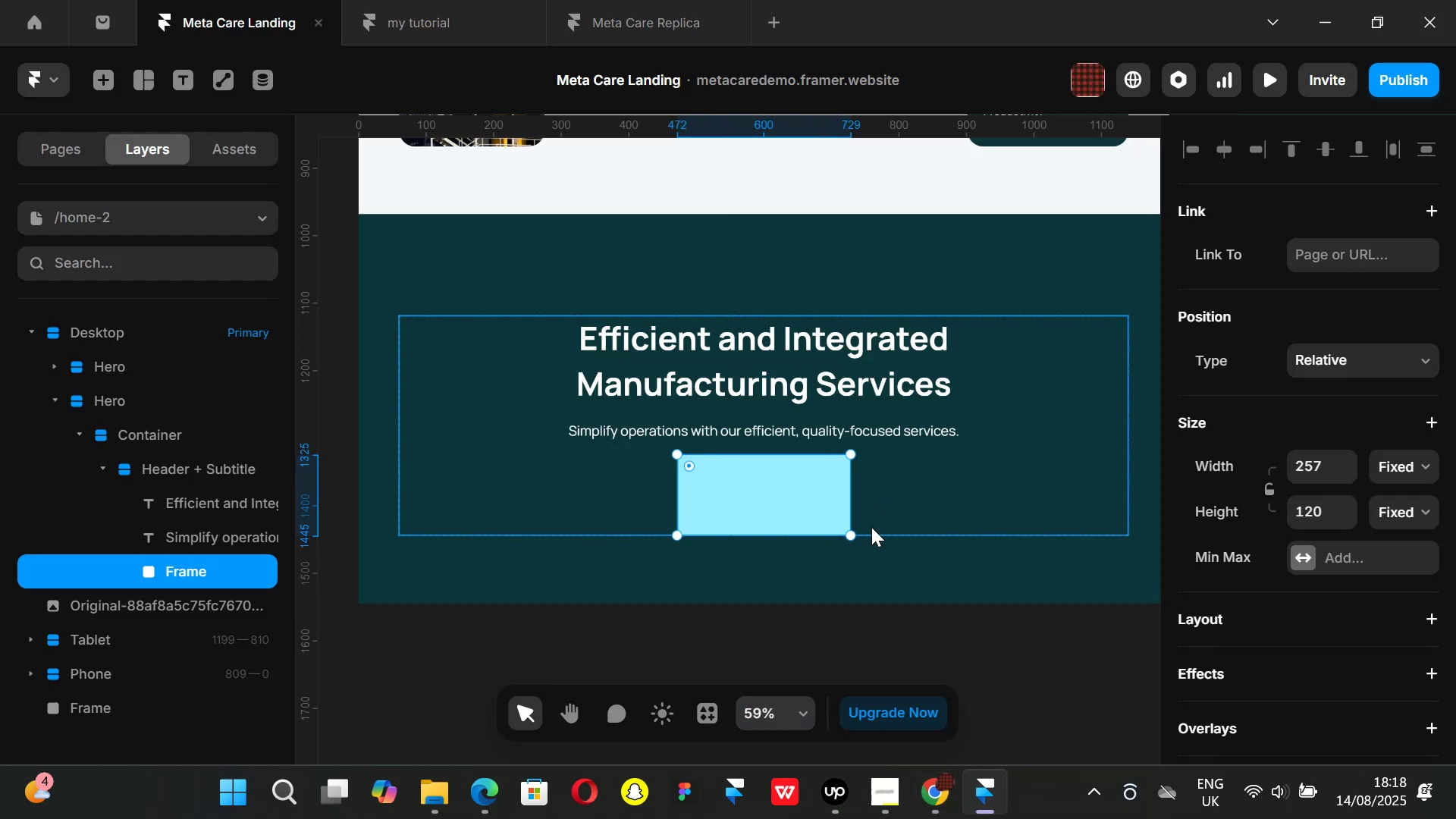 
key(Control+D)
 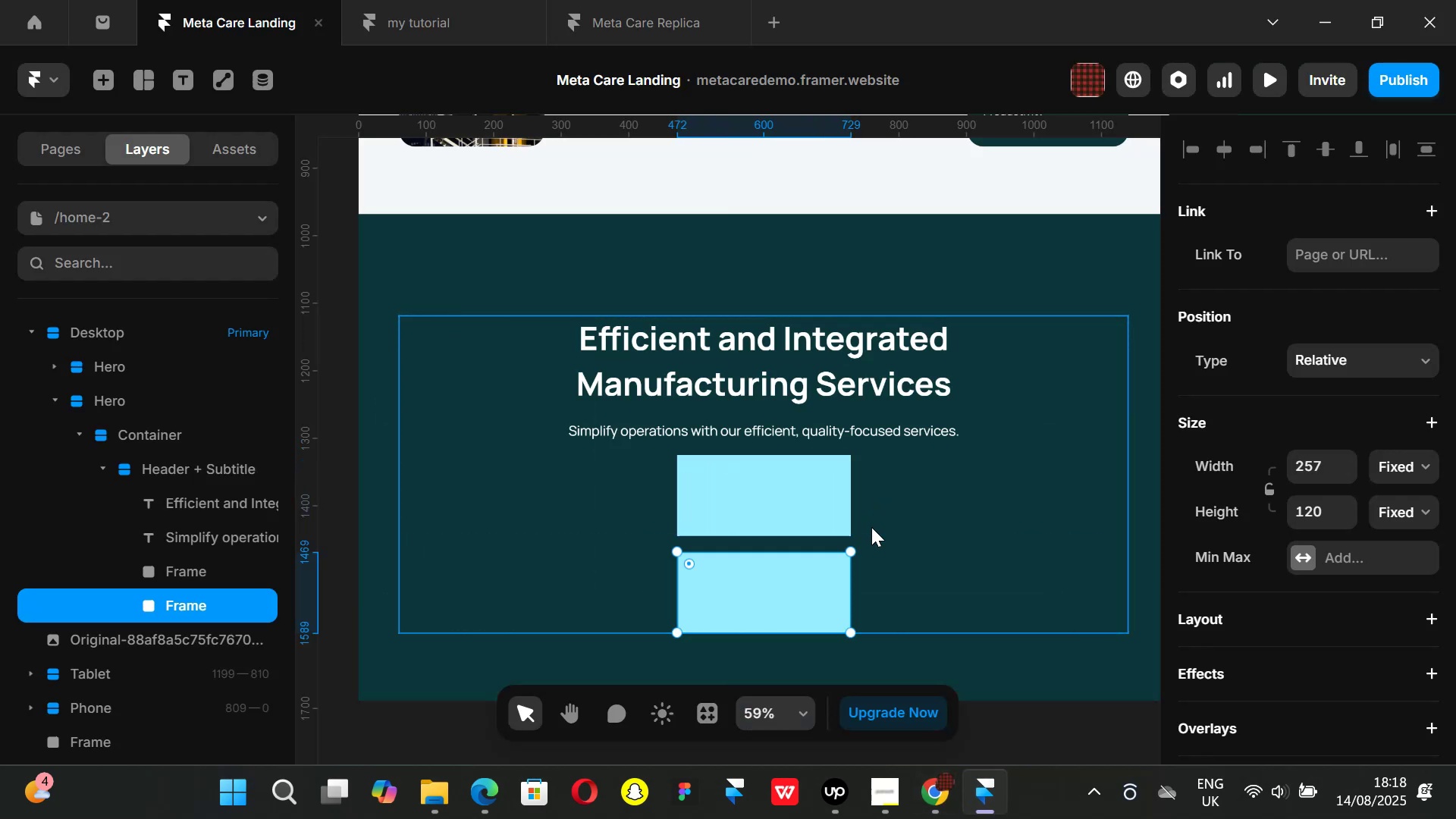 
key(Control+ControlLeft)
 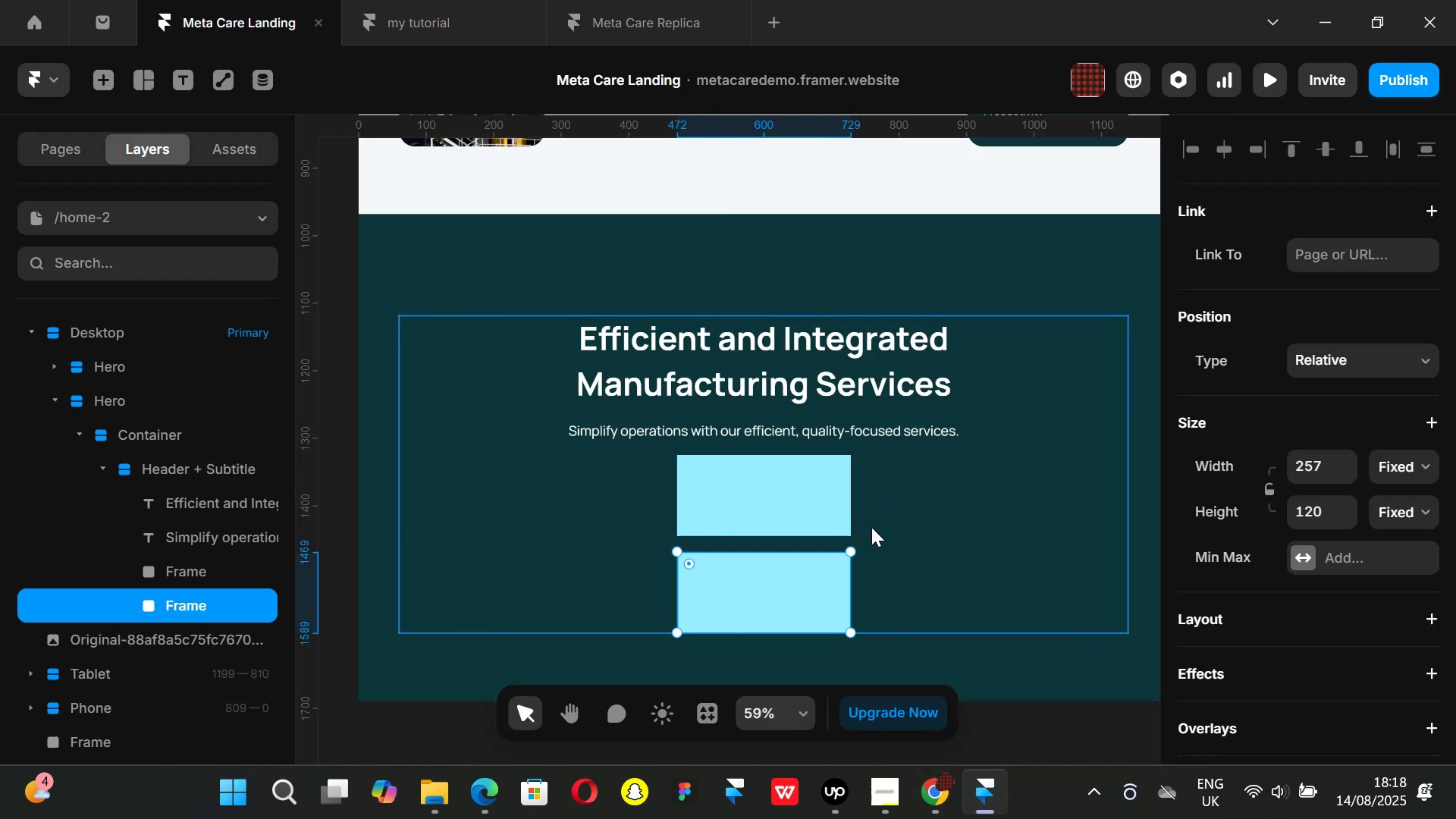 
key(Control+D)
 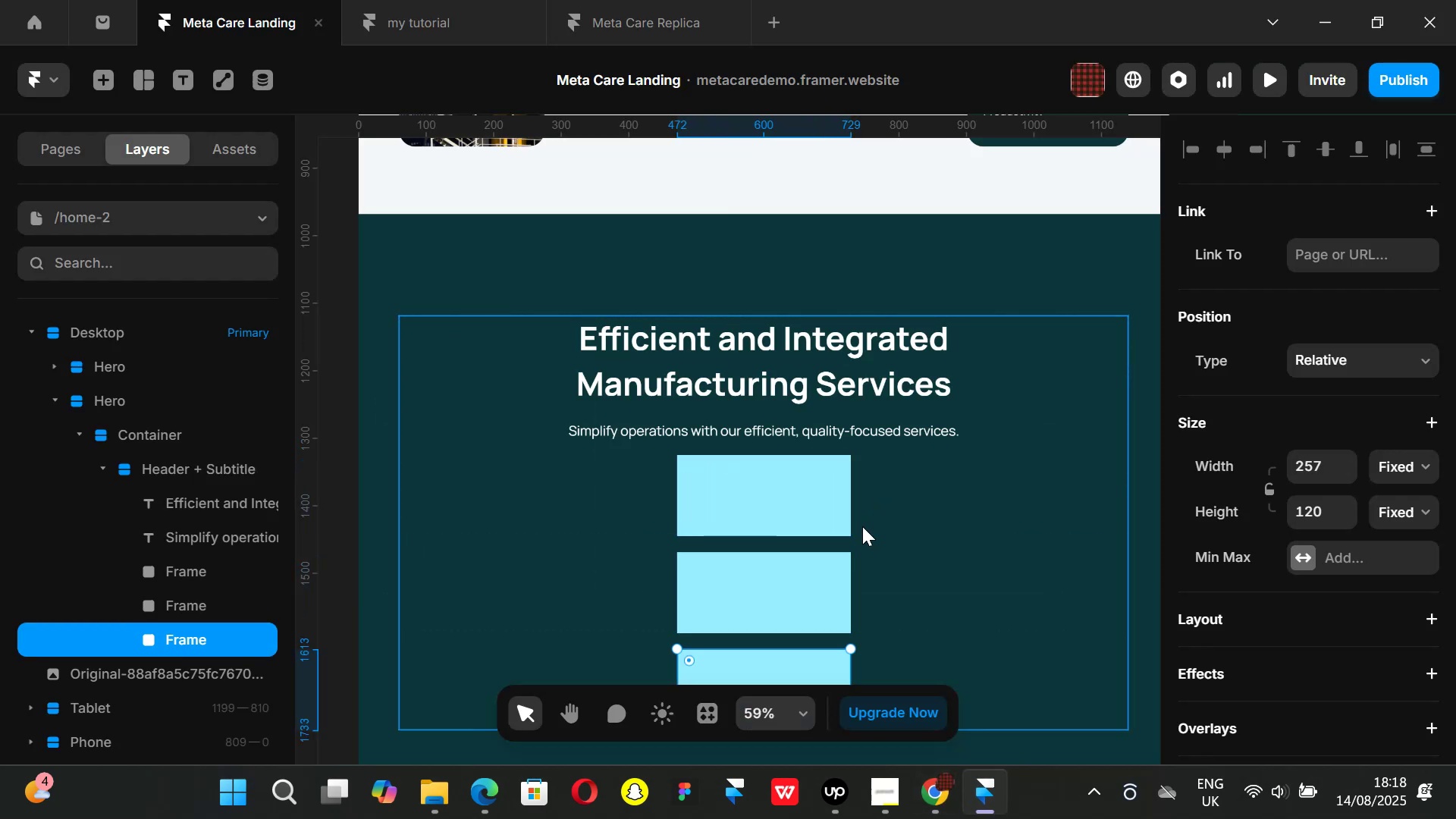 
scroll: coordinate [861, 517], scroll_direction: down, amount: 1.0
 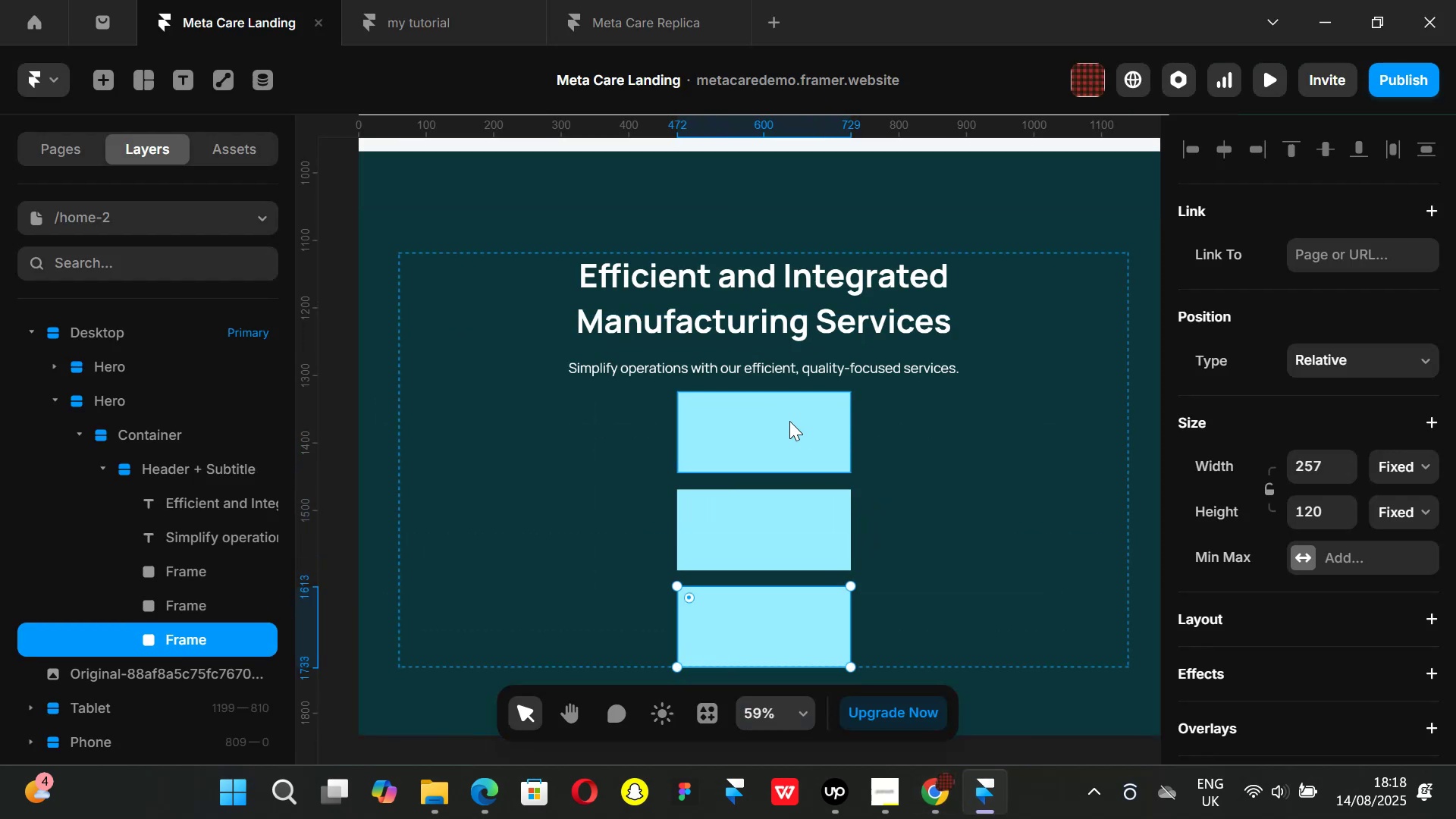 
left_click([789, 421])
 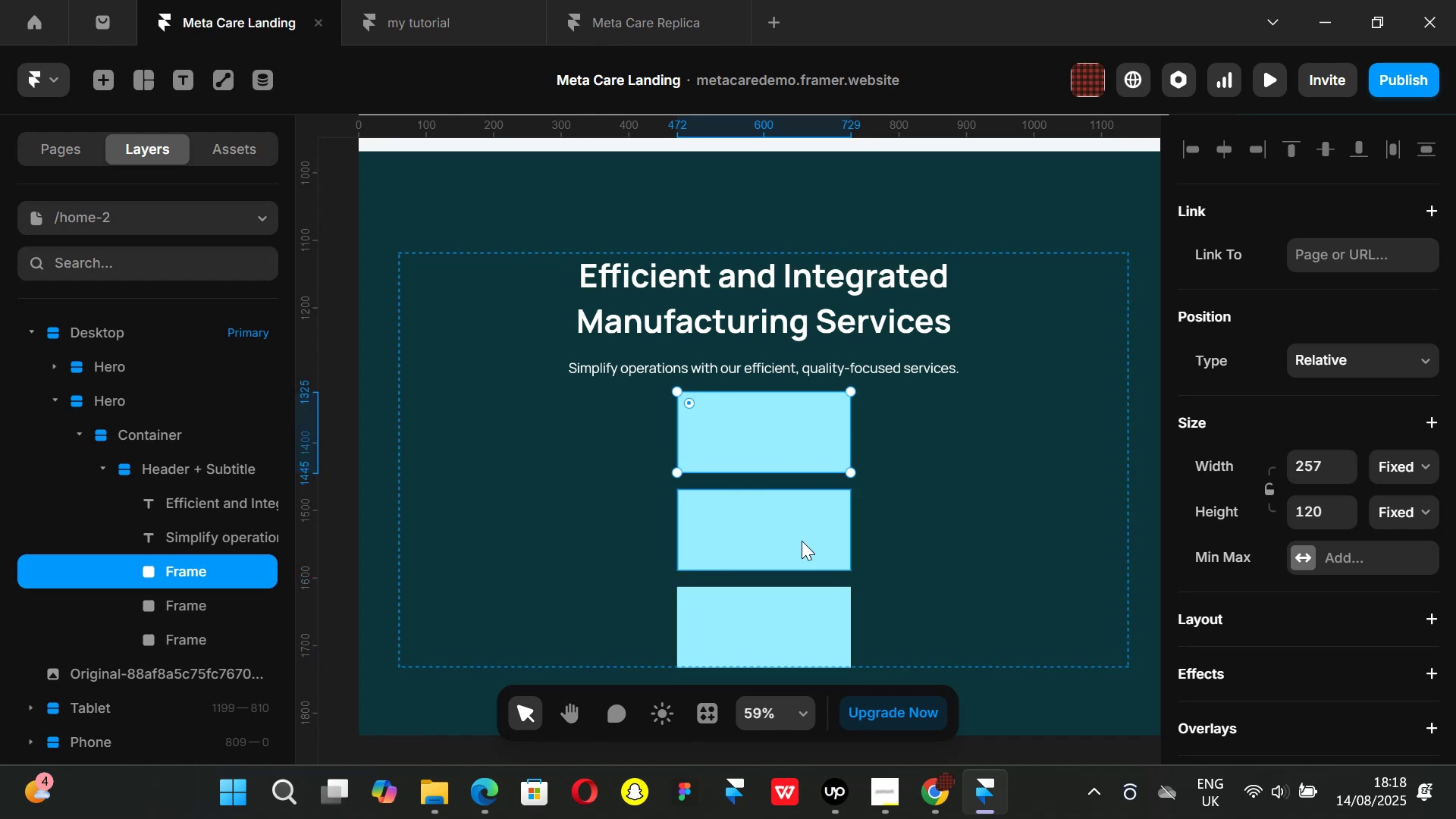 
hold_key(key=ShiftLeft, duration=1.02)
left_click([802, 541])
 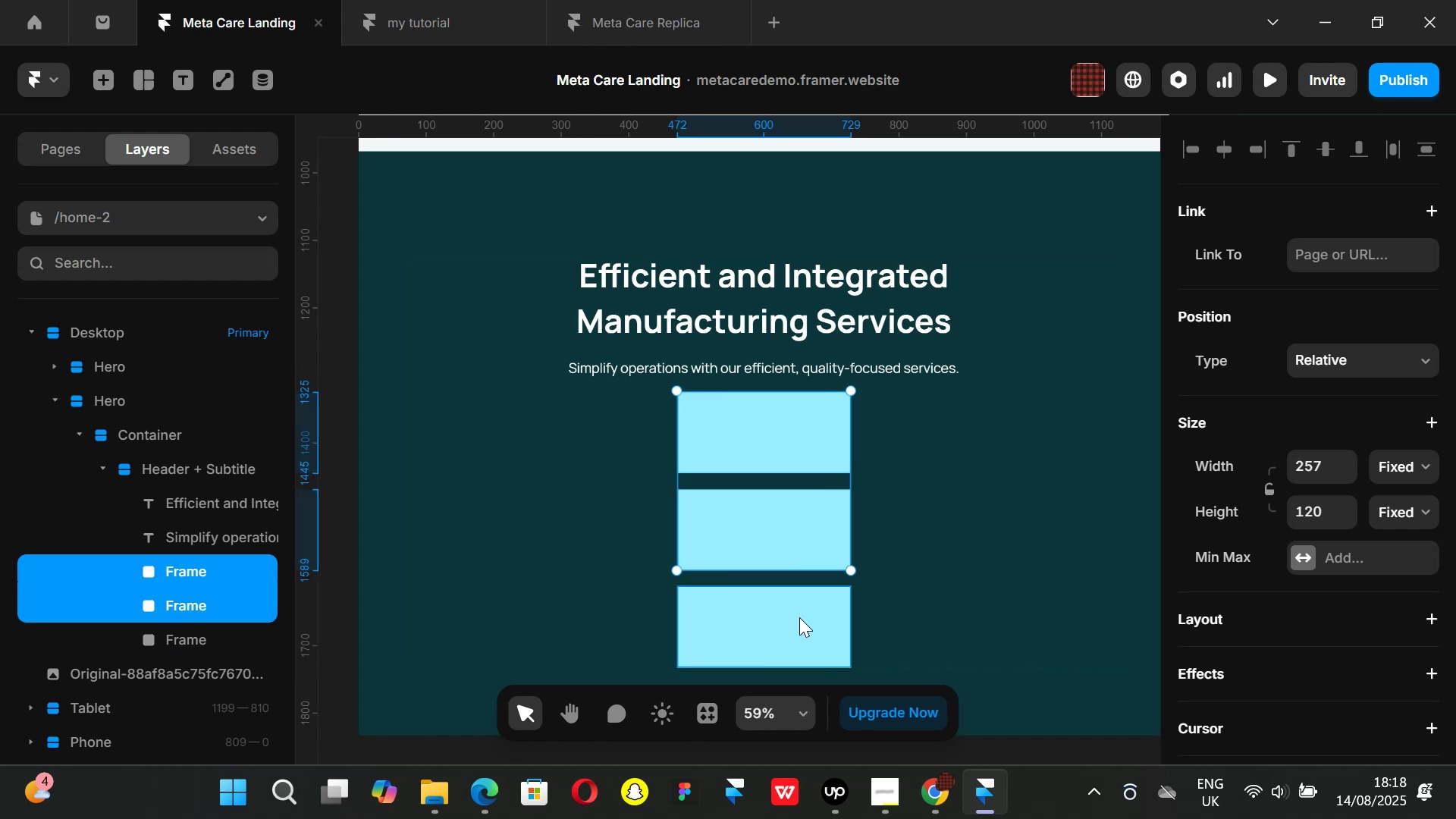 
double_click([799, 617])
 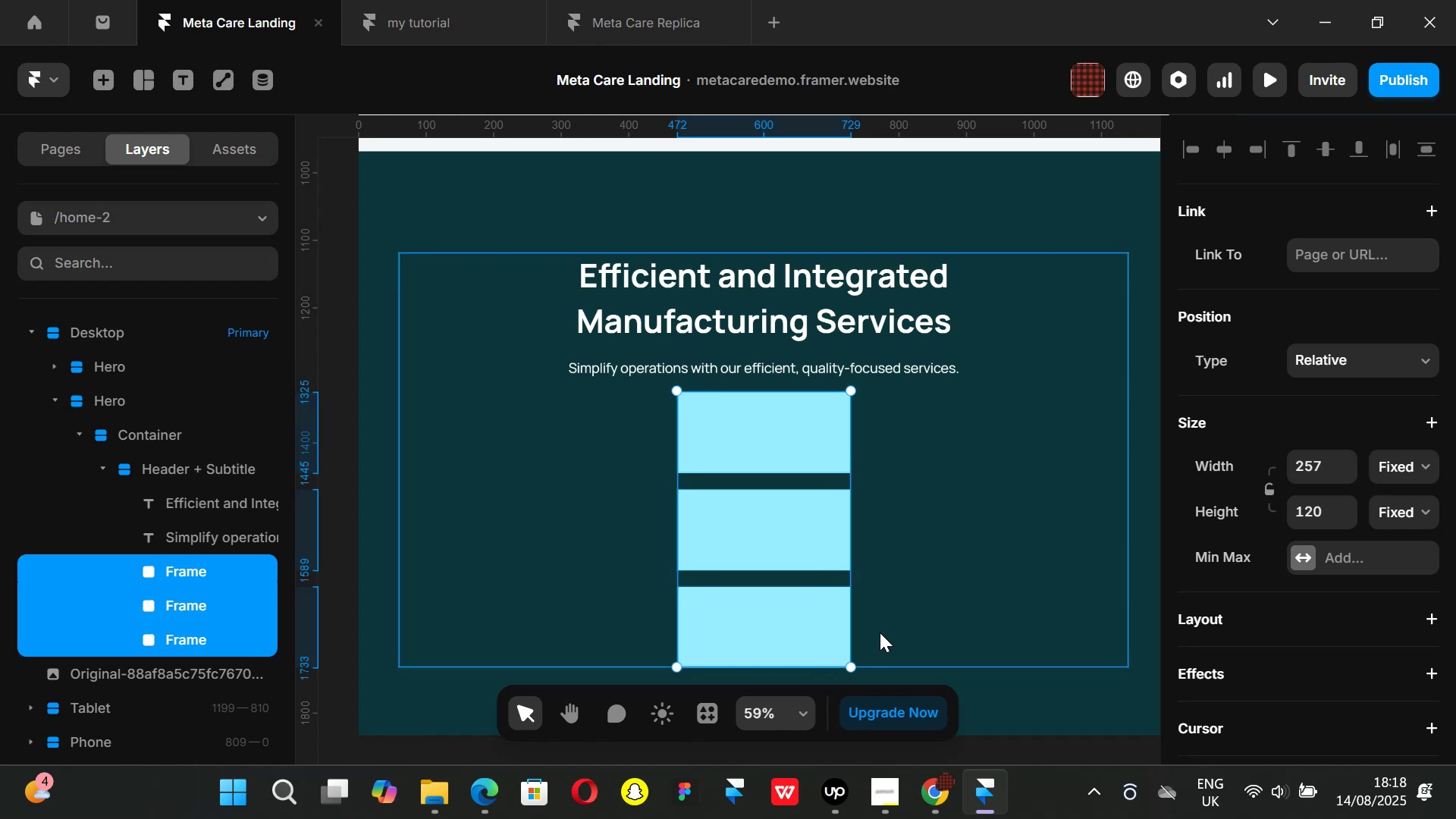 
key(Control+ControlLeft)
 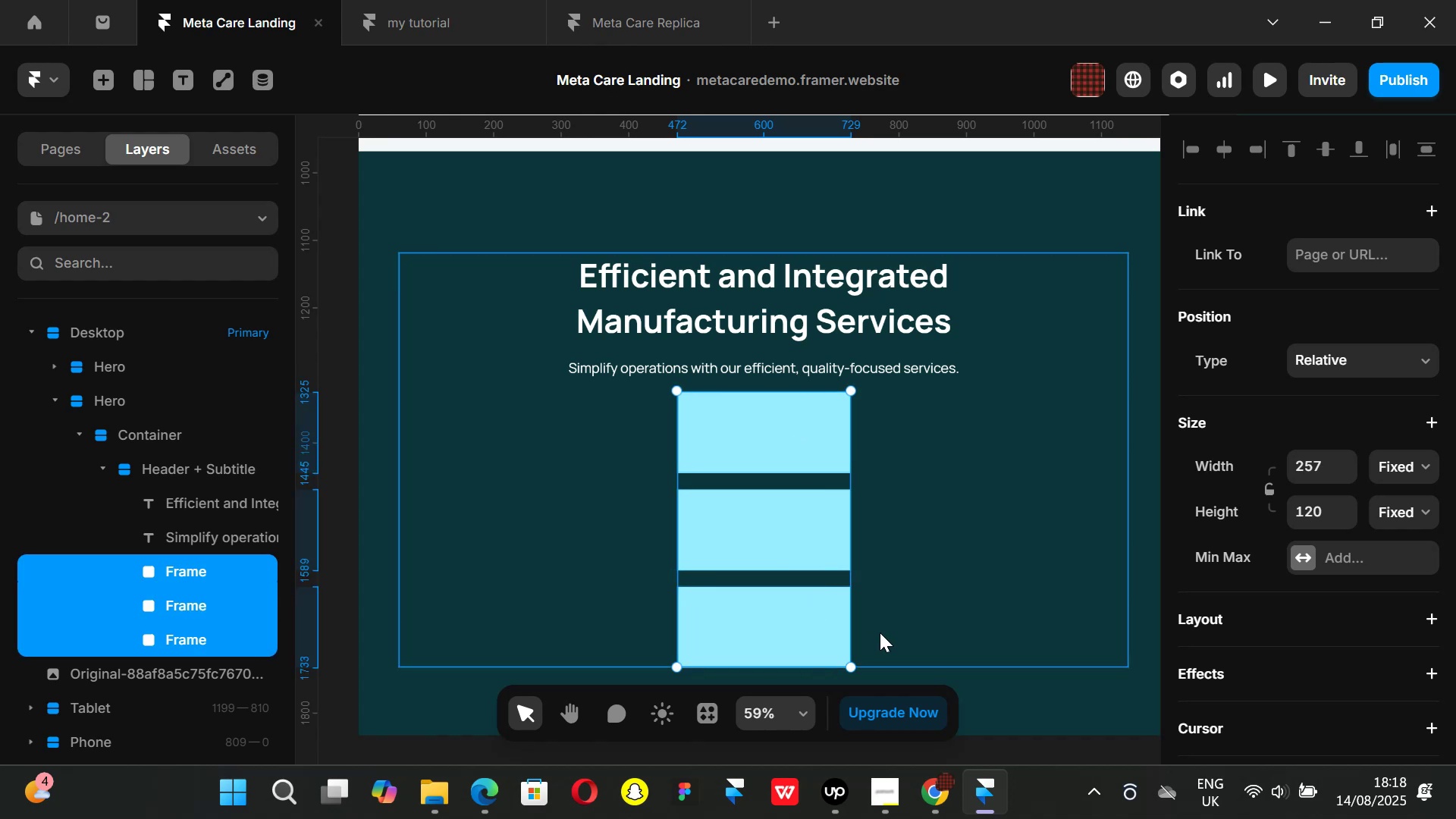 
key(Alt+Control+AltLeft)
 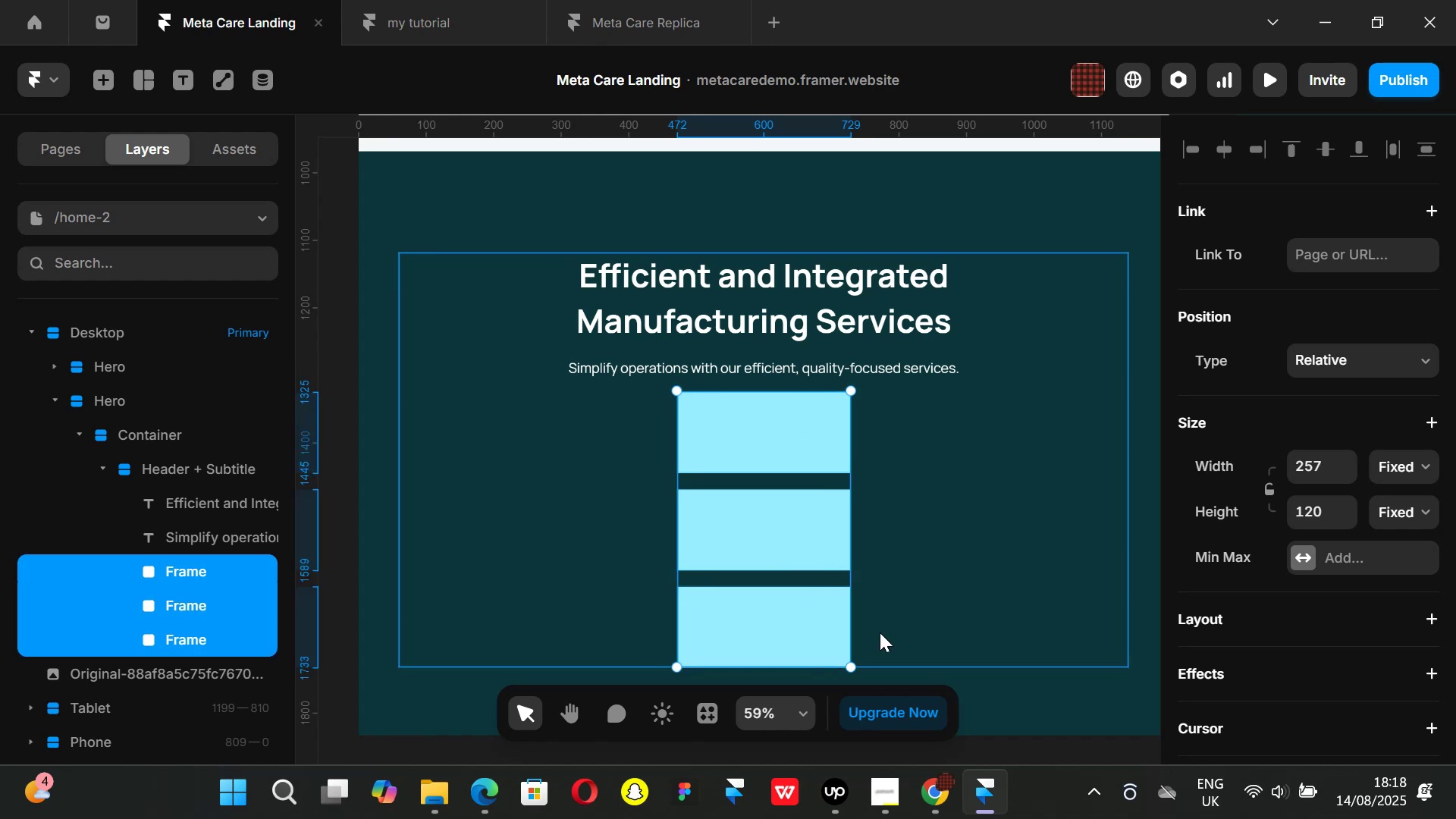 
key(Alt+Control+Enter)
 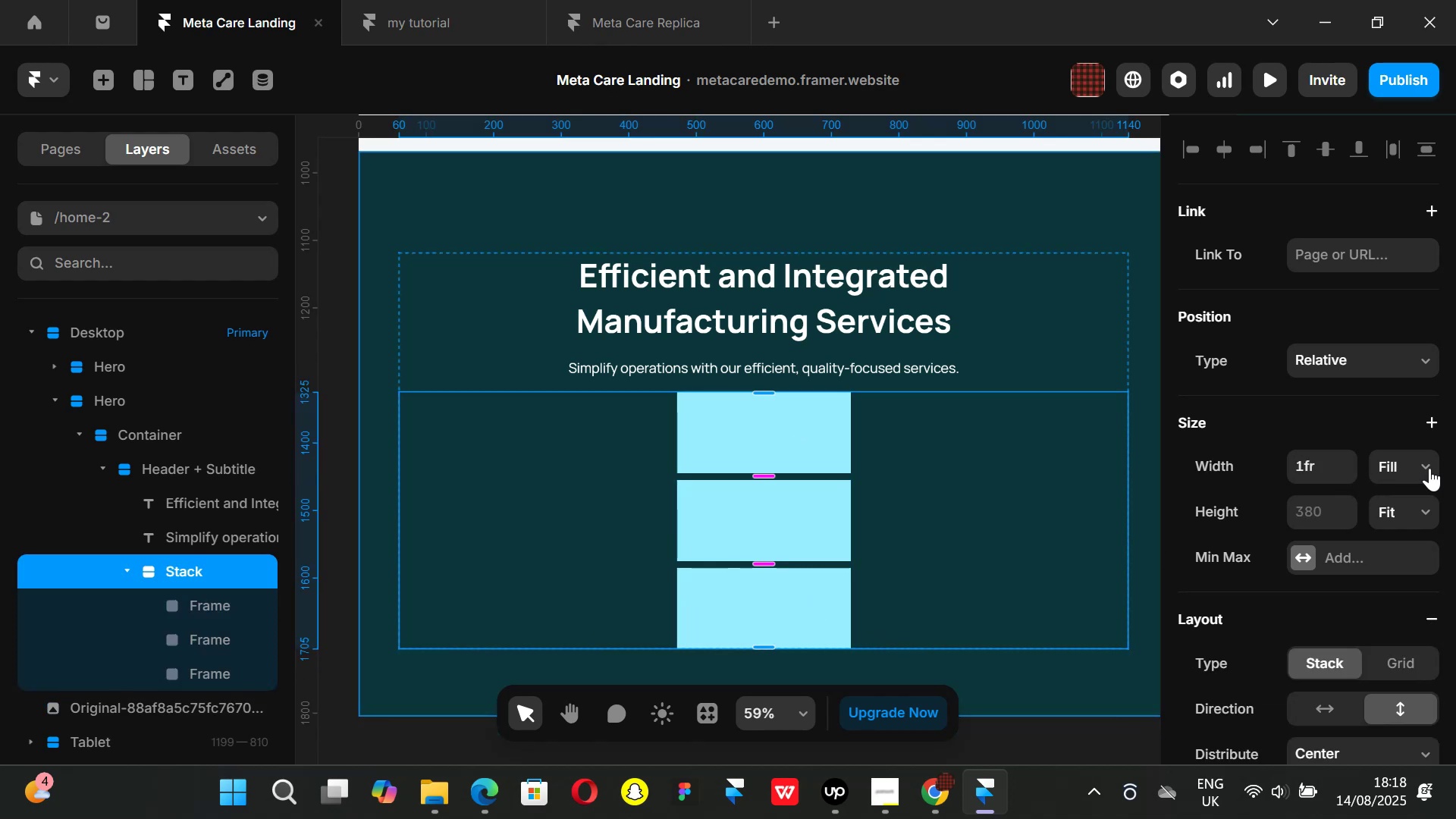 
left_click([1434, 468])
 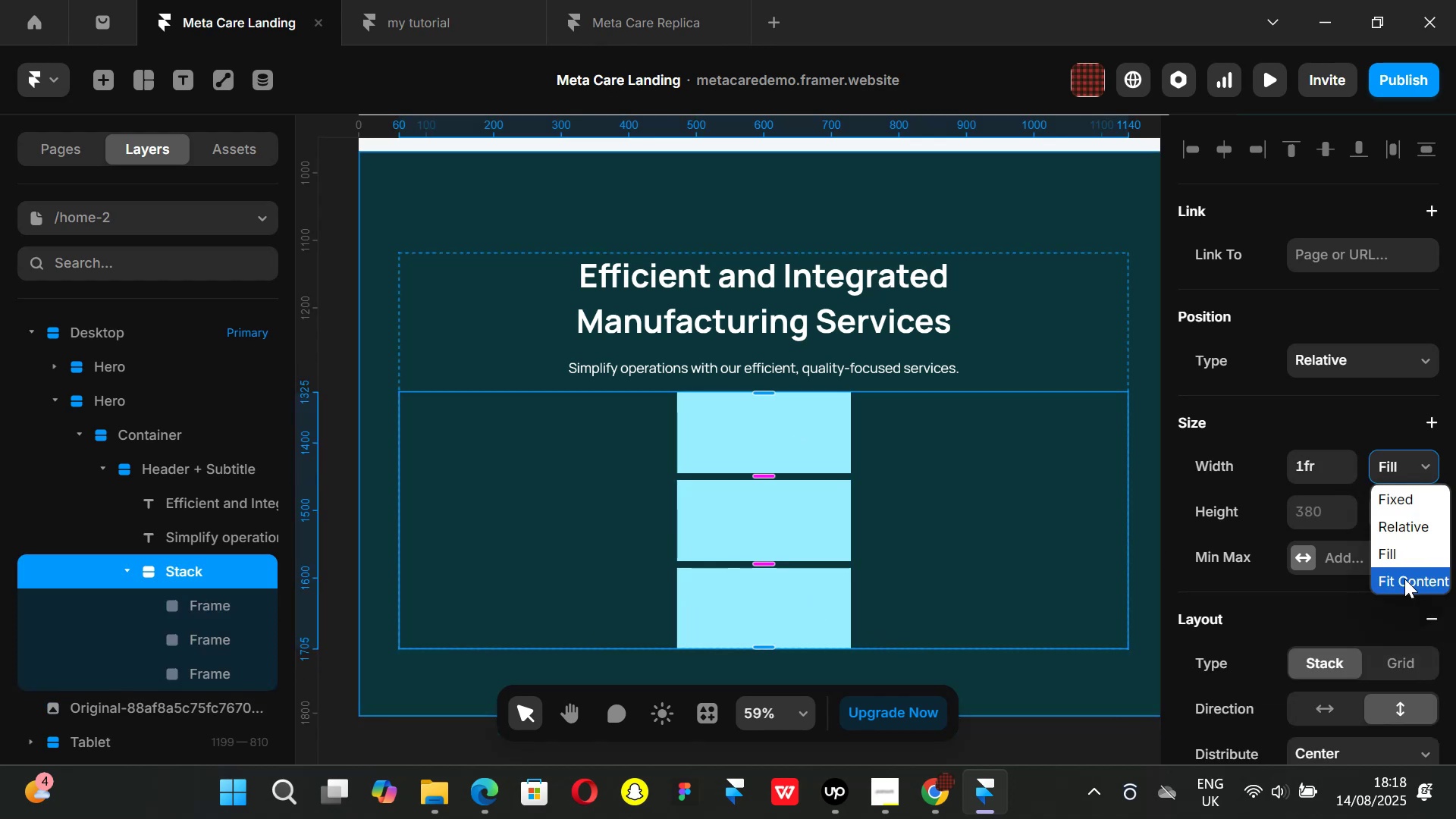 
left_click([1404, 579])
 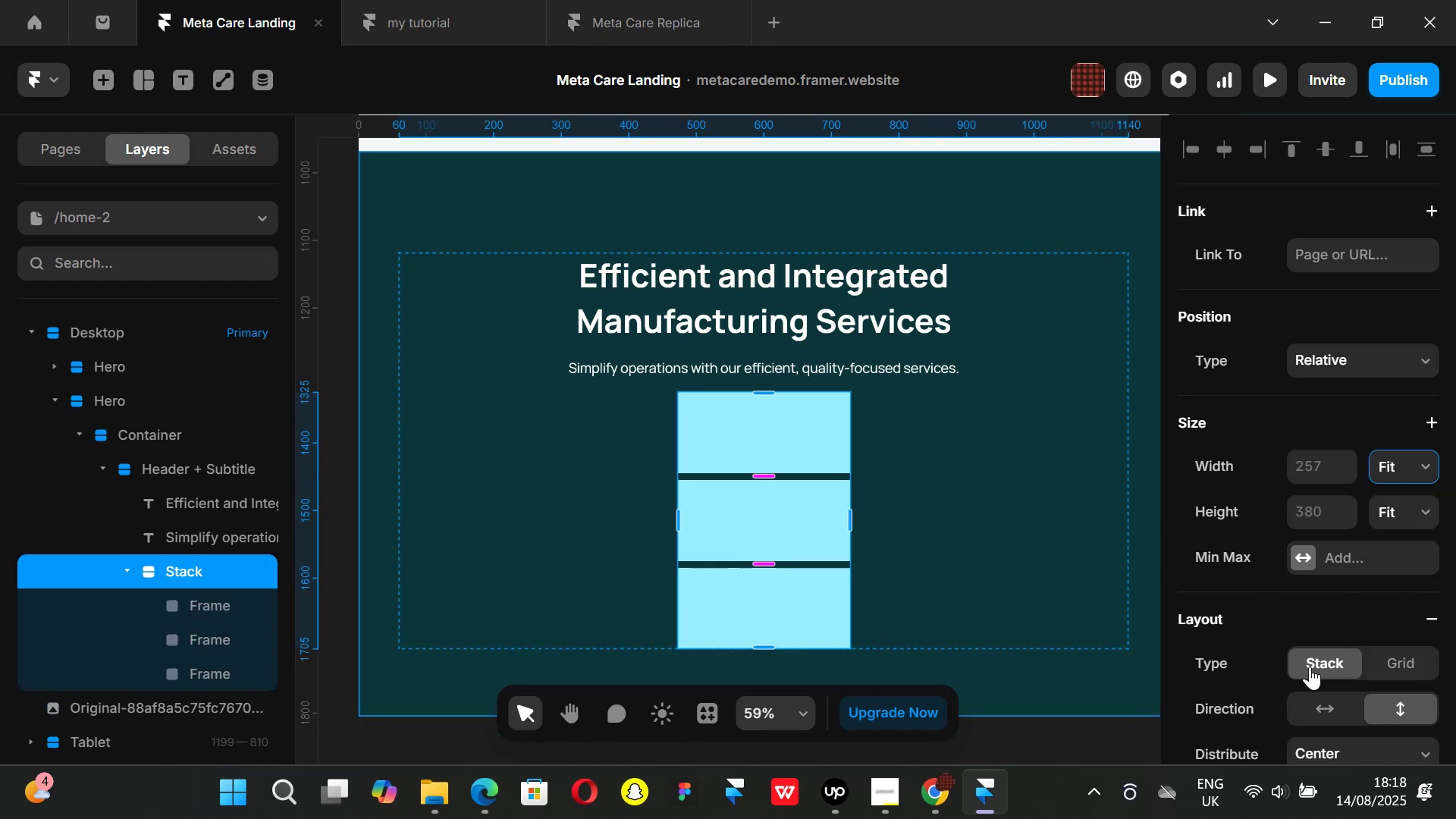 
left_click([1315, 698])
 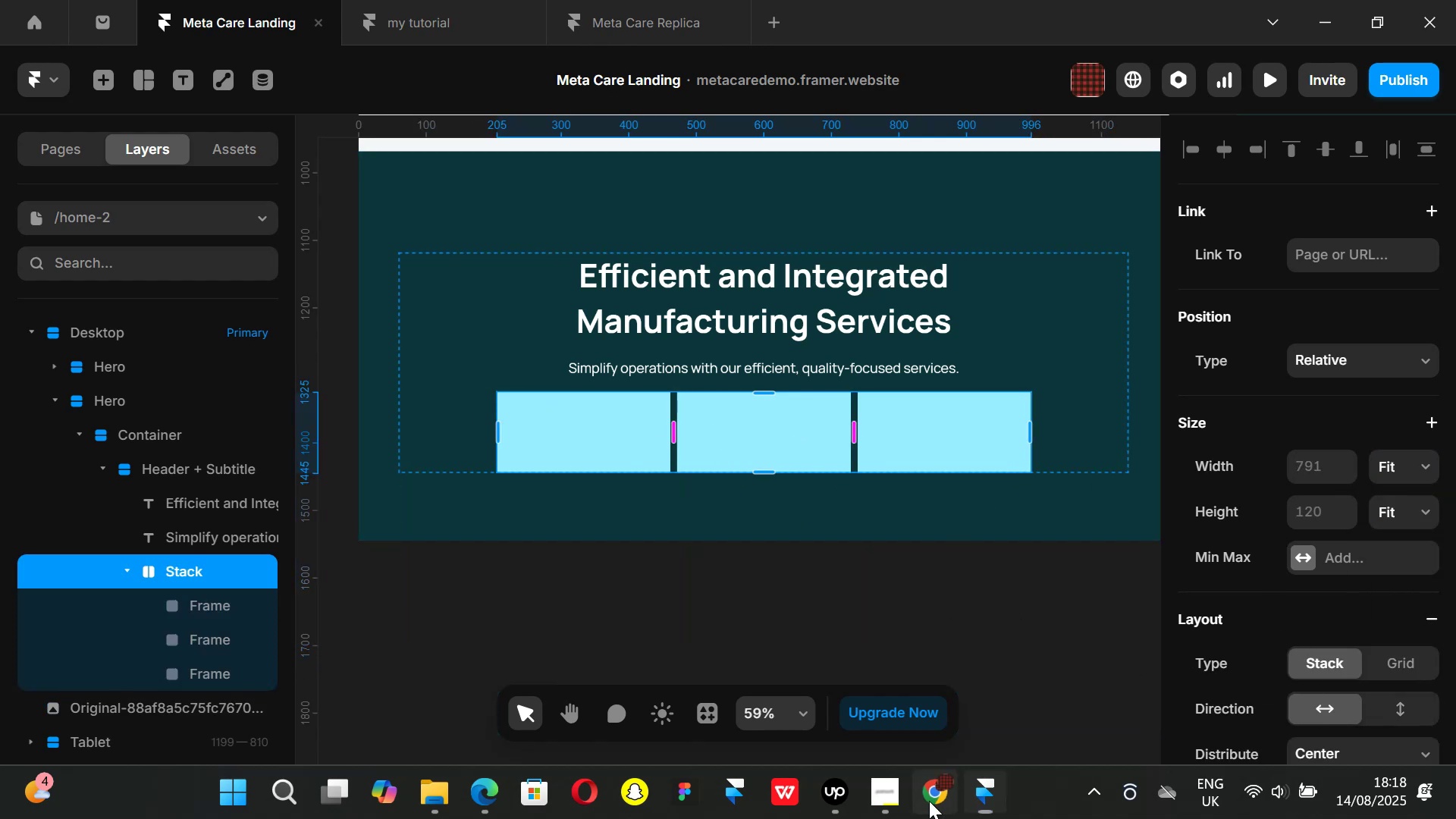 
double_click([987, 795])
 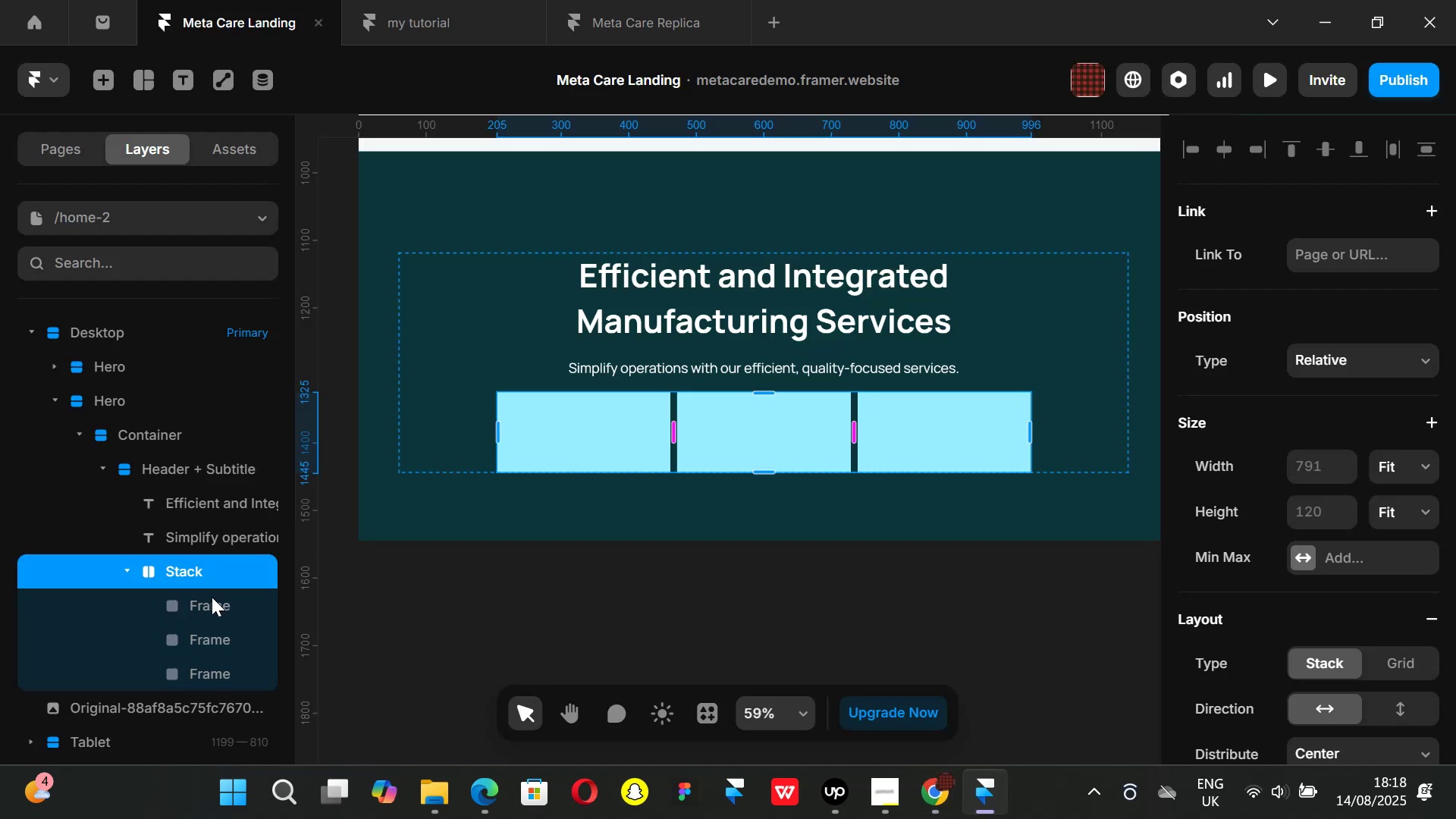 
left_click_drag(start_coordinate=[212, 597], to_coordinate=[209, 601])
 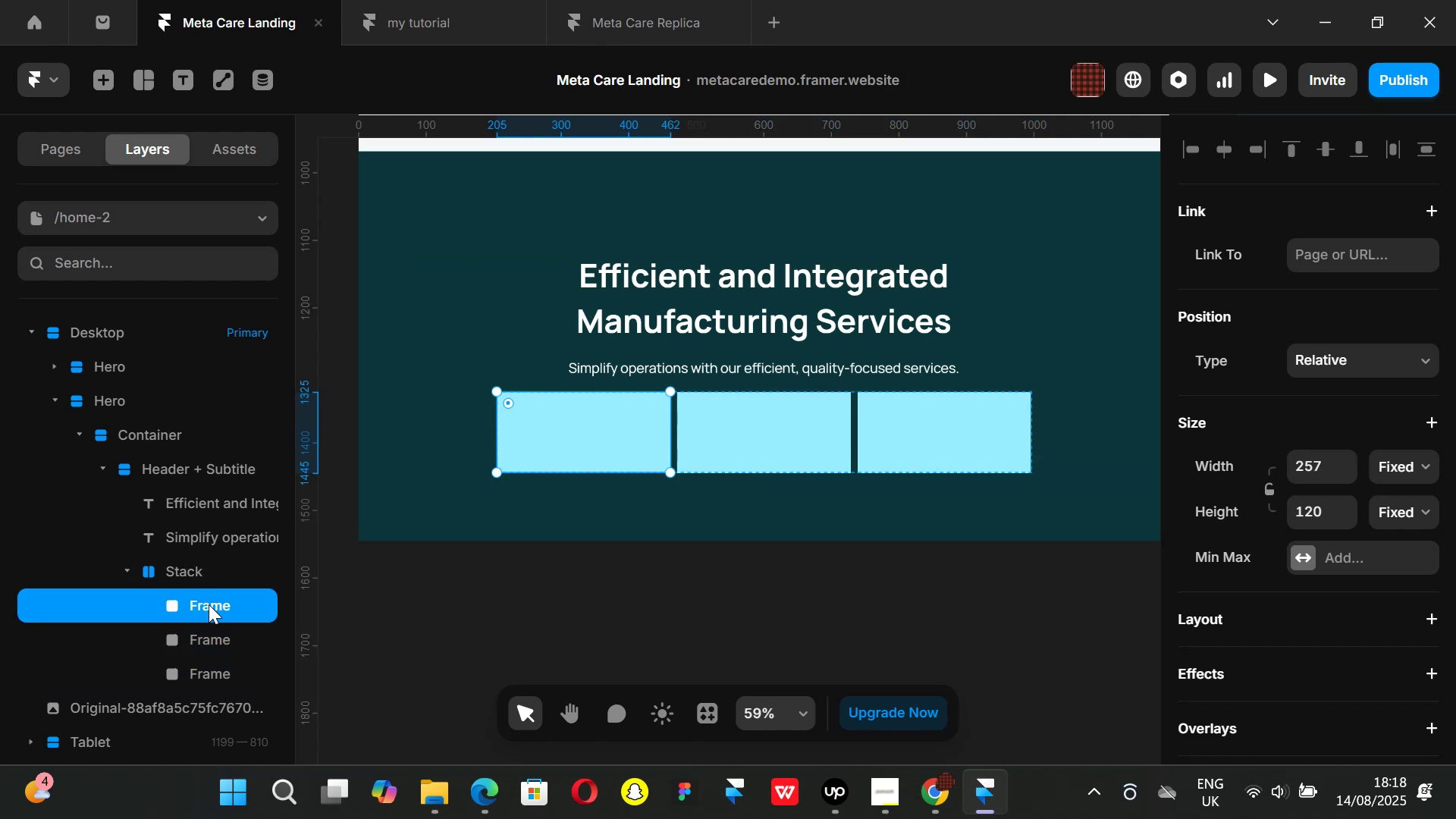 
hold_key(key=ShiftLeft, duration=1.0)
left_click([201, 672])
 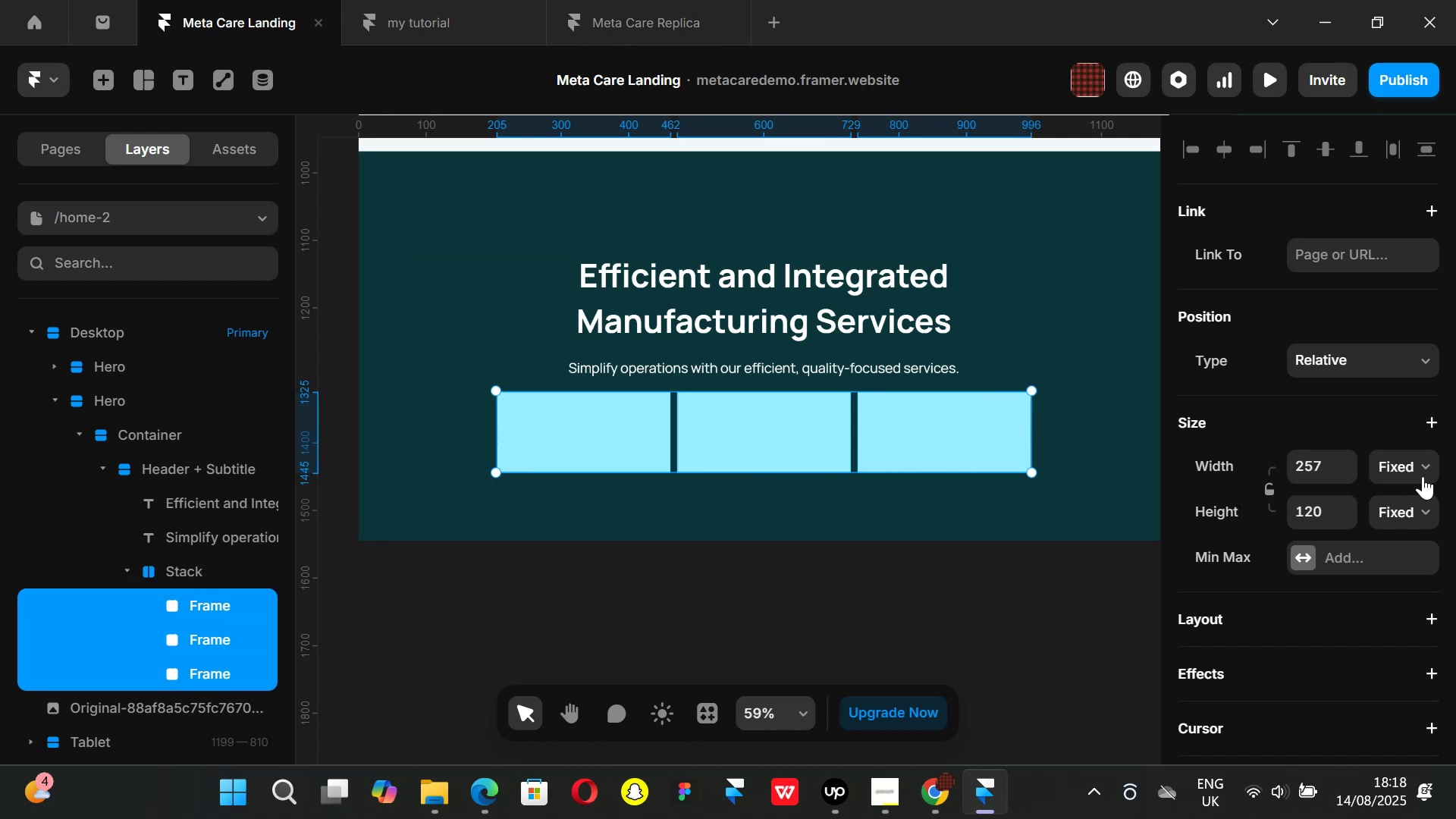 
left_click([1426, 469])
 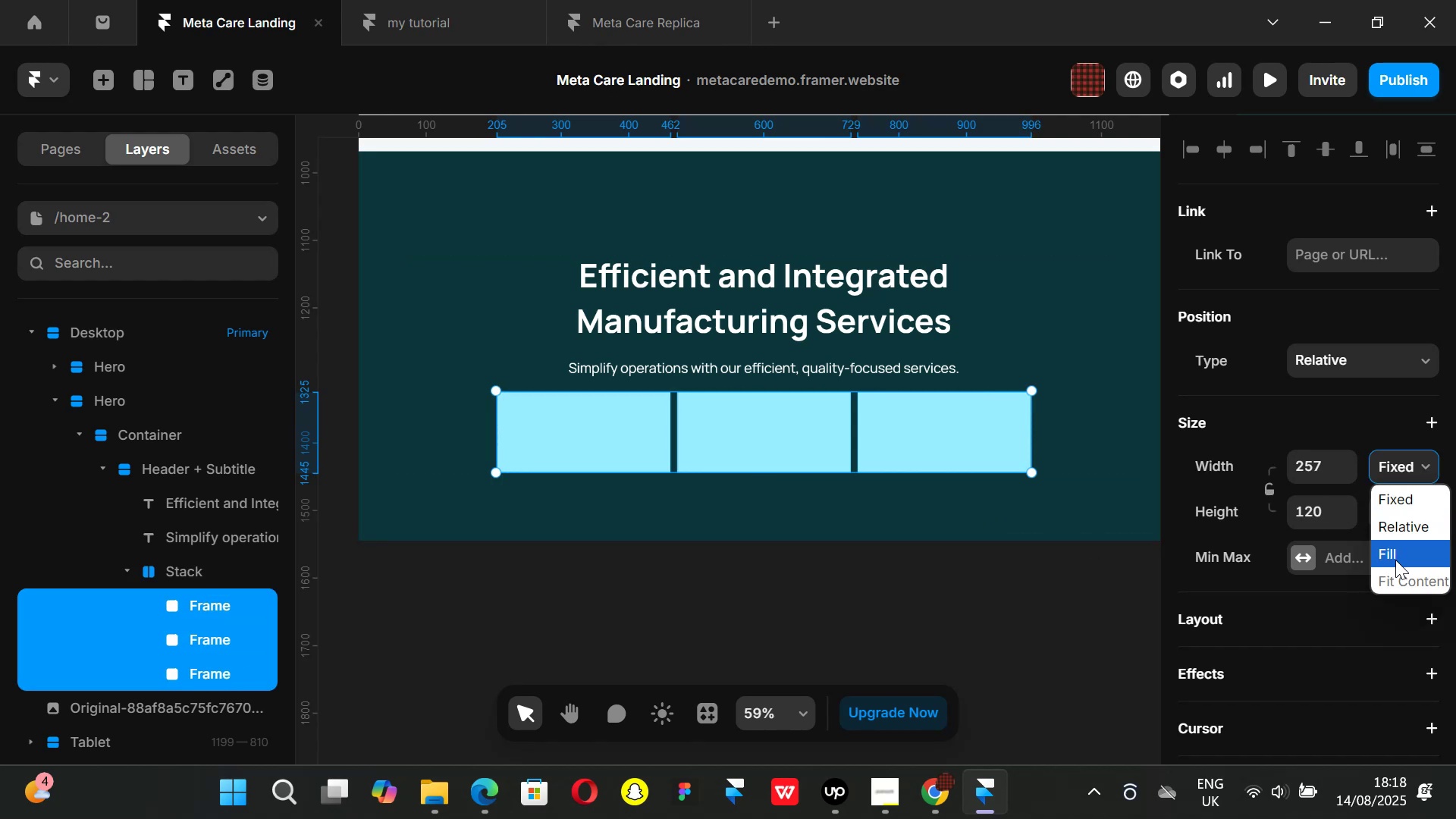 
left_click([1395, 560])
 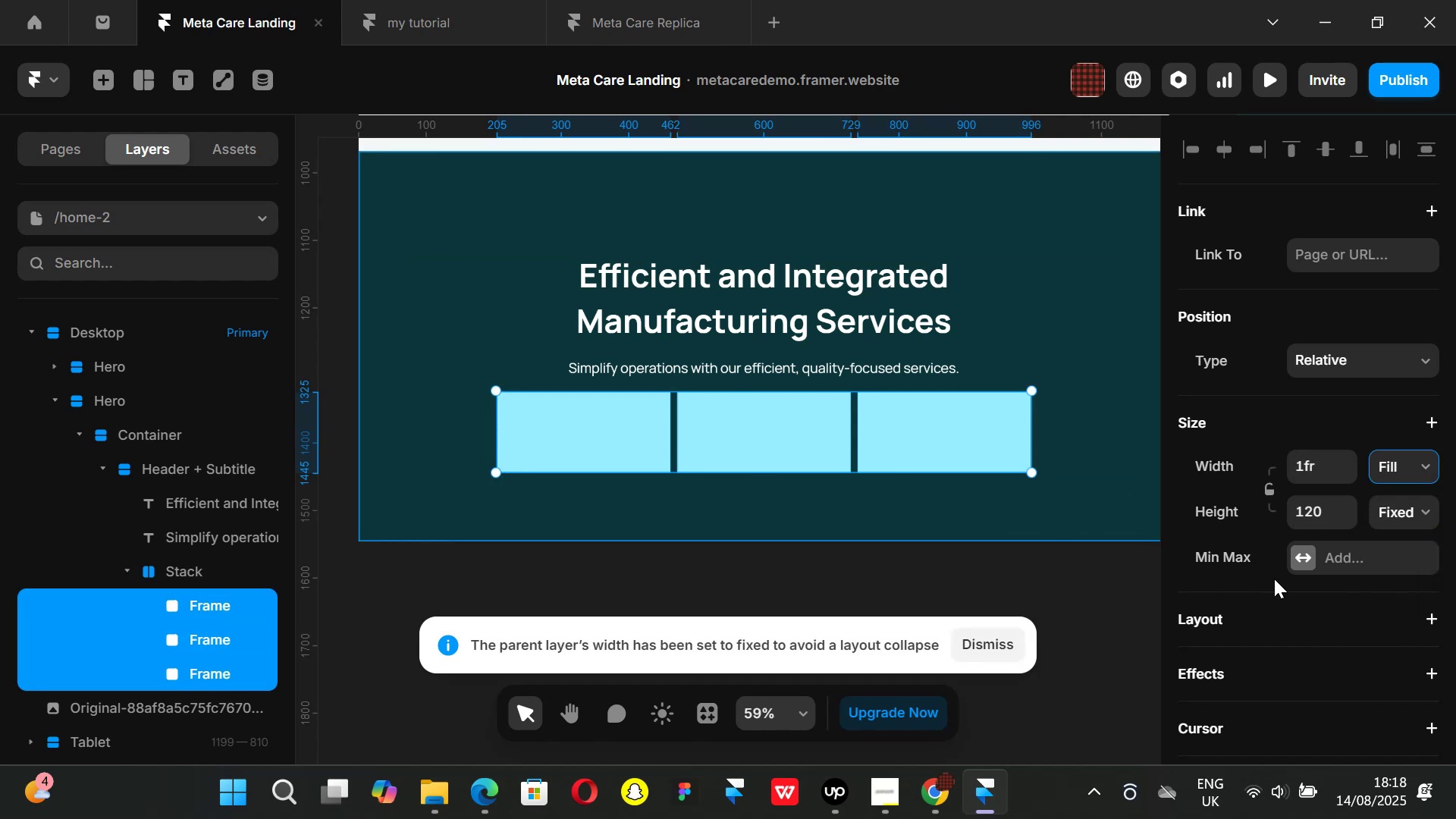 
key(Control+ControlLeft)
 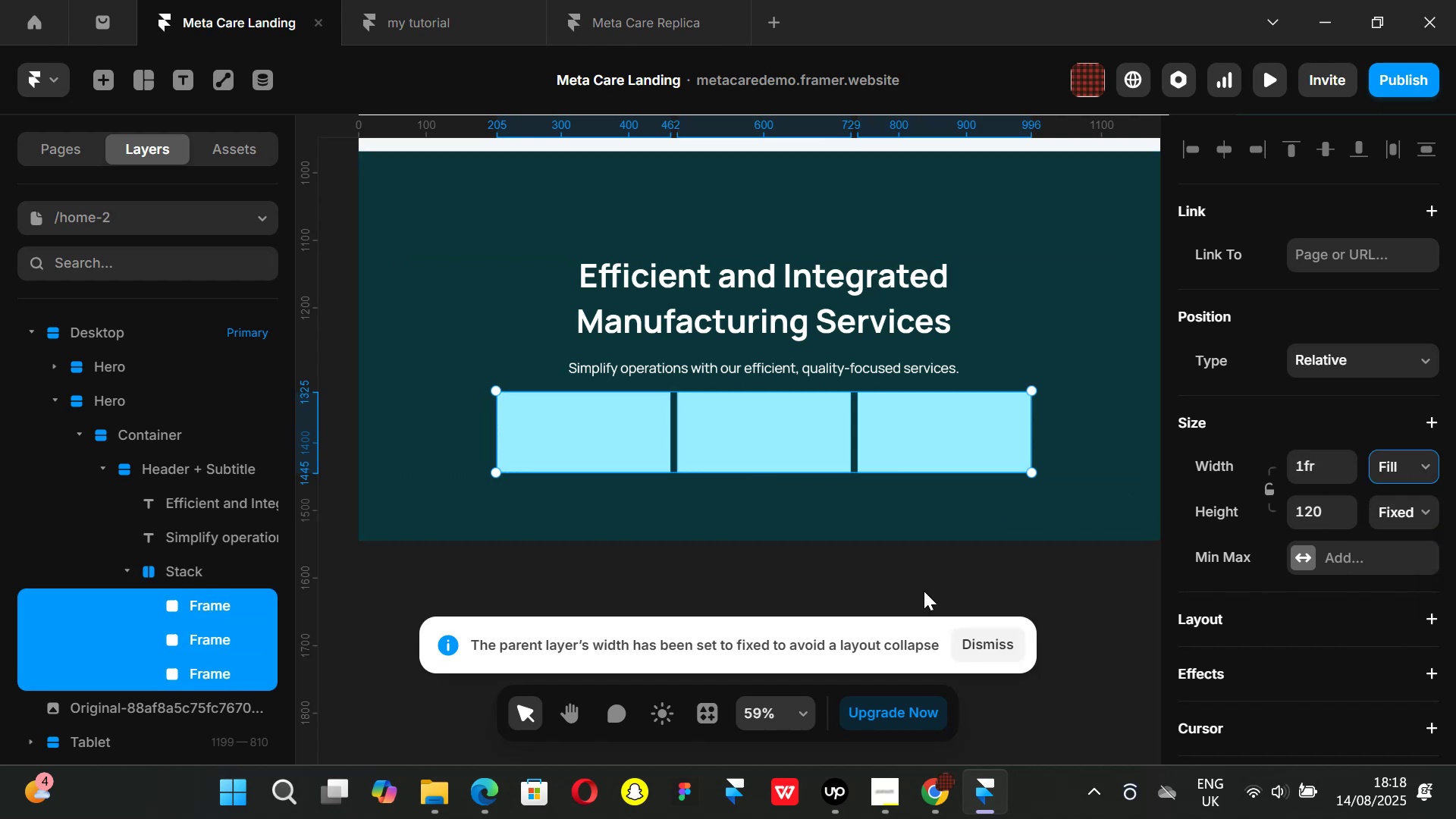 
key(Control+Z)
 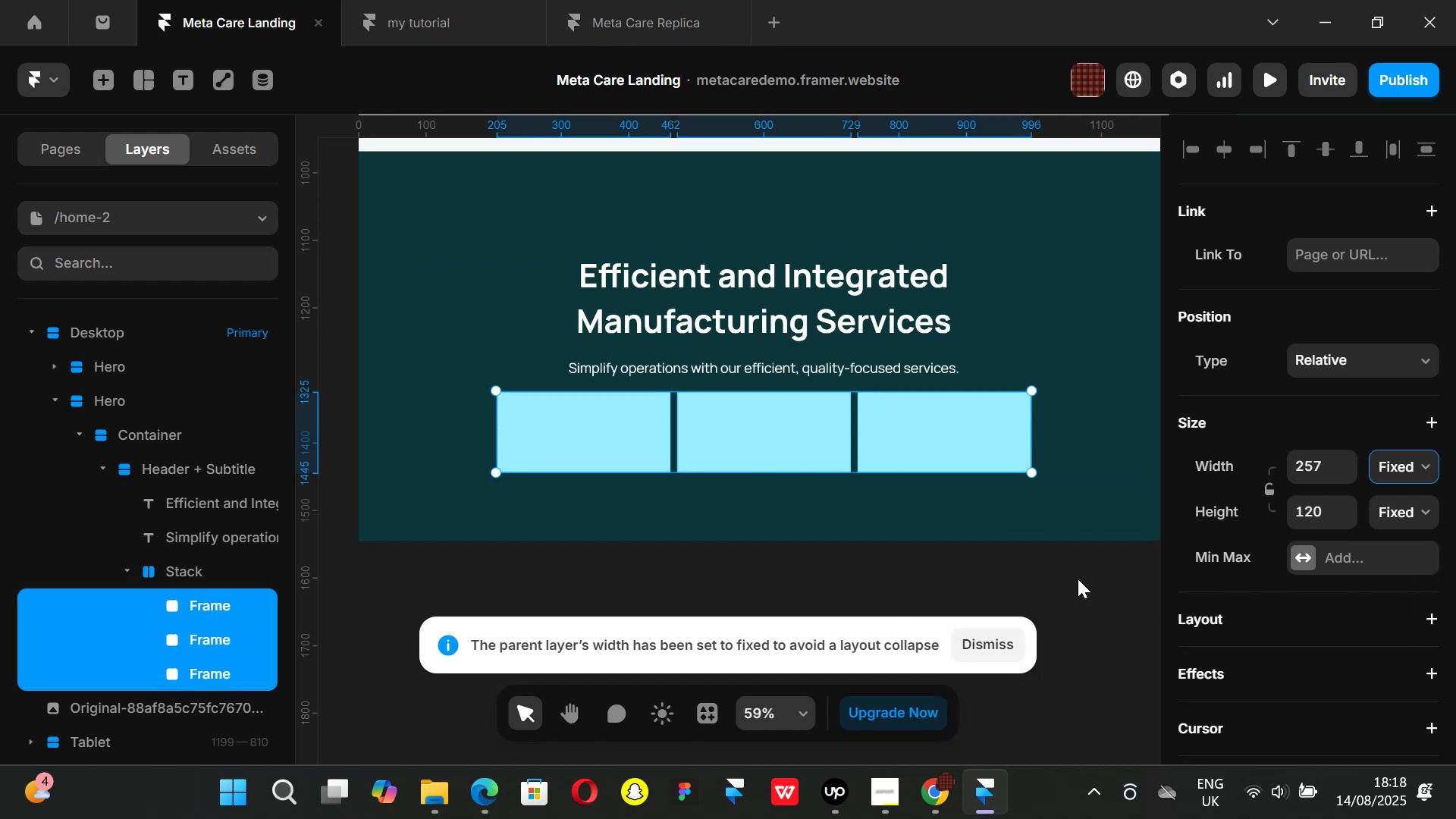 
left_click([1078, 579])
 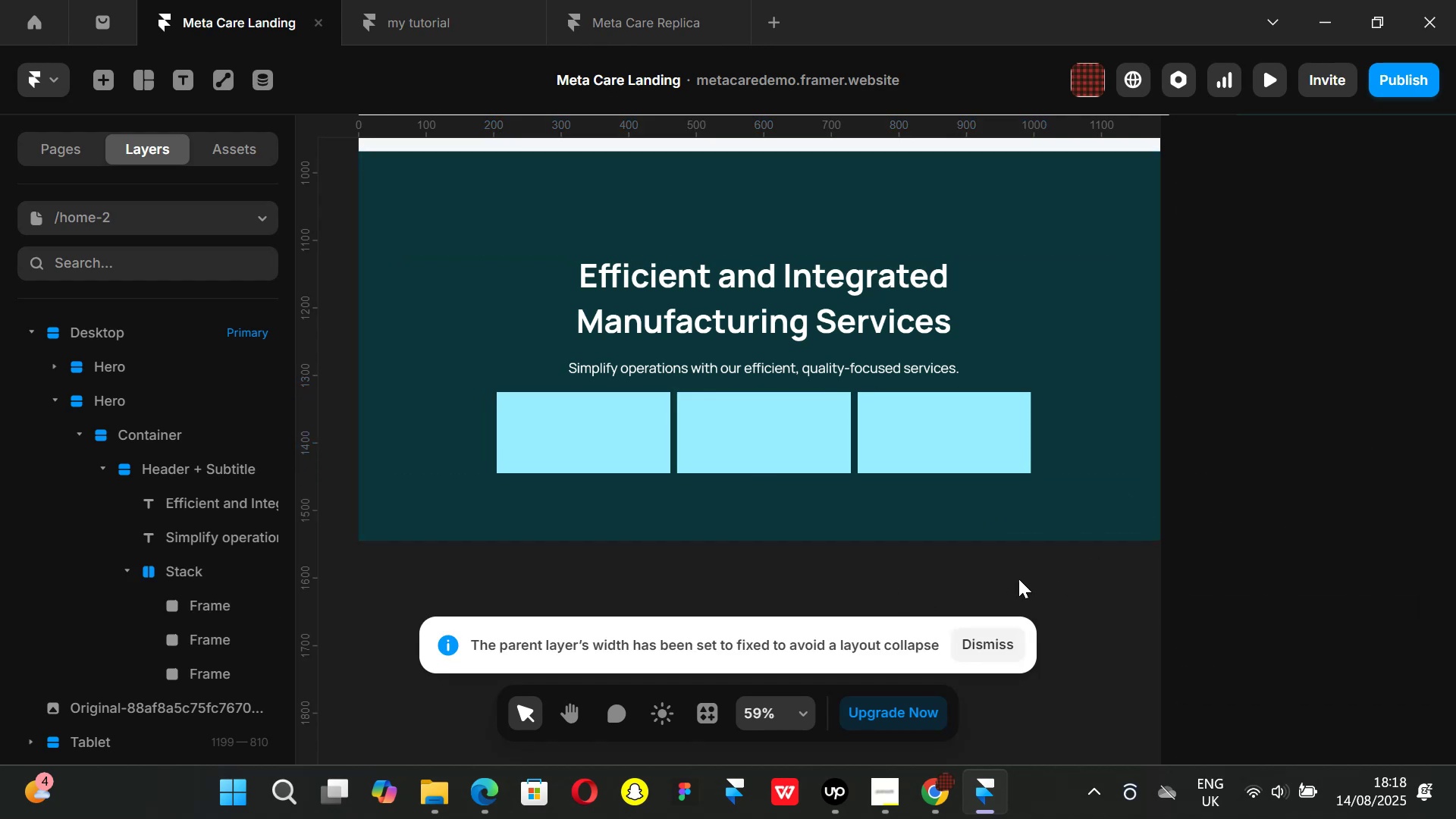 
key(Control+ControlLeft)
 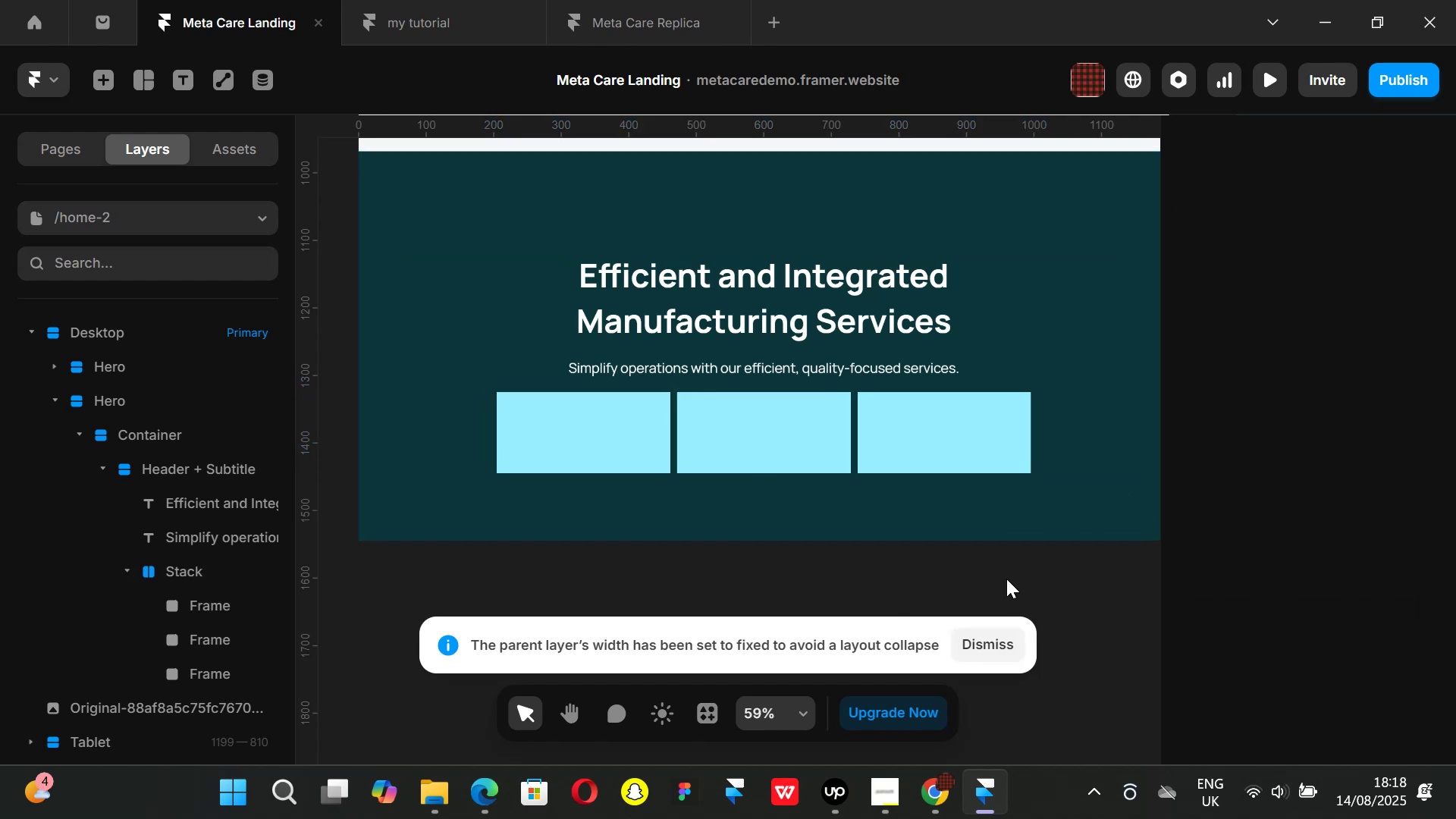 
key(Control+Z)
 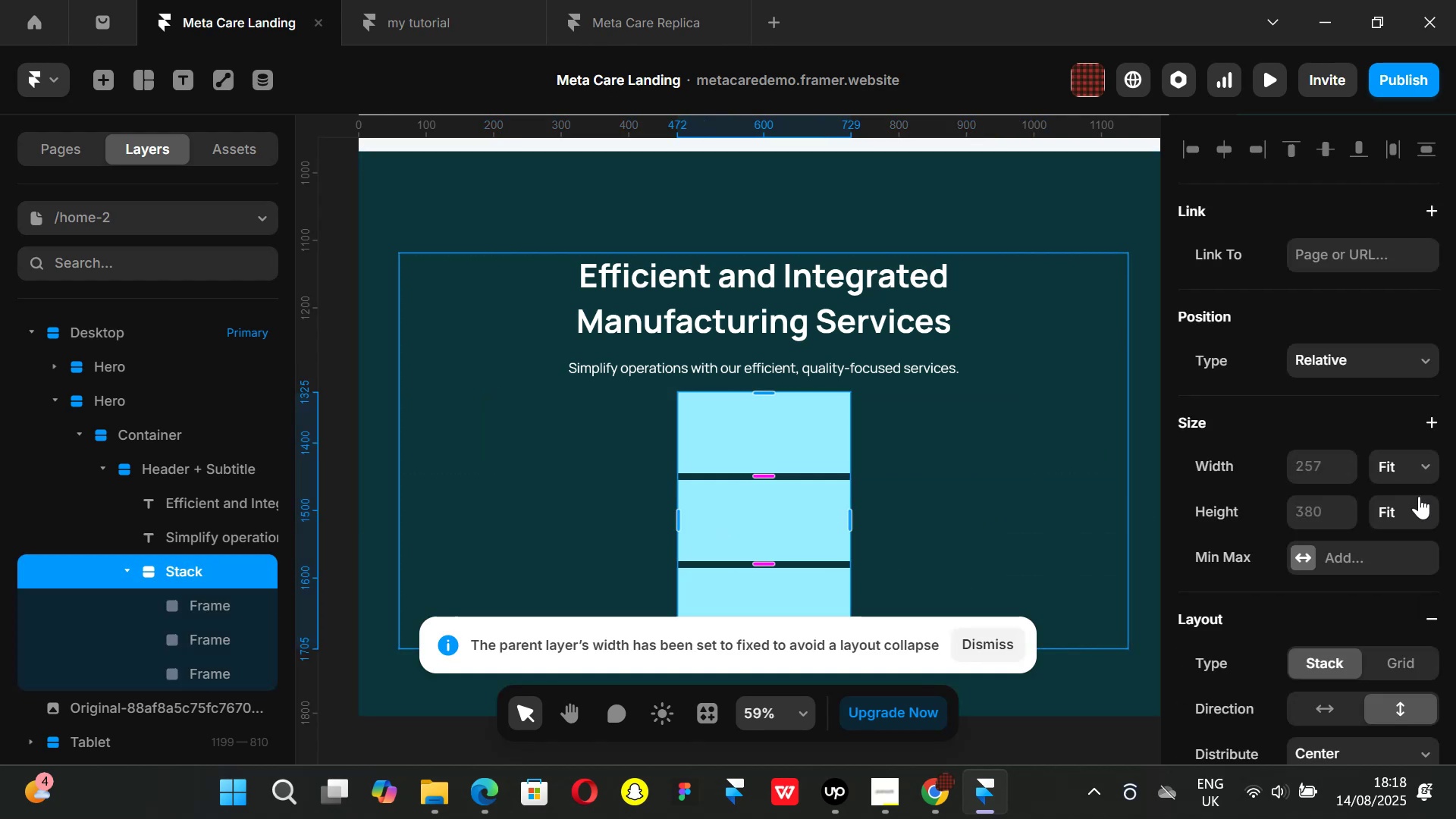 
left_click([1345, 703])
 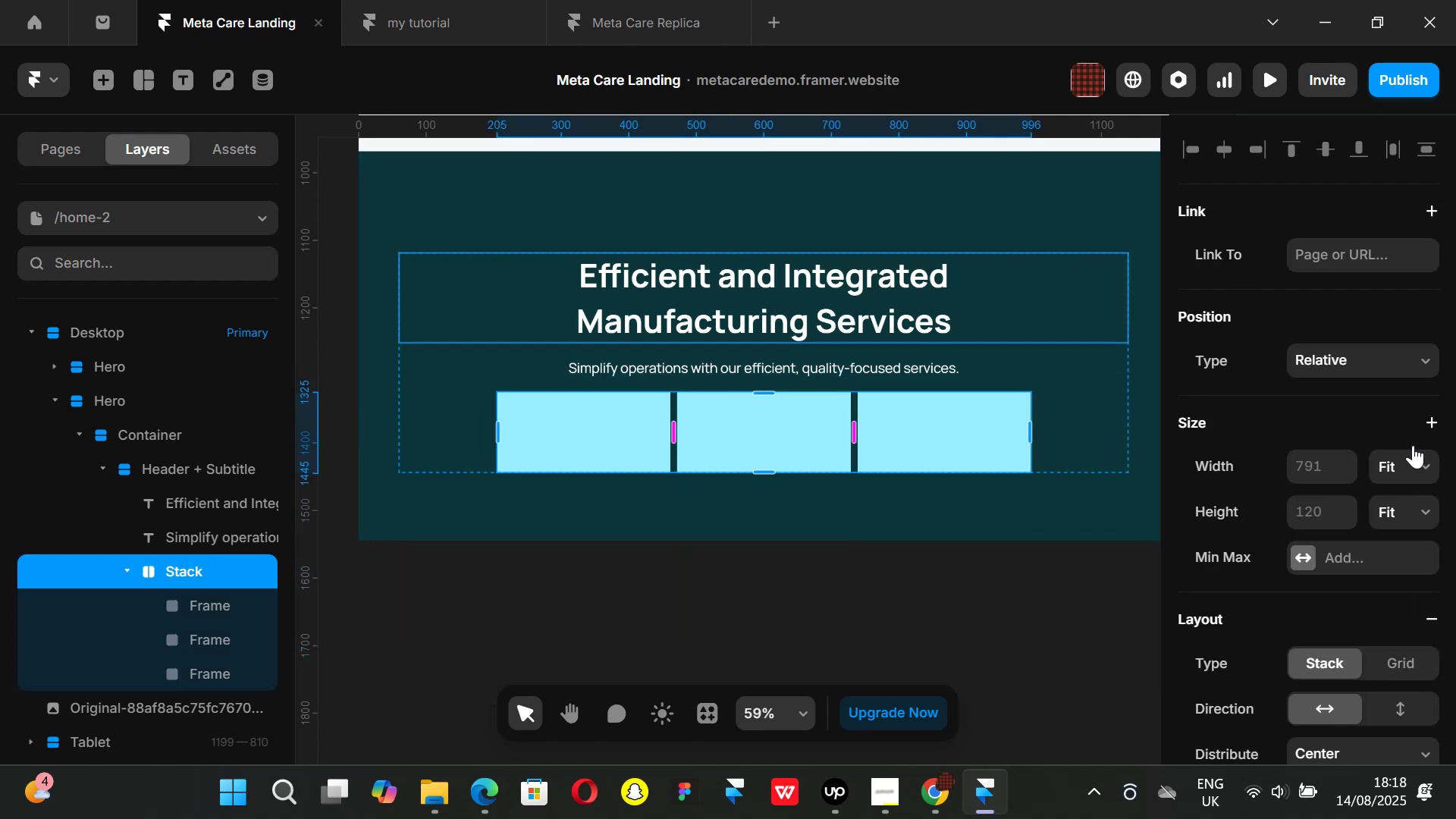 
left_click([1425, 461])
 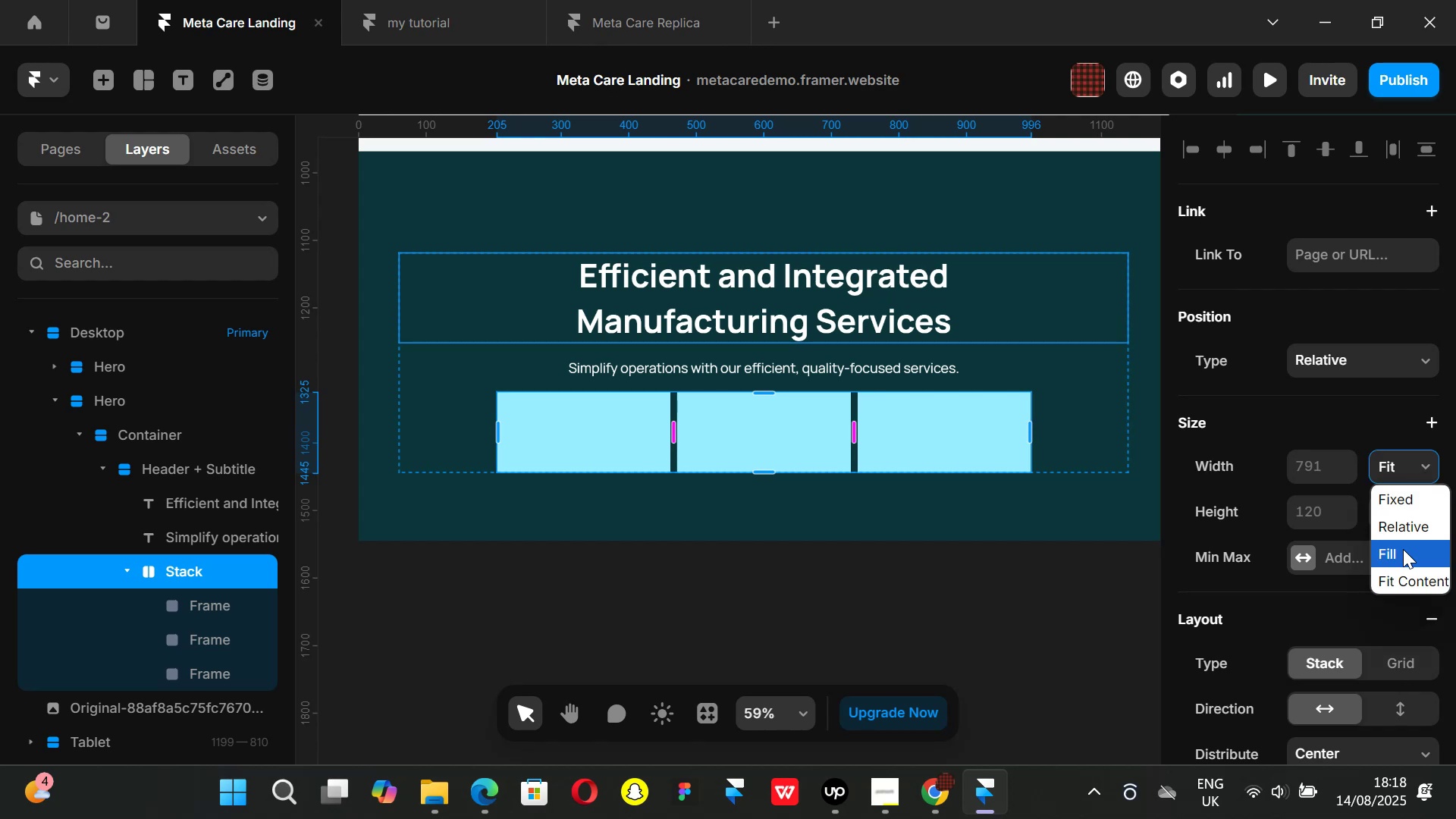 
left_click([1403, 549])
 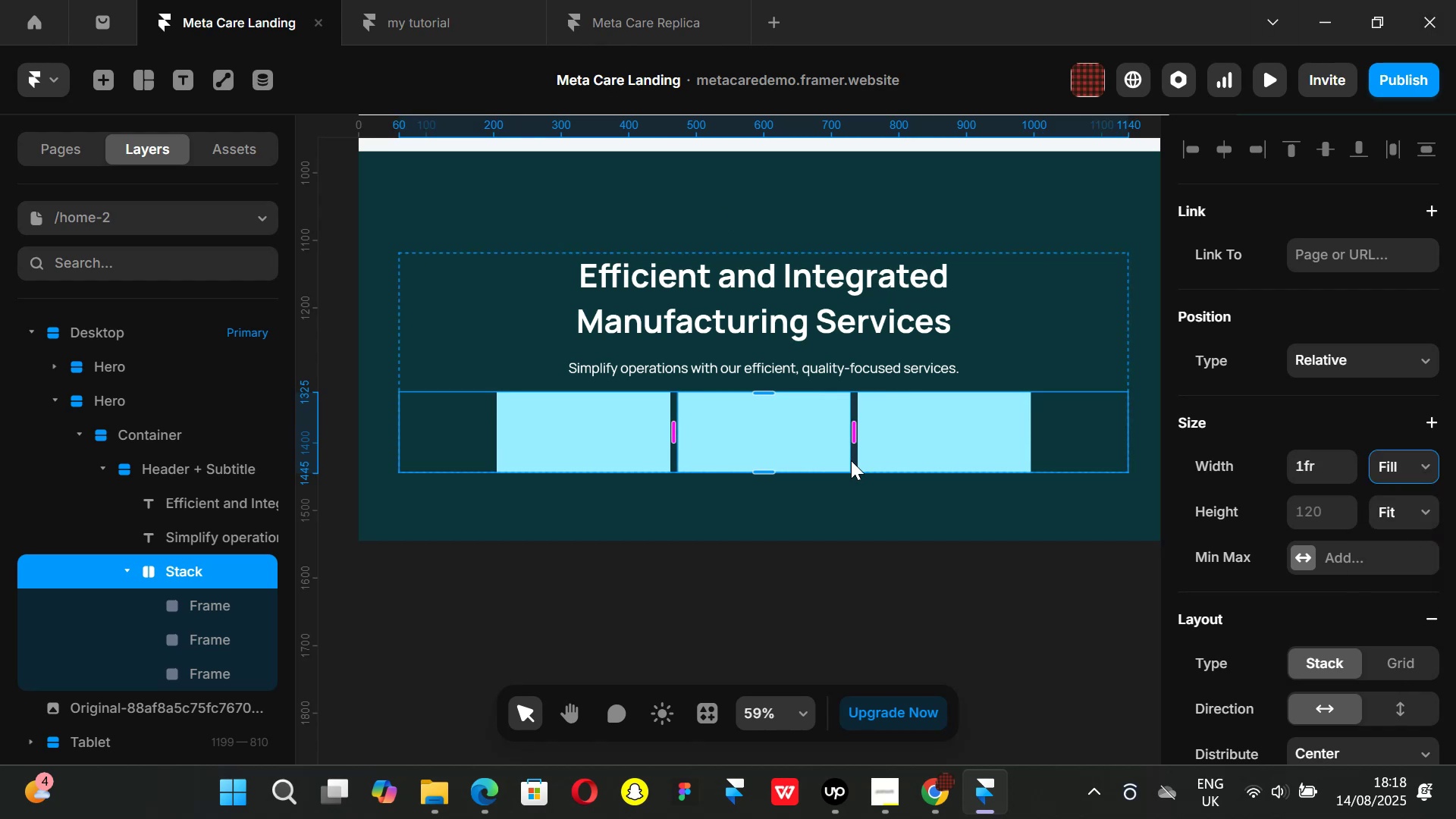 
scroll: coordinate [644, 531], scroll_direction: none, amount: 0.0
 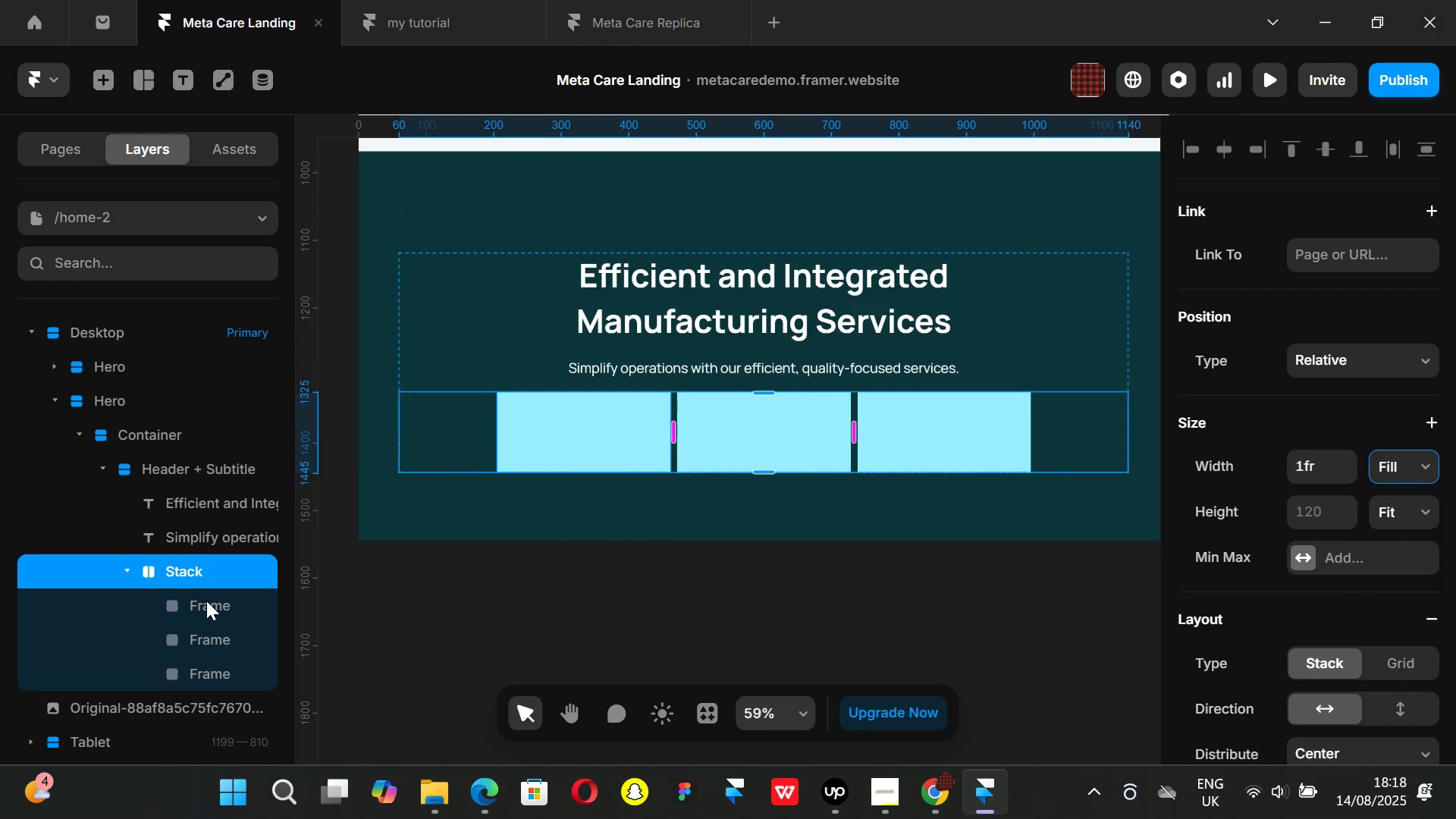 
left_click([206, 601])
 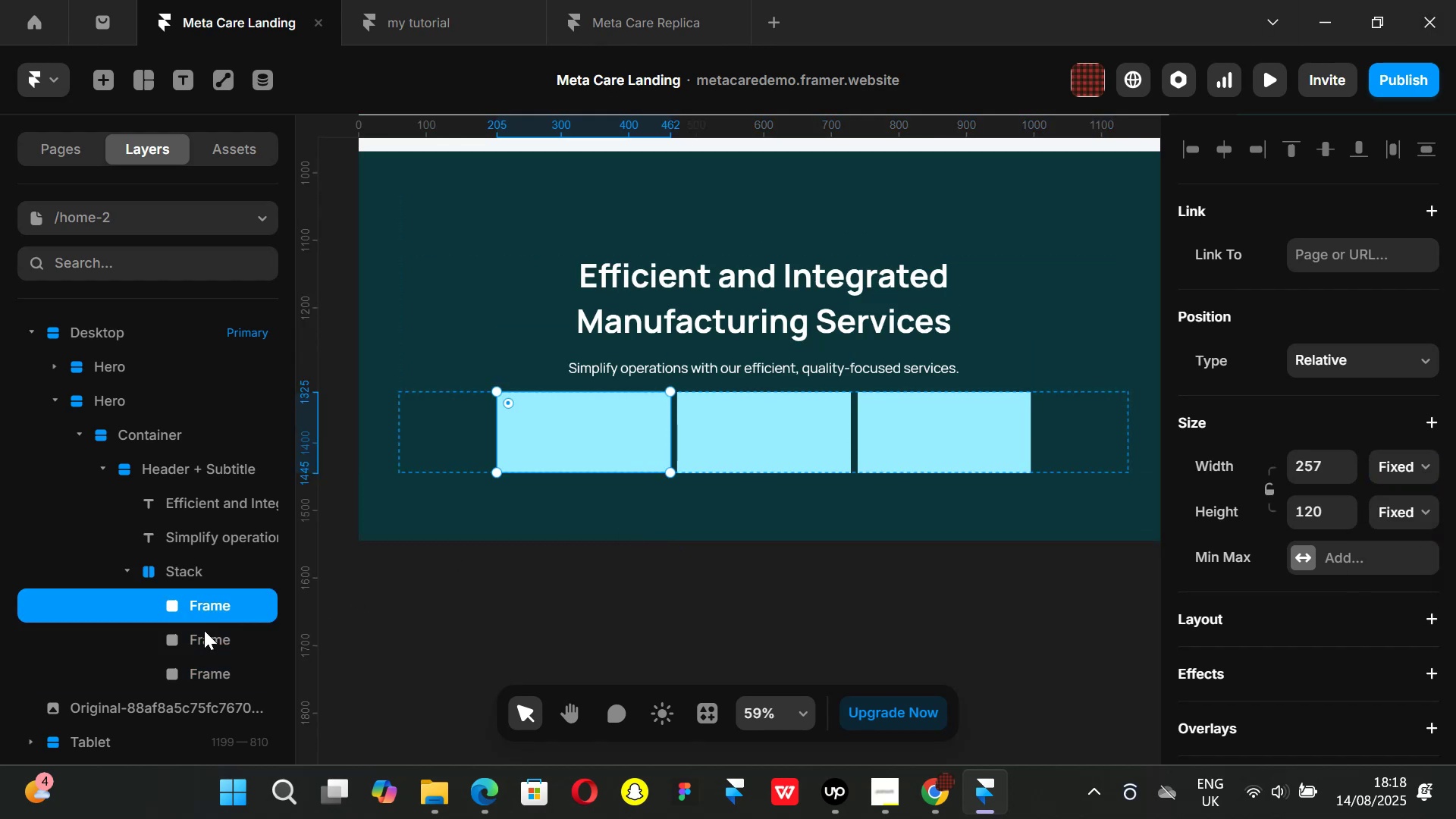 
hold_key(key=ShiftLeft, duration=1.08)
left_click([202, 670])
 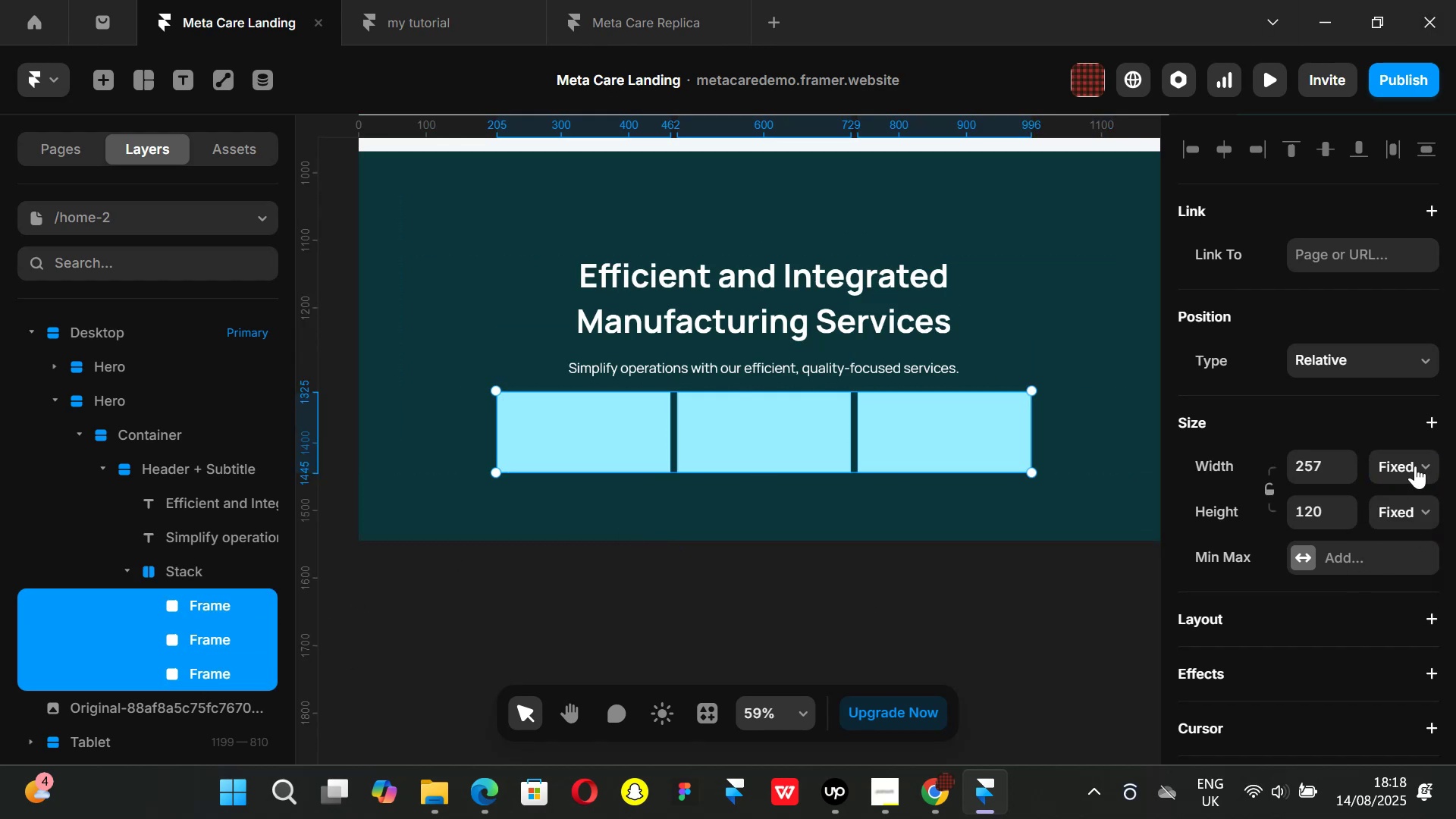 
left_click([1415, 466])
 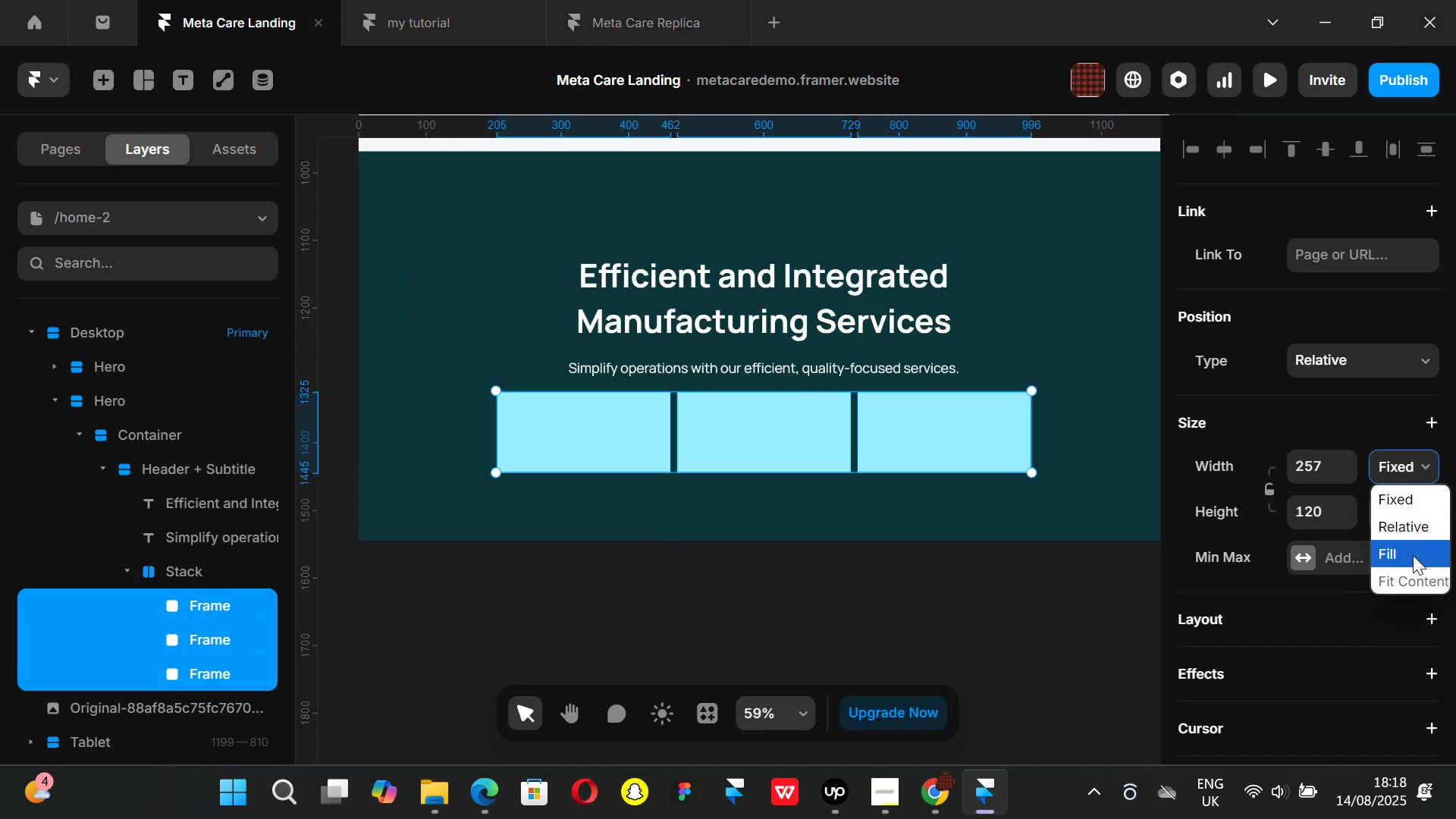 
left_click([1413, 555])
 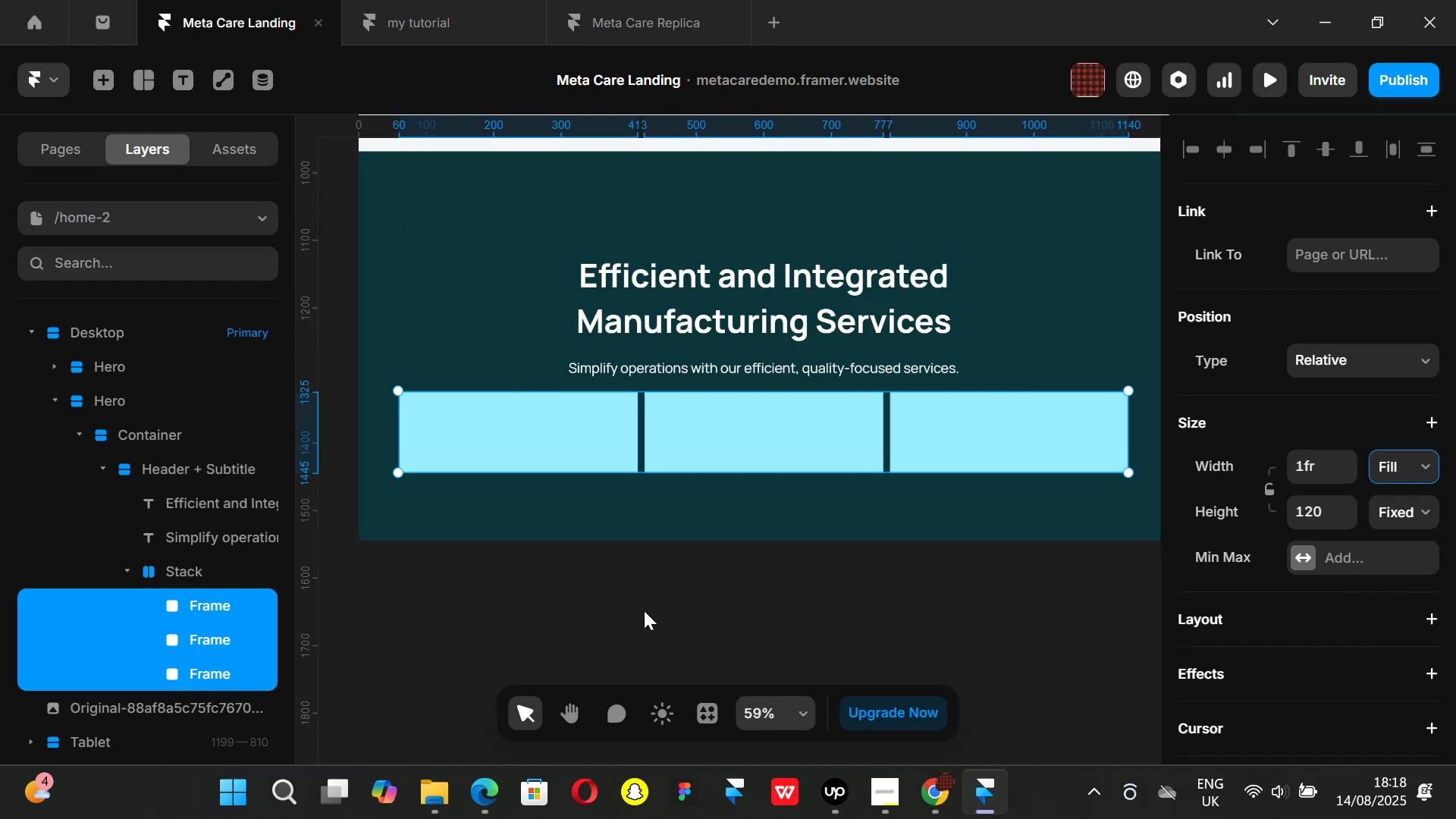 
left_click([642, 615])
 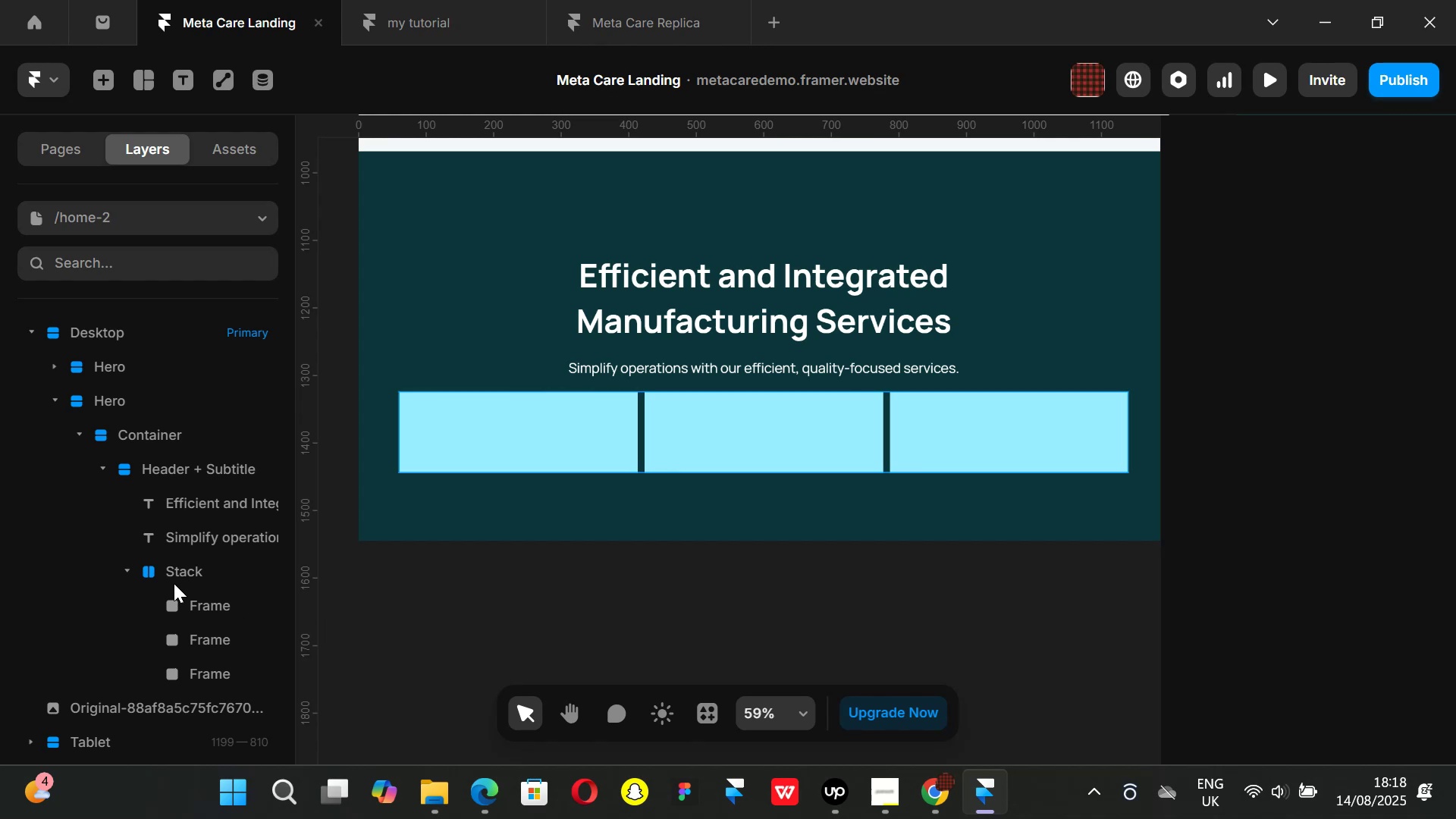 
left_click_drag(start_coordinate=[195, 597], to_coordinate=[195, 602])
 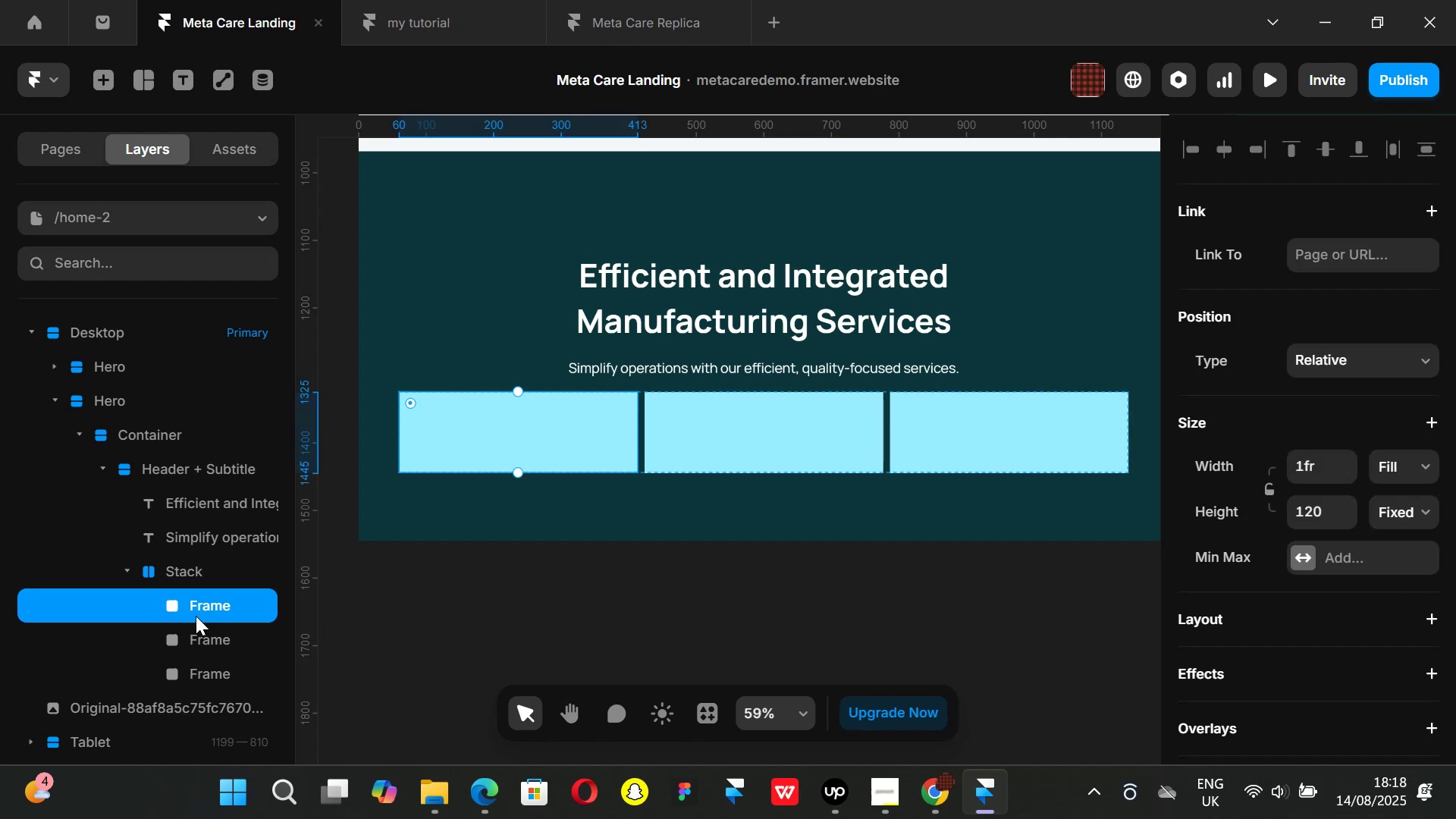 
hold_key(key=ShiftLeft, duration=1.19)
left_click([204, 645])
 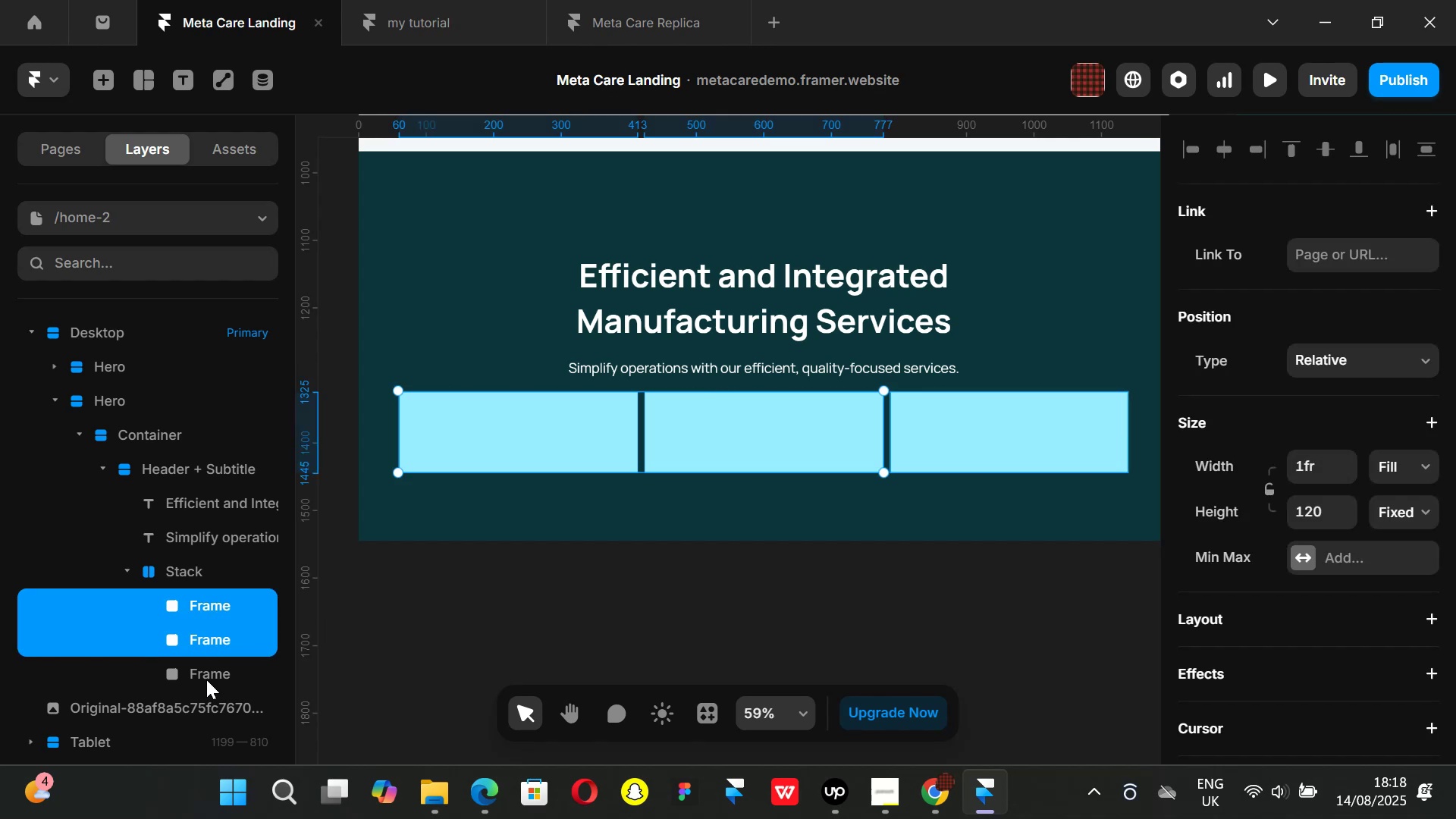 
left_click_drag(start_coordinate=[206, 679], to_coordinate=[210, 676])
 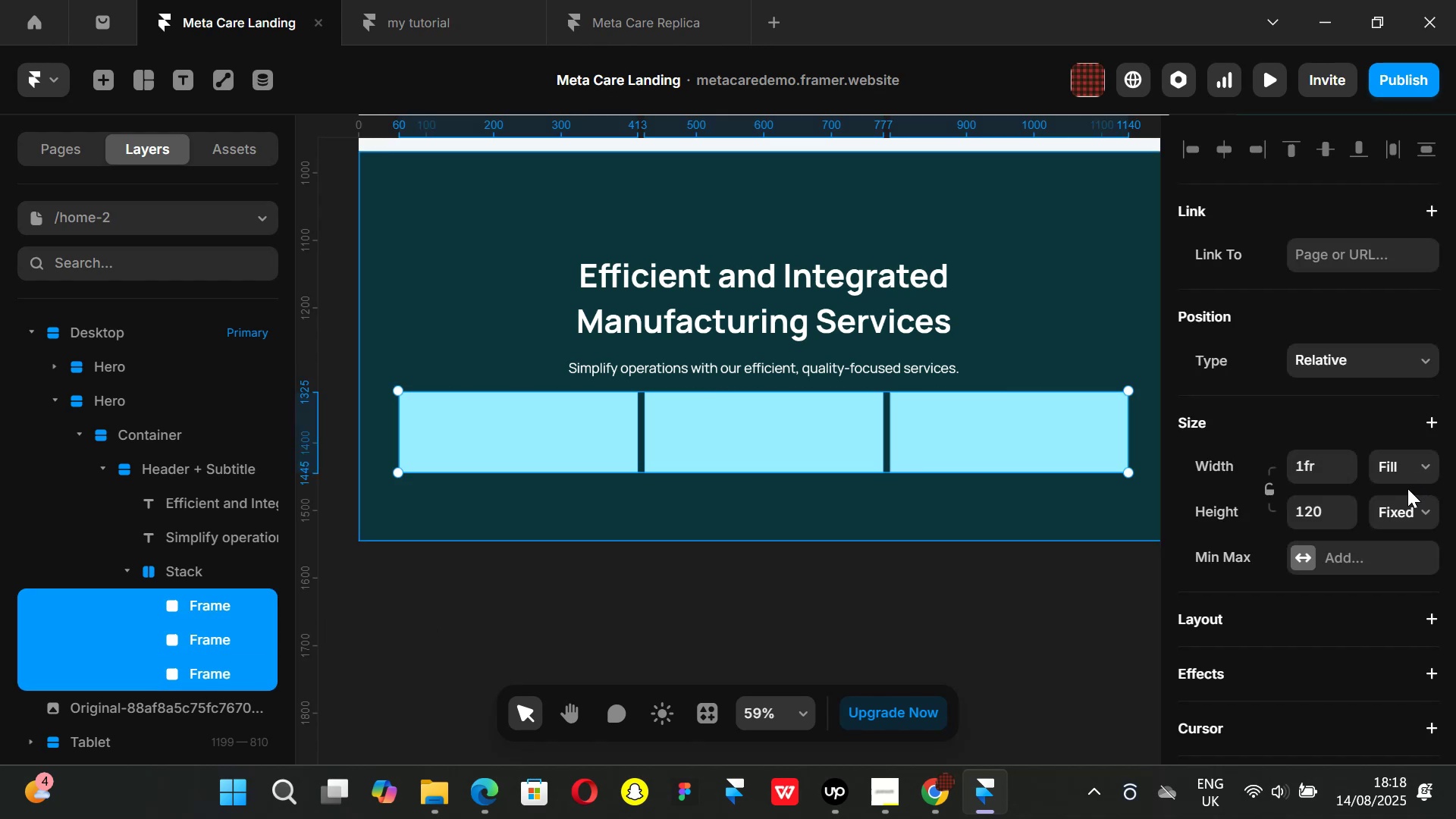 
scroll: coordinate [1311, 488], scroll_direction: down, amount: 2.0
 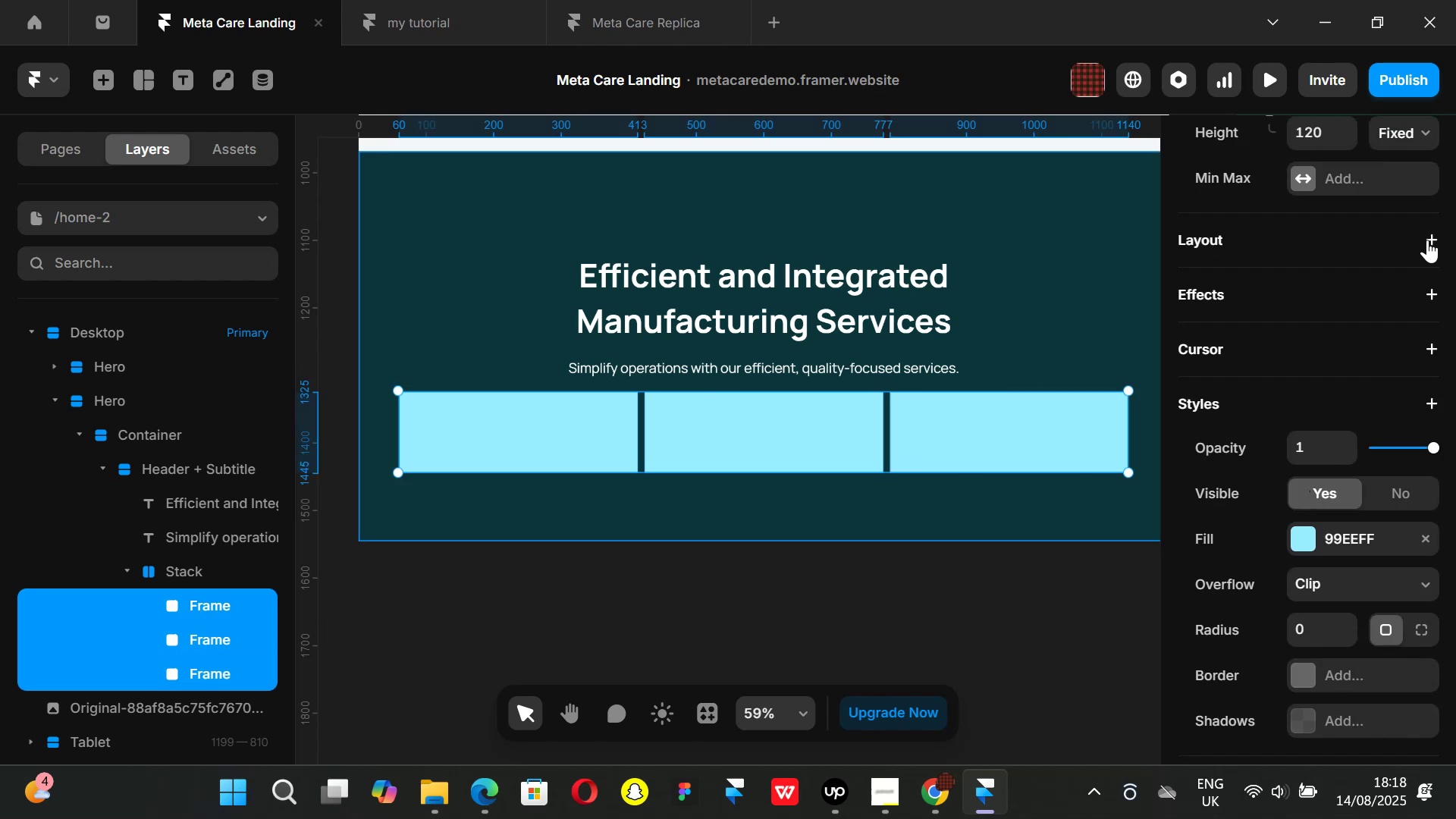 
left_click([1427, 240])
 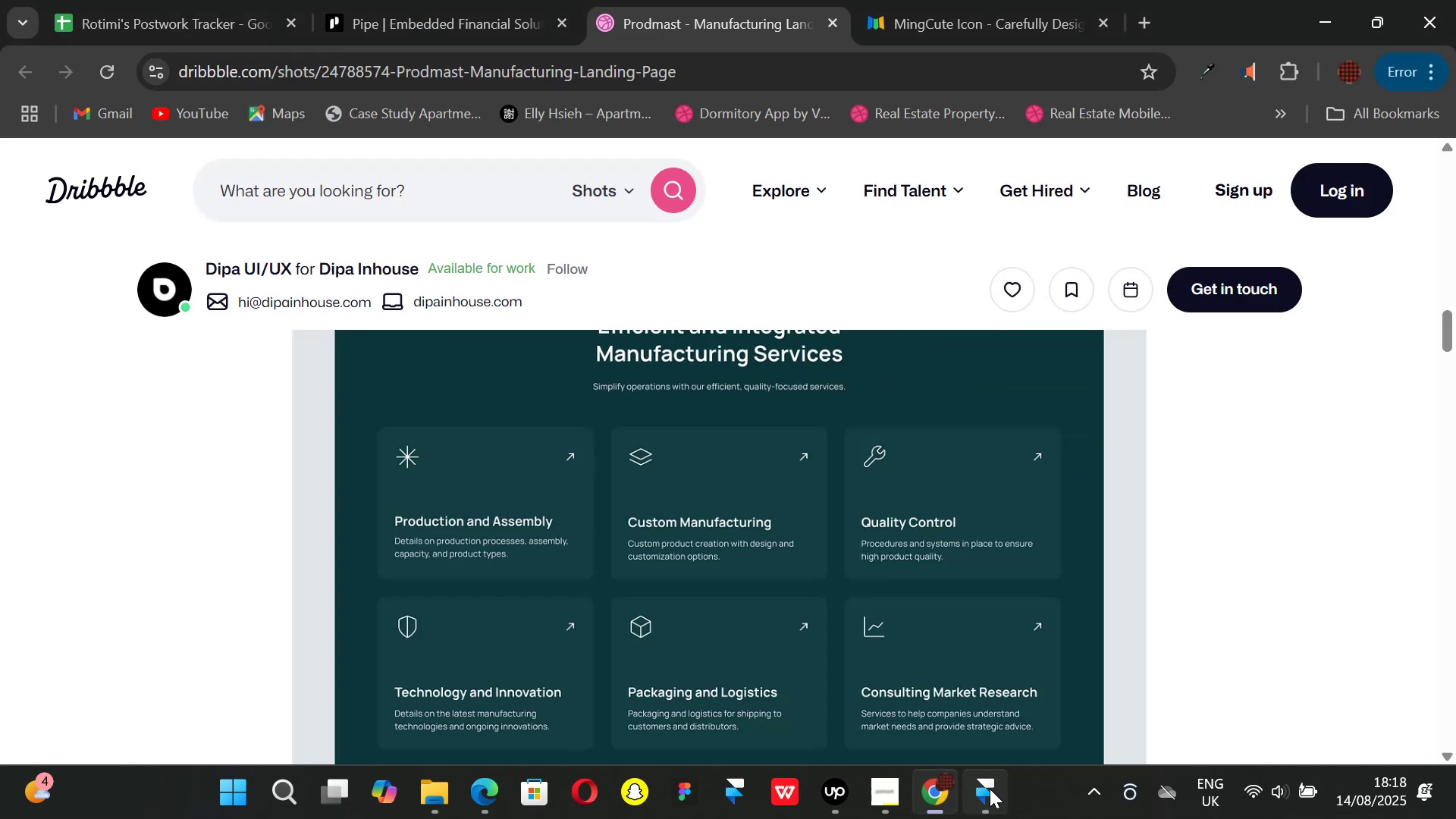 
left_click([999, 795])
 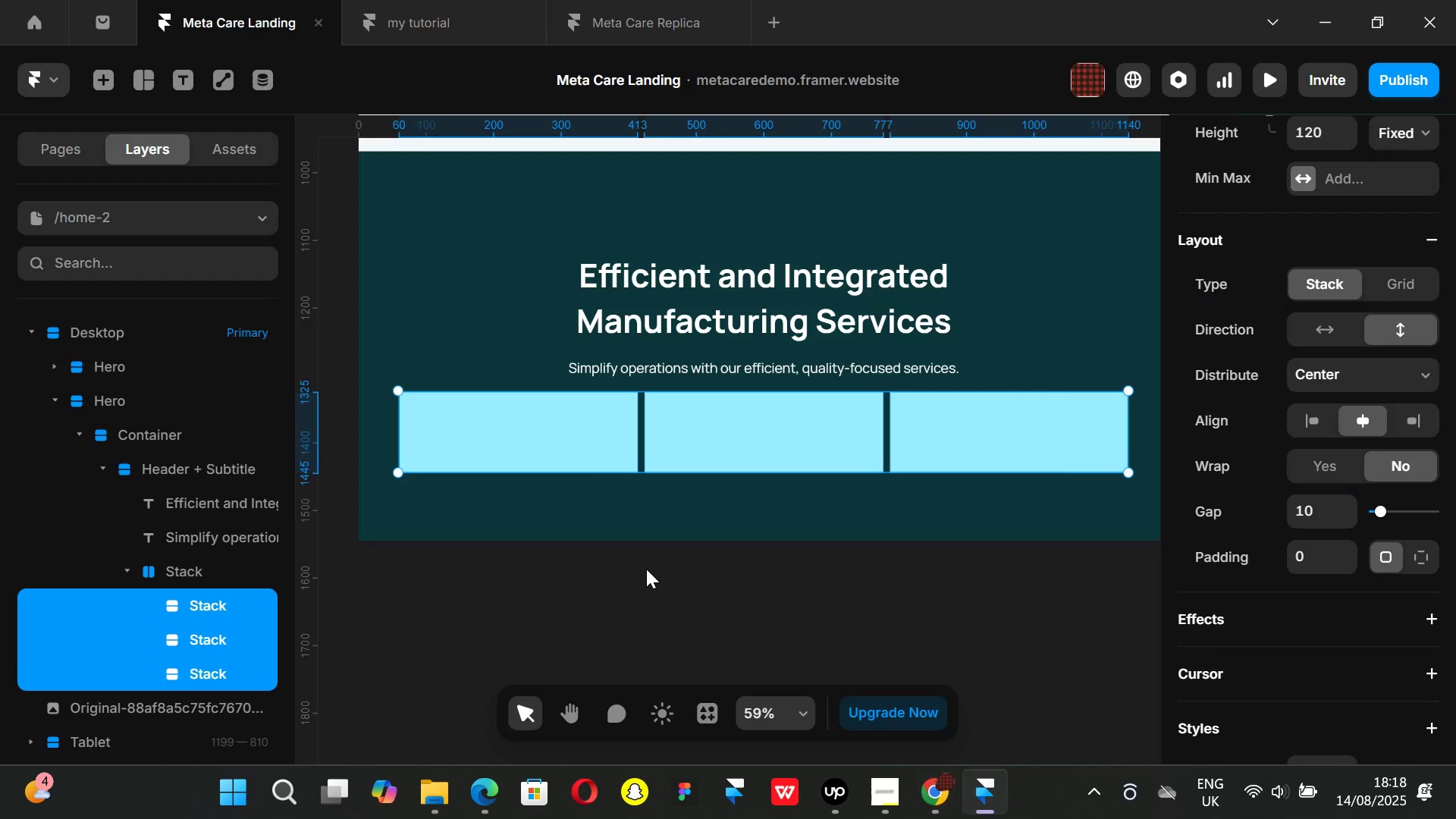 
left_click_drag(start_coordinate=[630, 573], to_coordinate=[642, 573])
 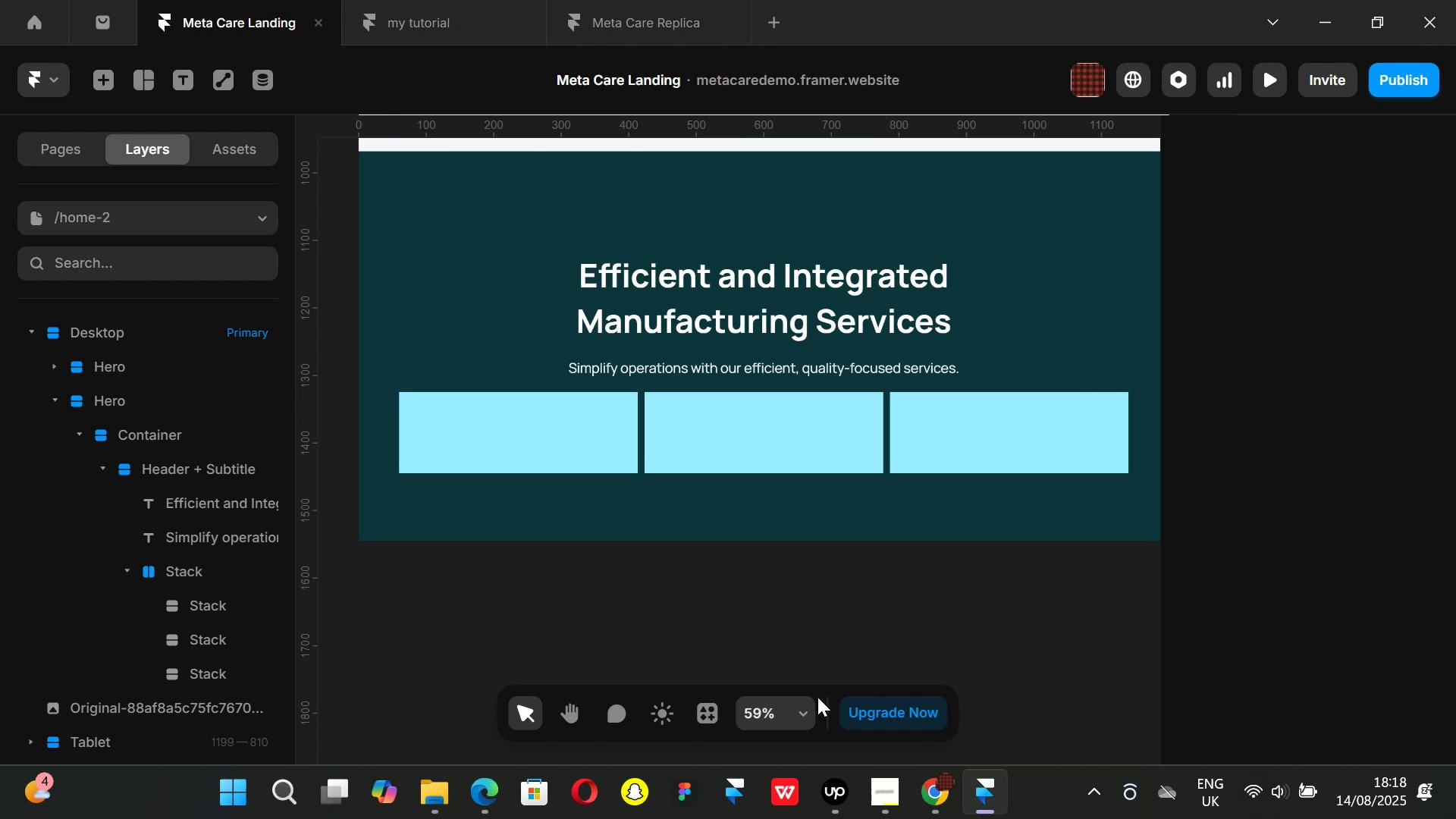 
left_click([934, 777])
 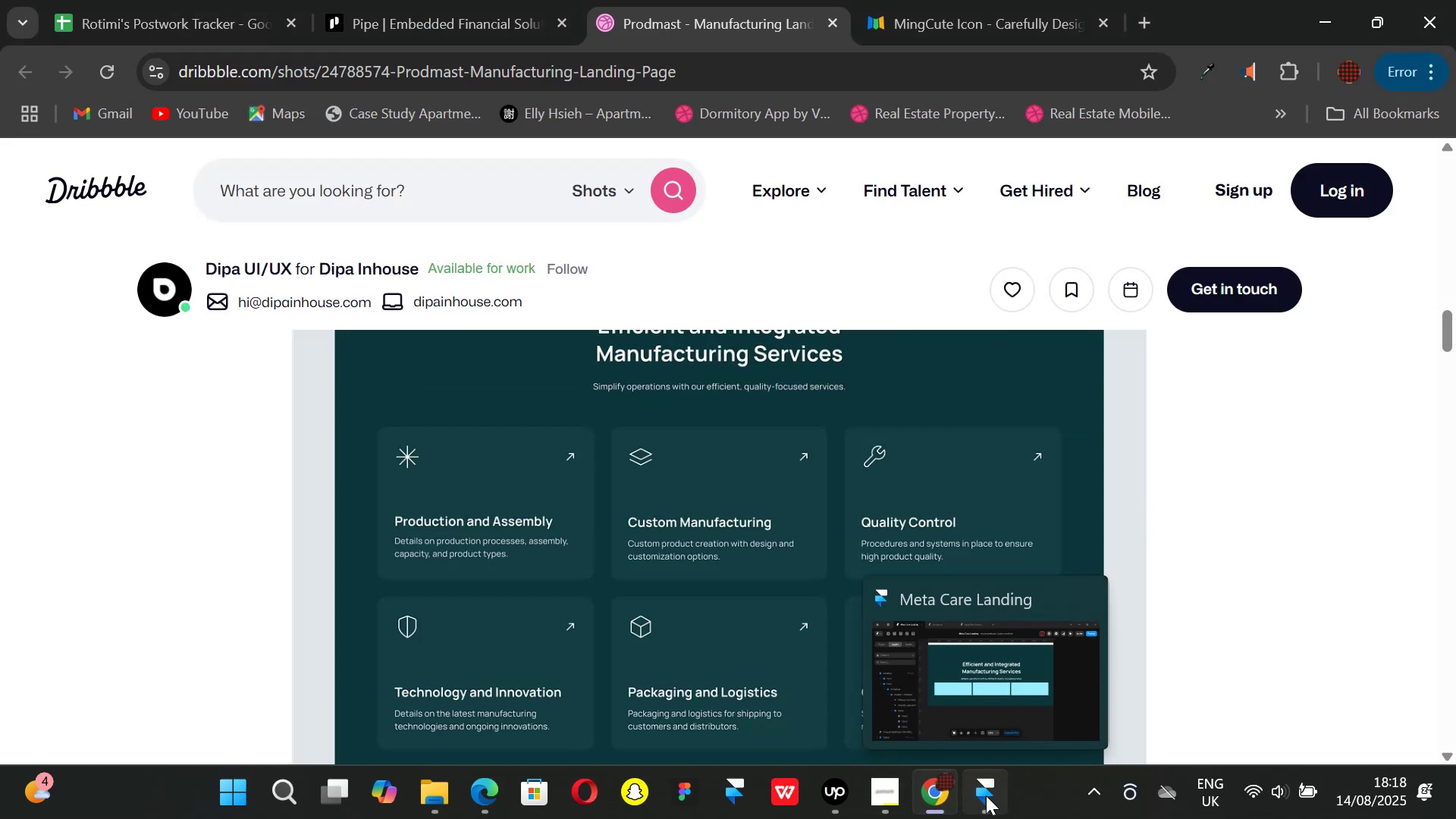 
left_click([986, 795])
 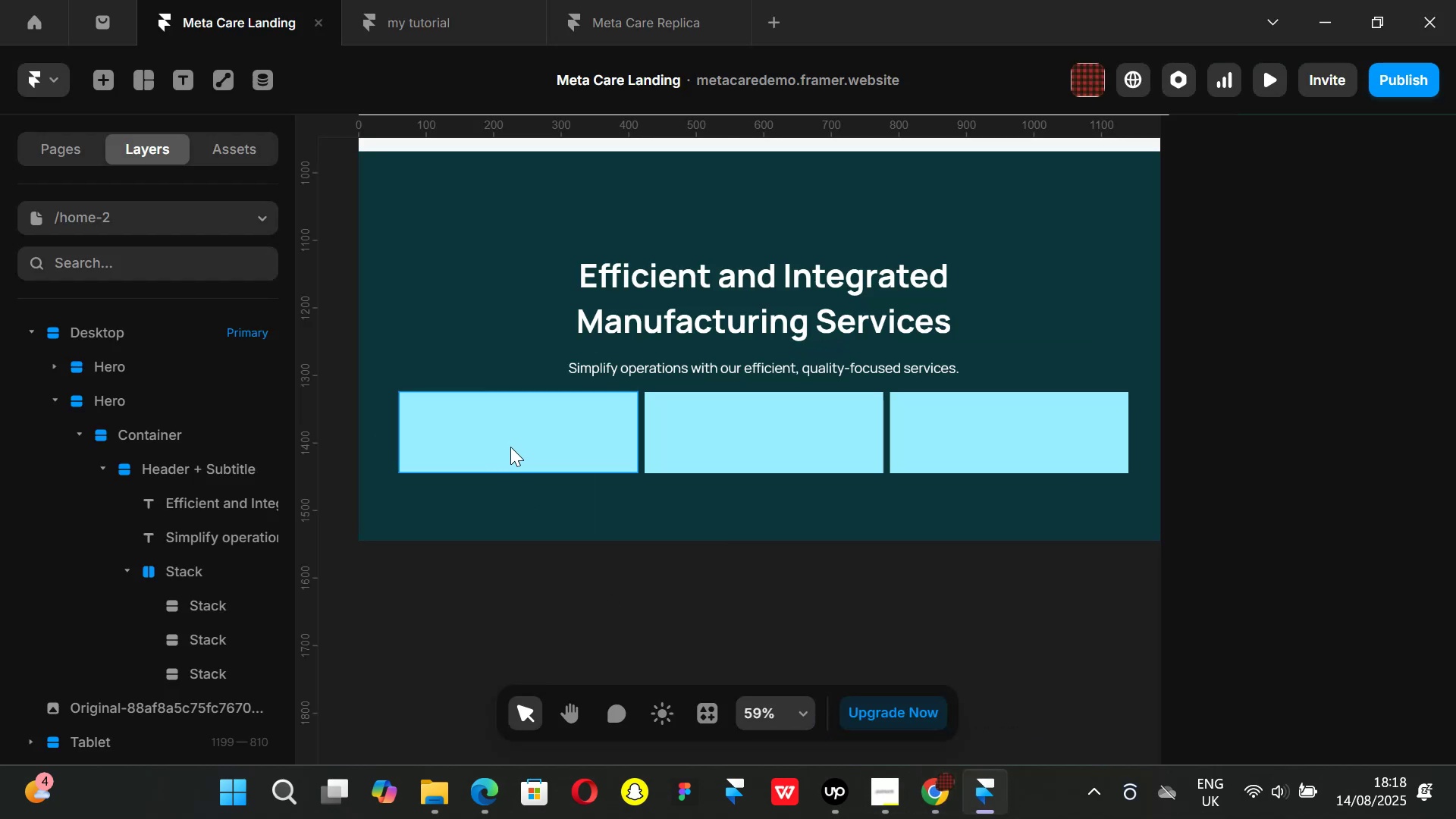 
left_click([510, 447])
 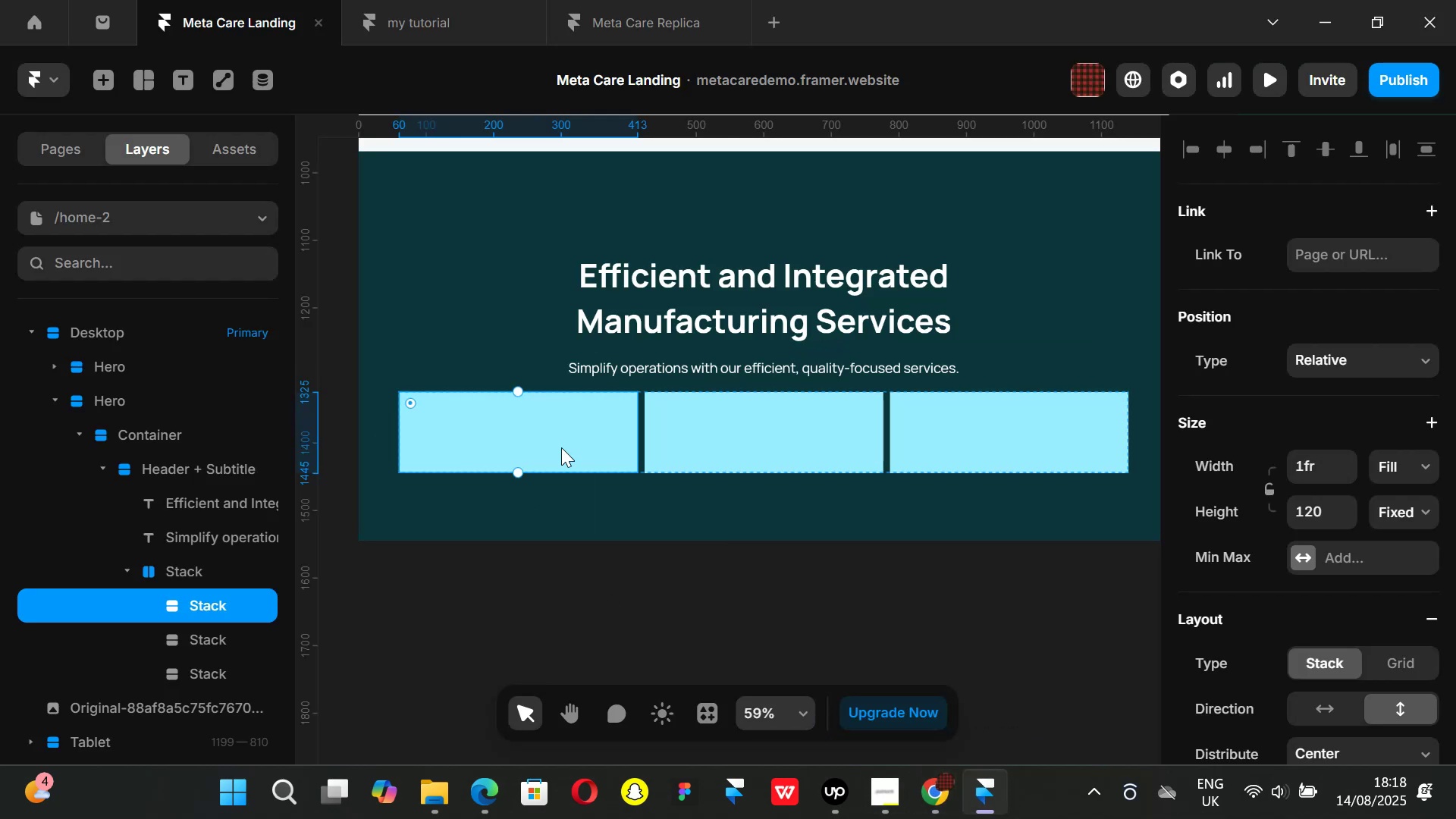 
hold_key(key=ShiftLeft, duration=1.31)
left_click([712, 446])
 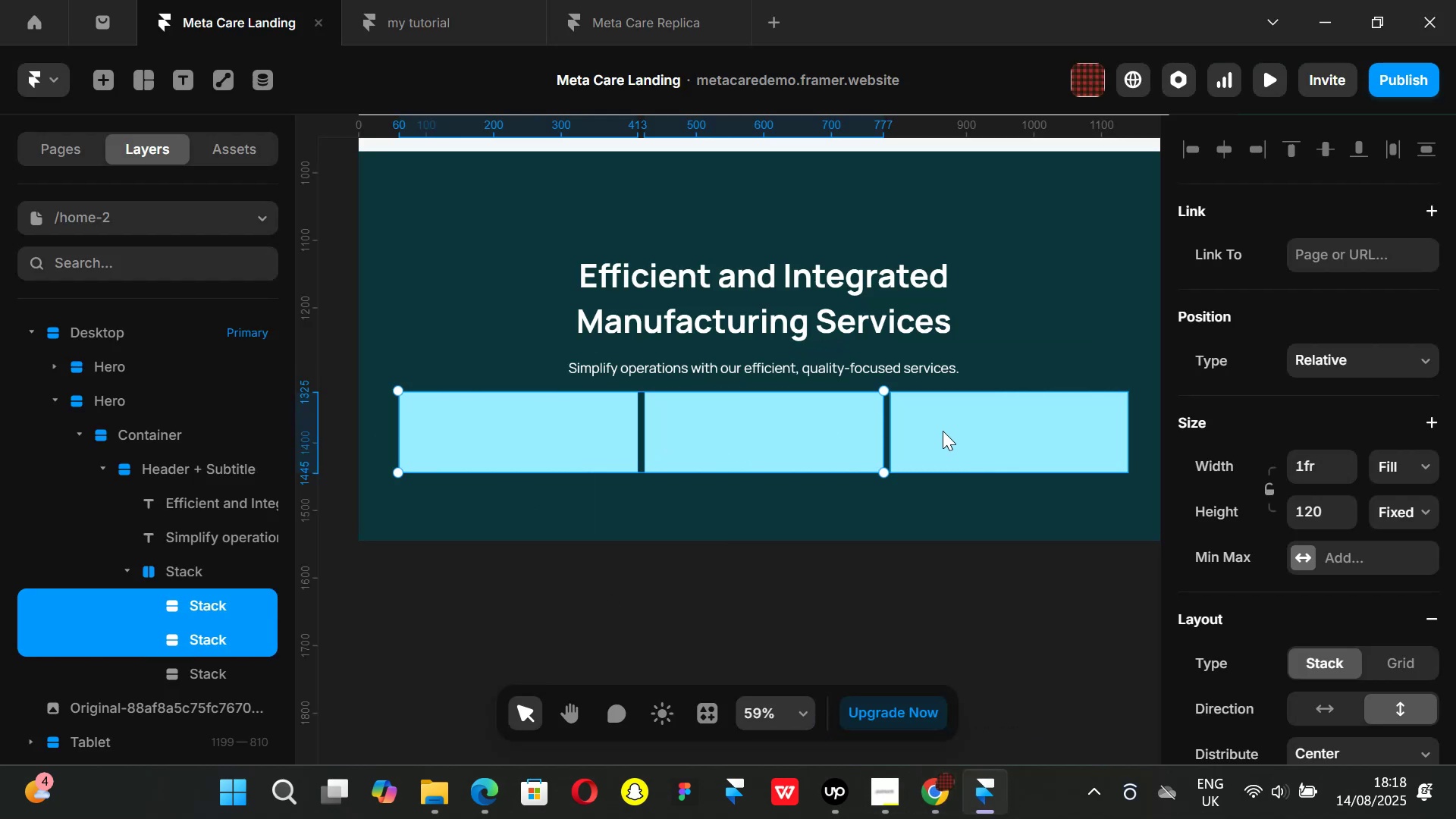 
left_click([943, 431])
 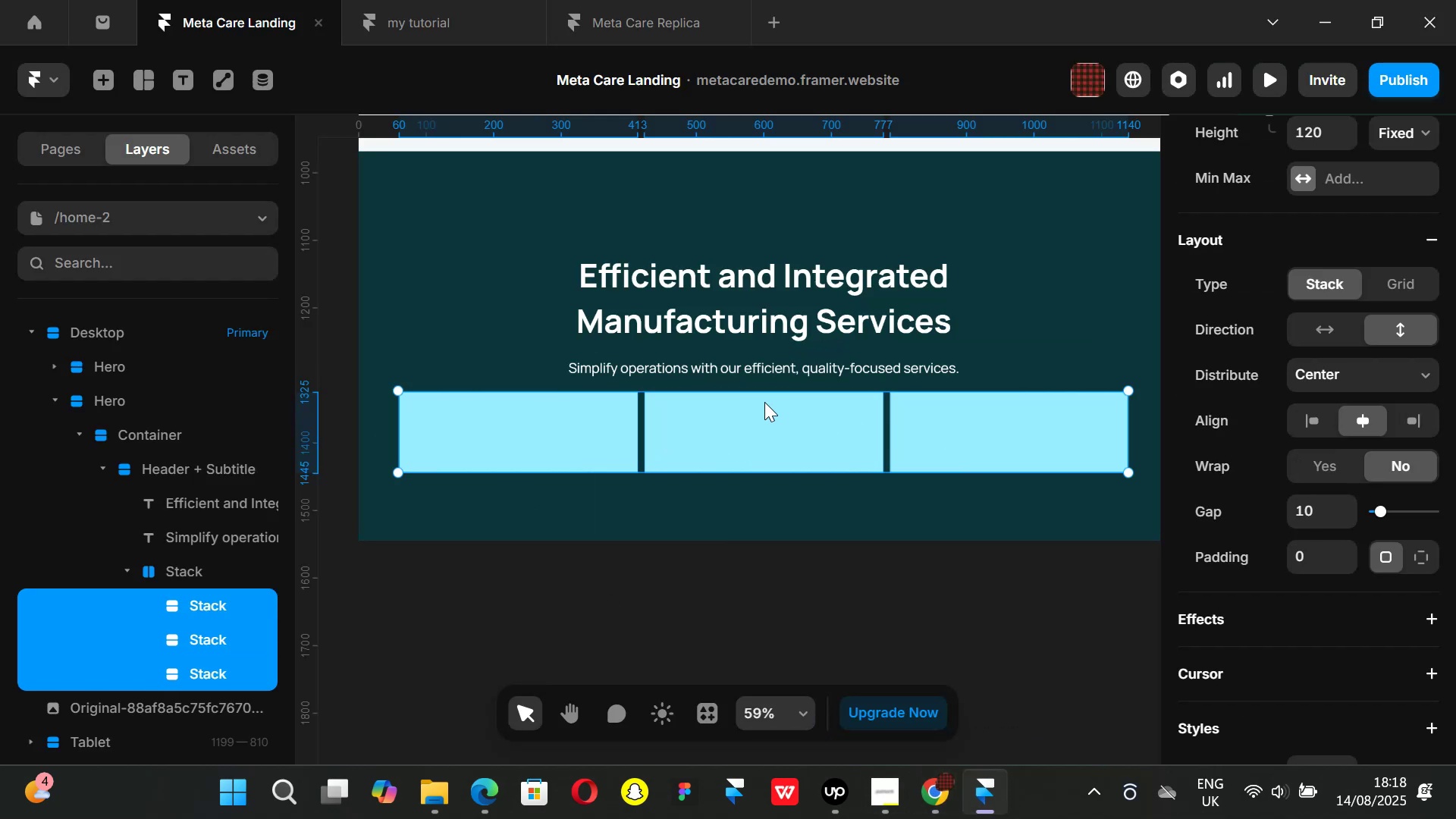 
hold_key(key=ControlLeft, duration=1.16)
scroll: coordinate [753, 399], scroll_direction: down, amount: 7.0
 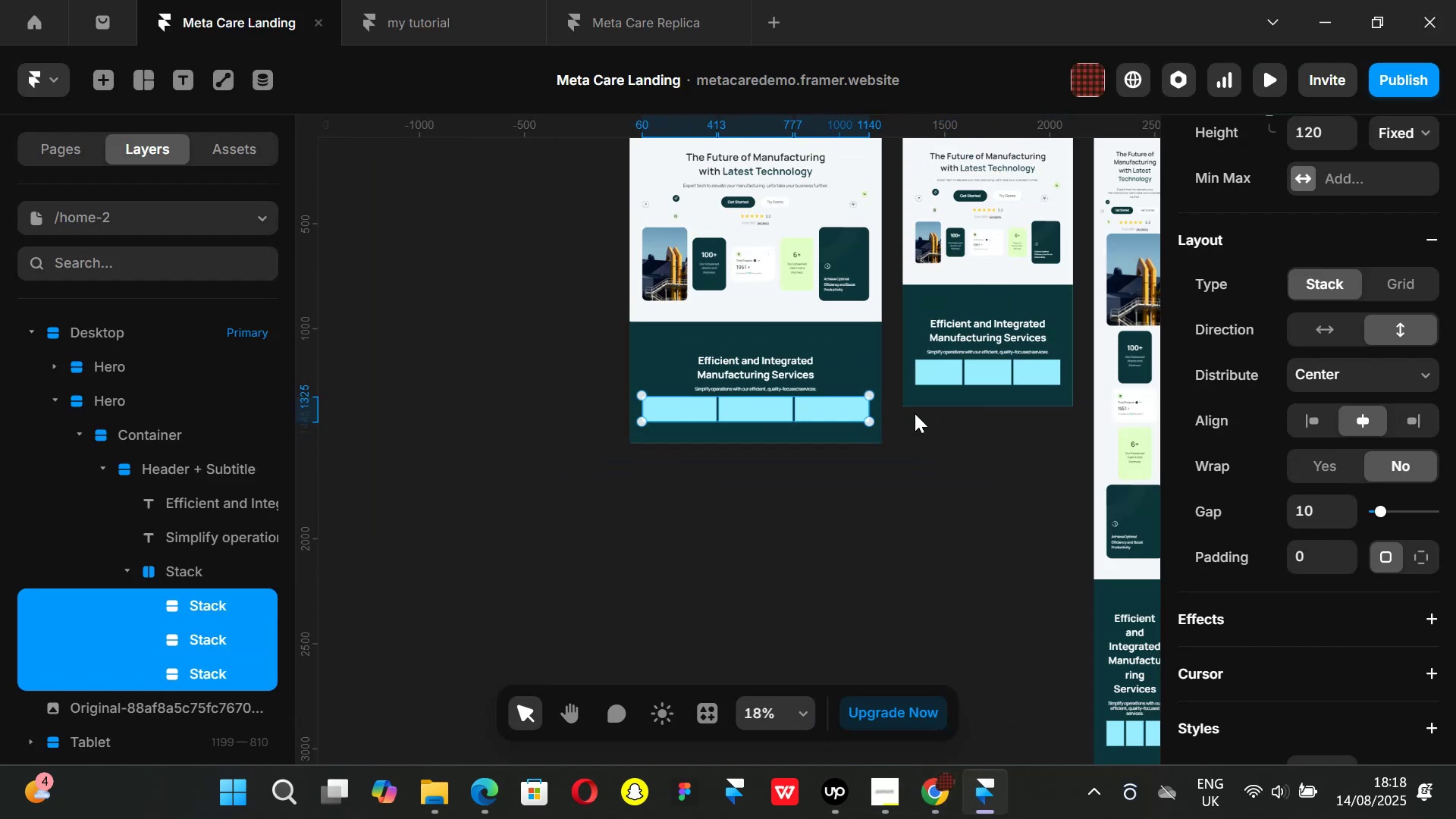 
scroll: coordinate [915, 413], scroll_direction: up, amount: 4.0
 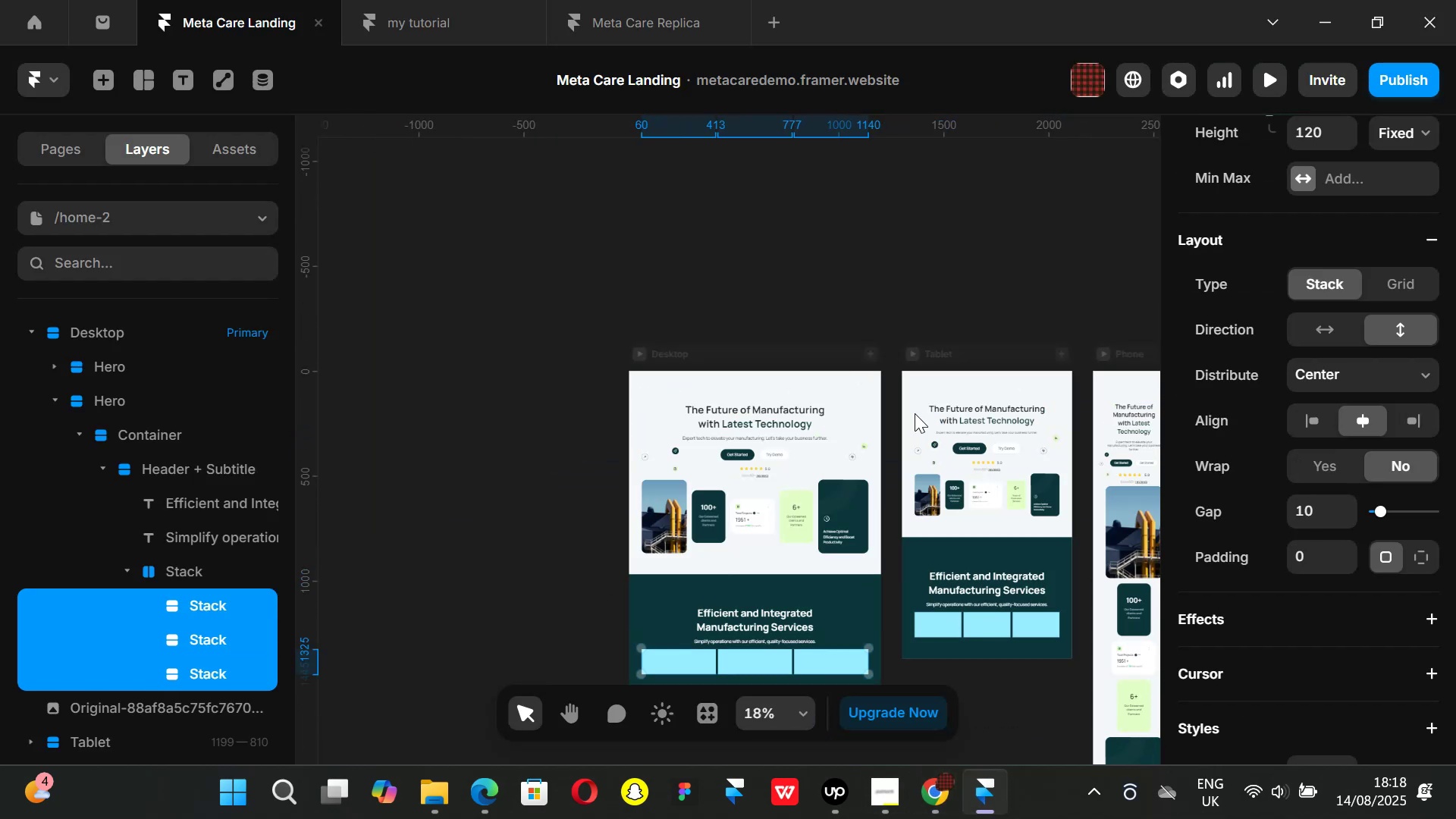 
hold_key(key=ShiftLeft, duration=0.86)
scroll: coordinate [915, 413], scroll_direction: down, amount: 5.0
 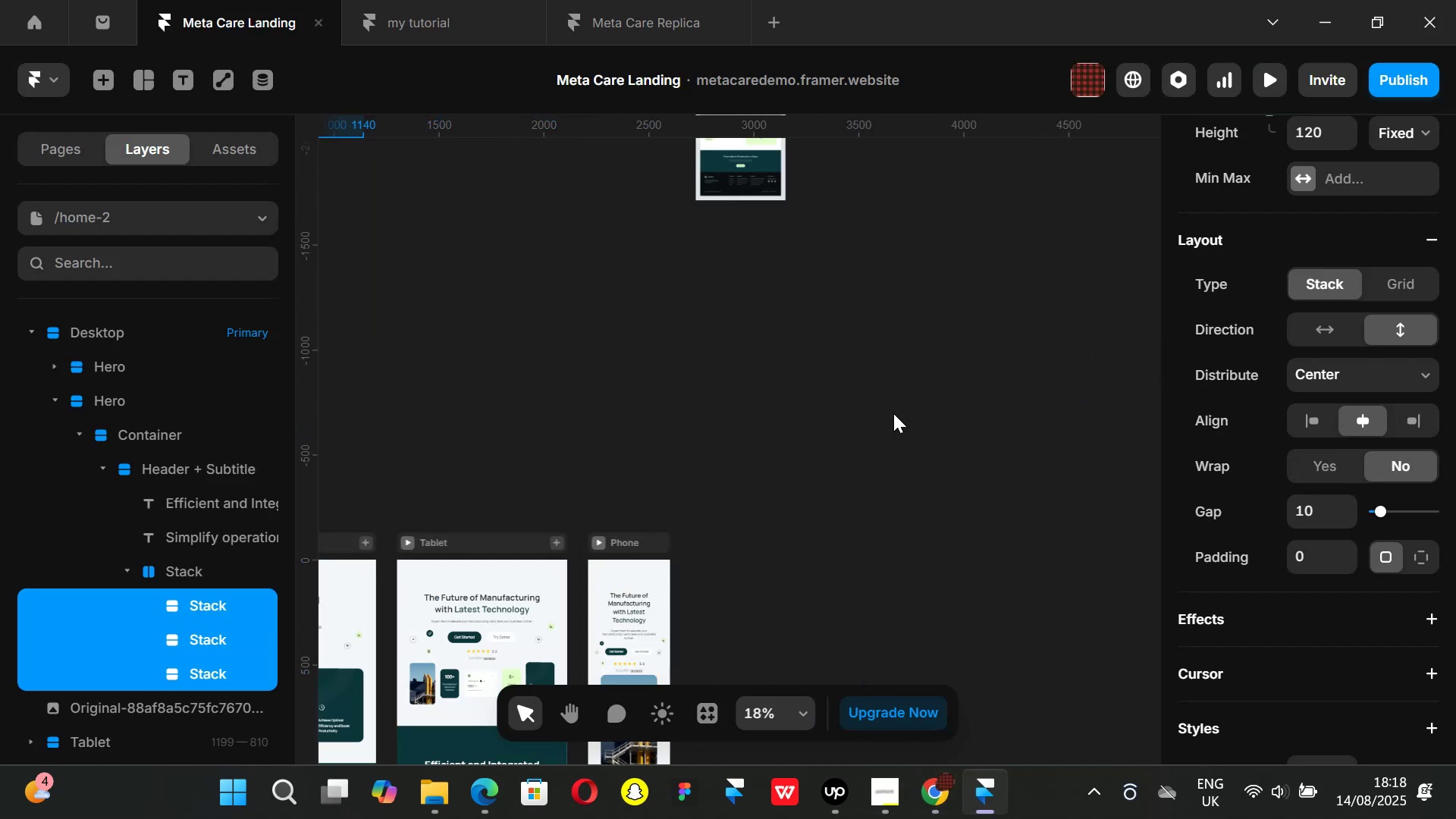 
scroll: coordinate [749, 290], scroll_direction: up, amount: 6.0
 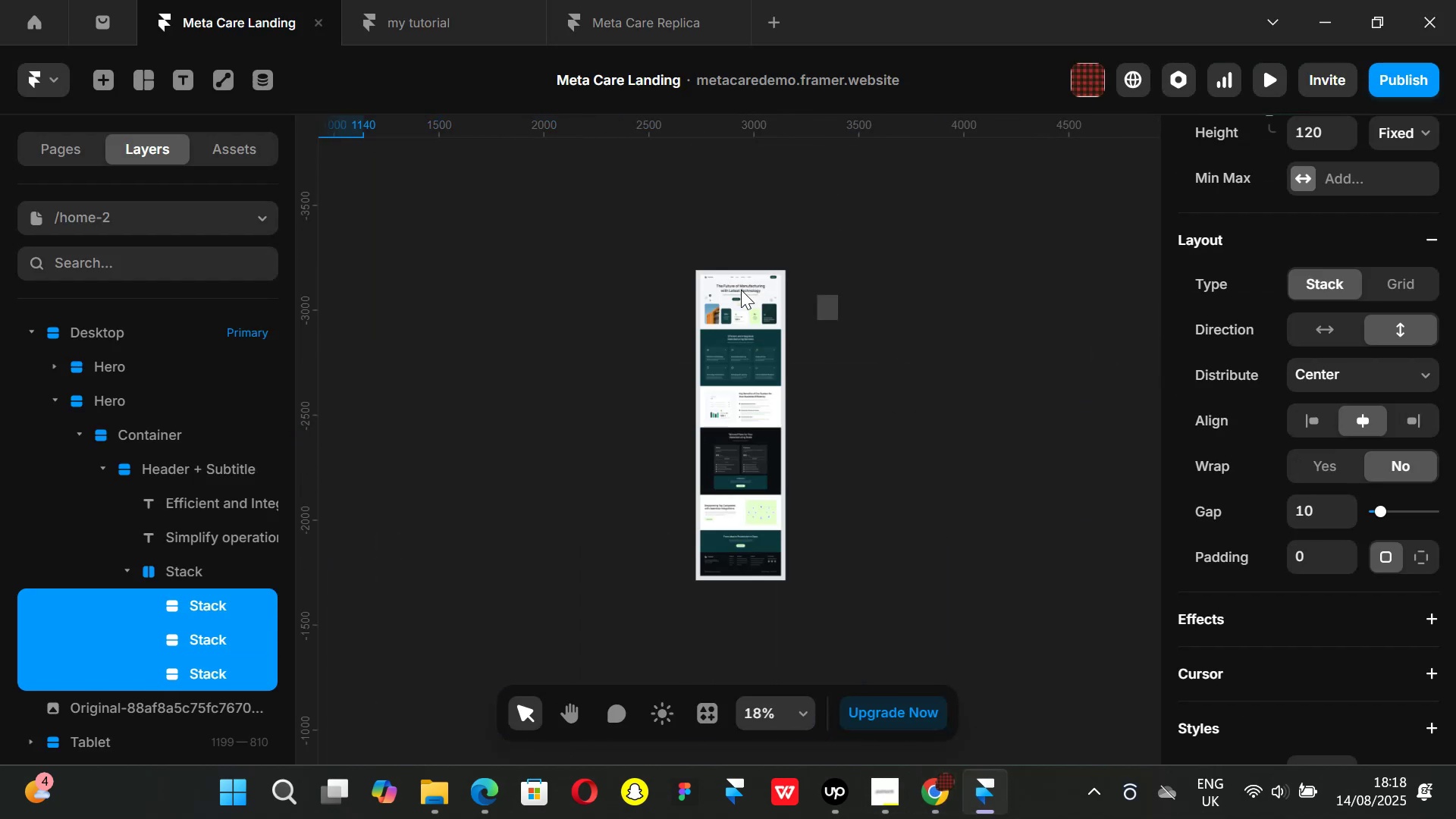 
hold_key(key=ControlLeft, duration=1.51)
scroll: coordinate [753, 314], scroll_direction: up, amount: 15.0
 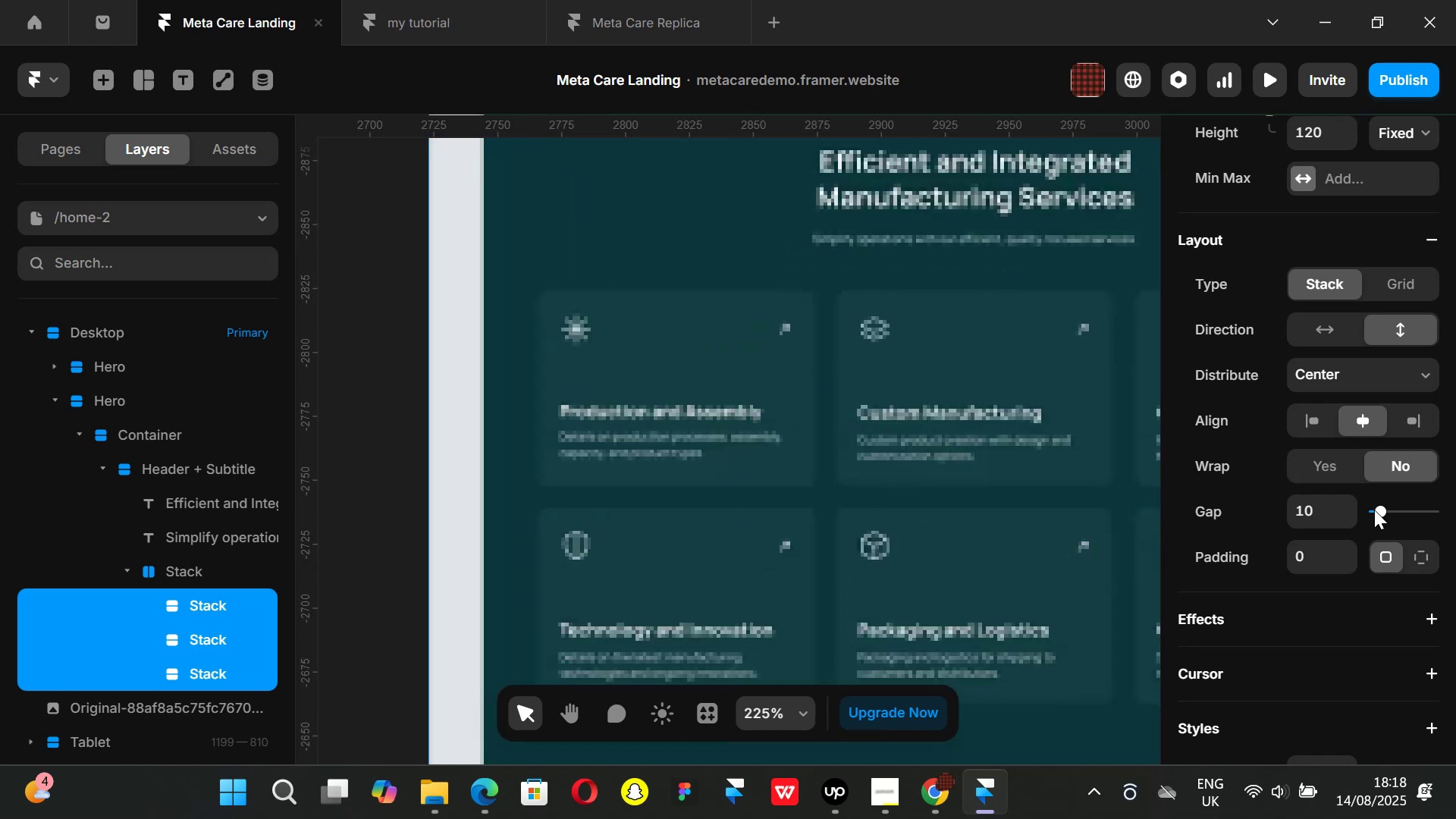 
hold_key(key=ControlLeft, duration=0.41)
 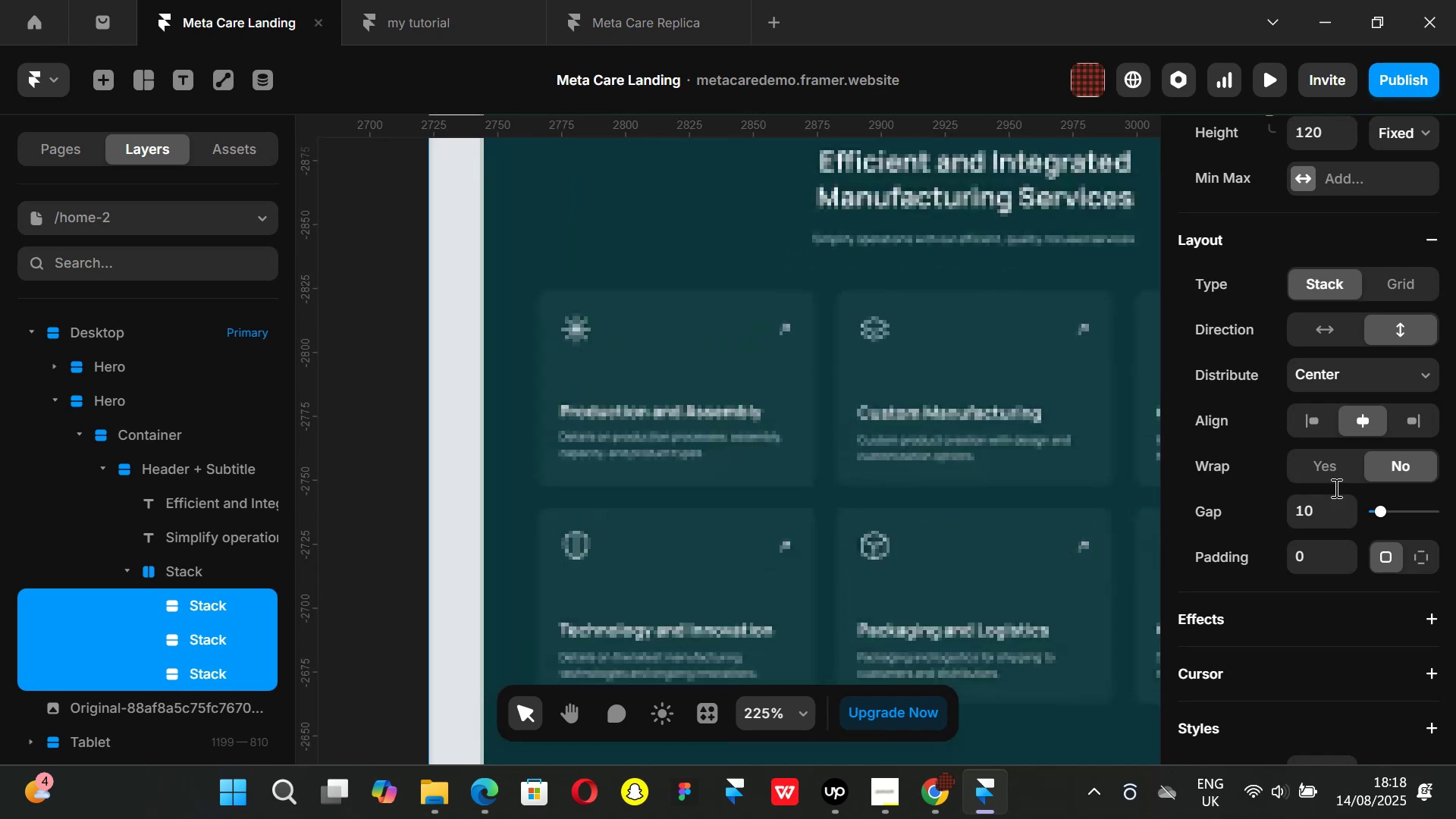 
scroll: coordinate [1305, 471], scroll_direction: down, amount: 2.0
 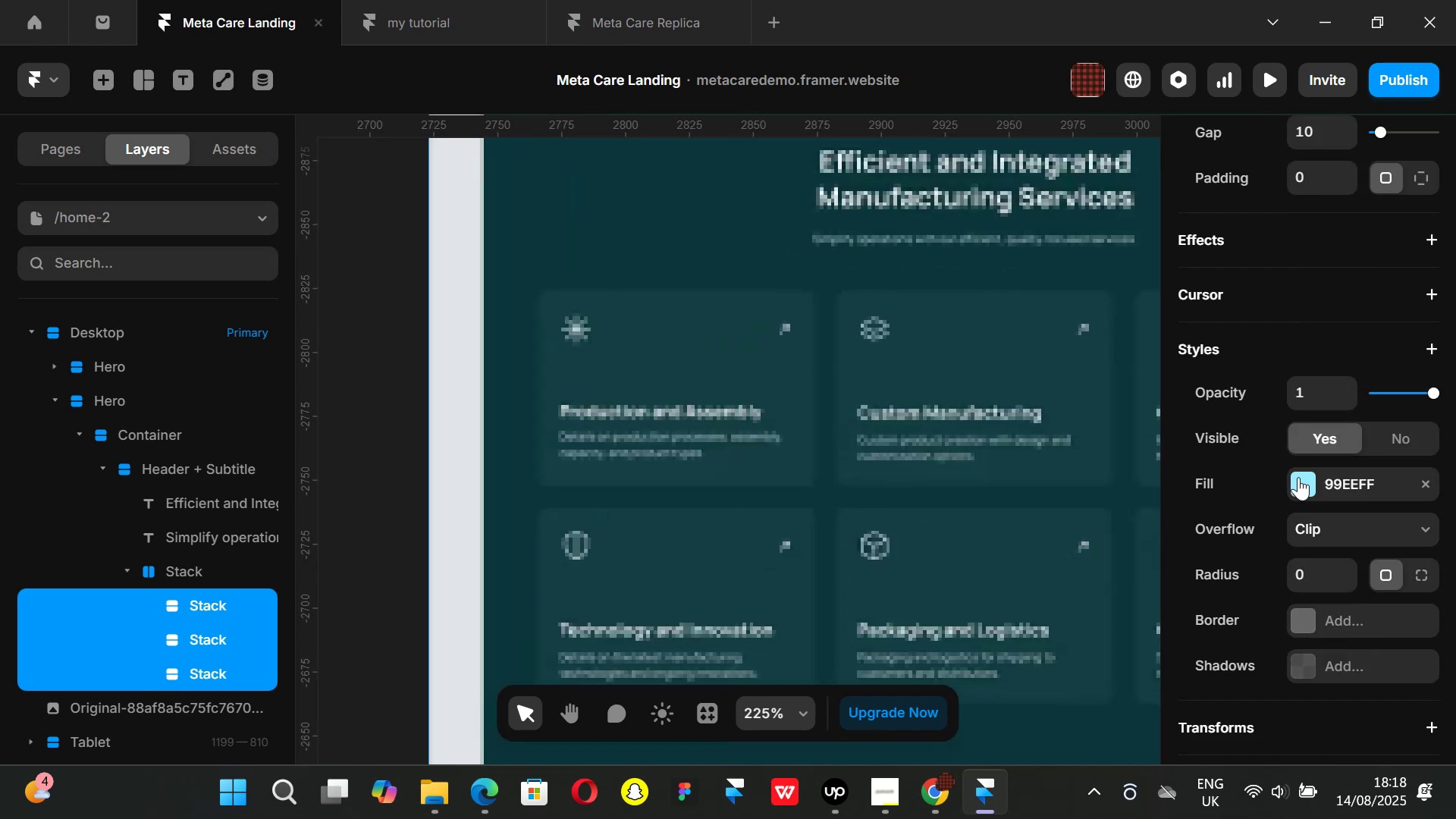 
left_click([1298, 477])
 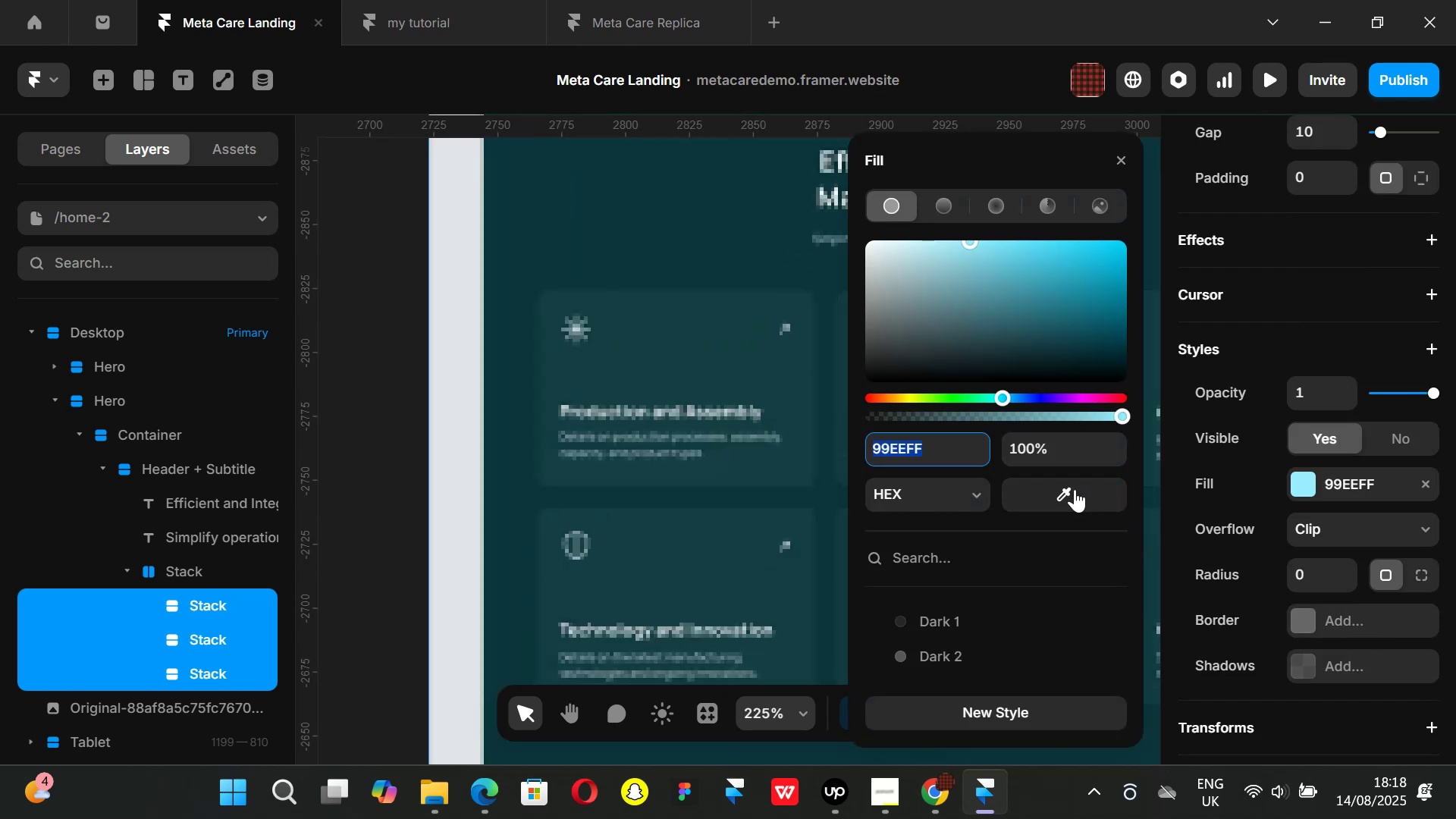 
left_click_drag(start_coordinate=[1074, 490], to_coordinate=[707, 339])
 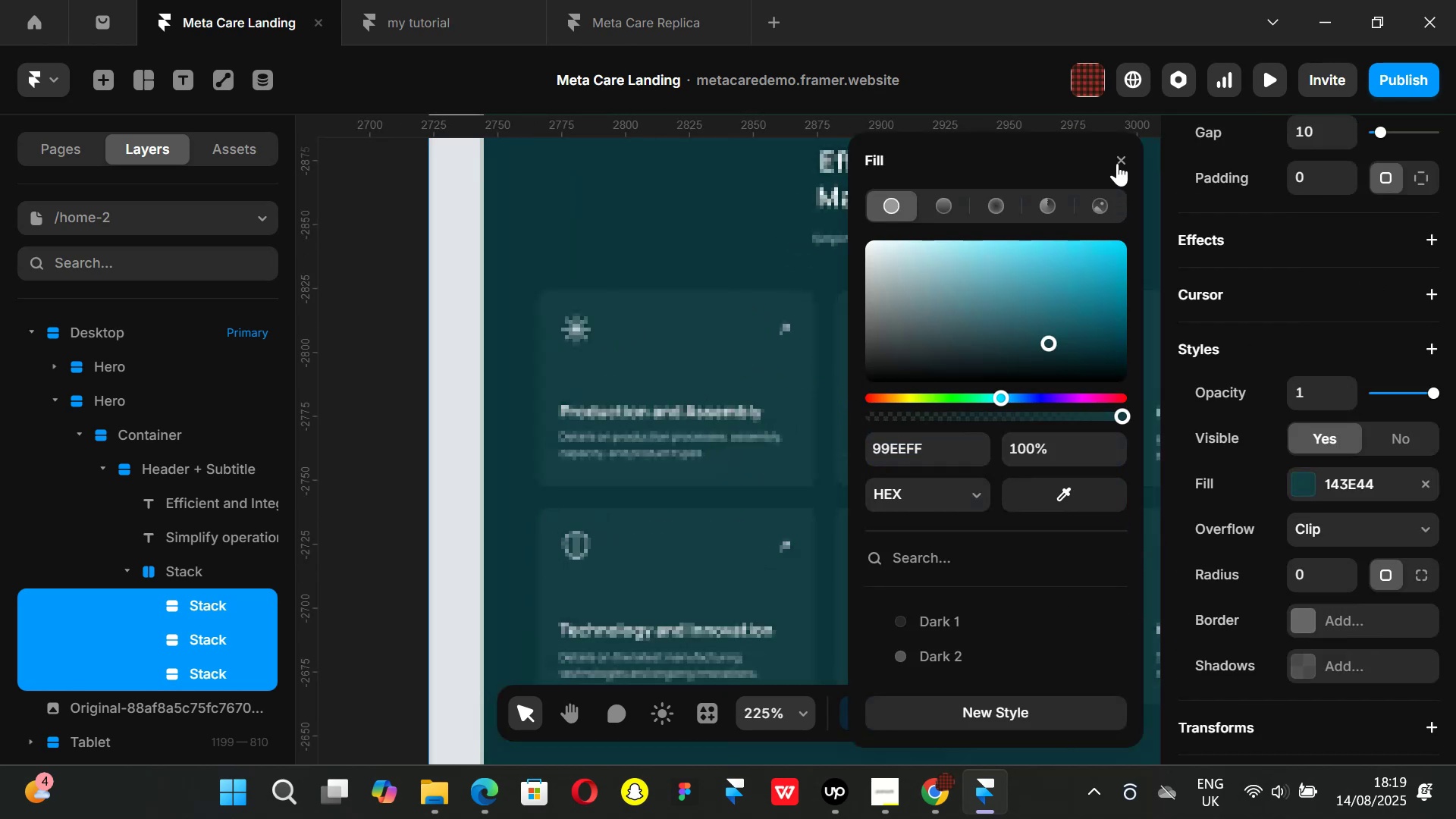 
left_click([1119, 158])
 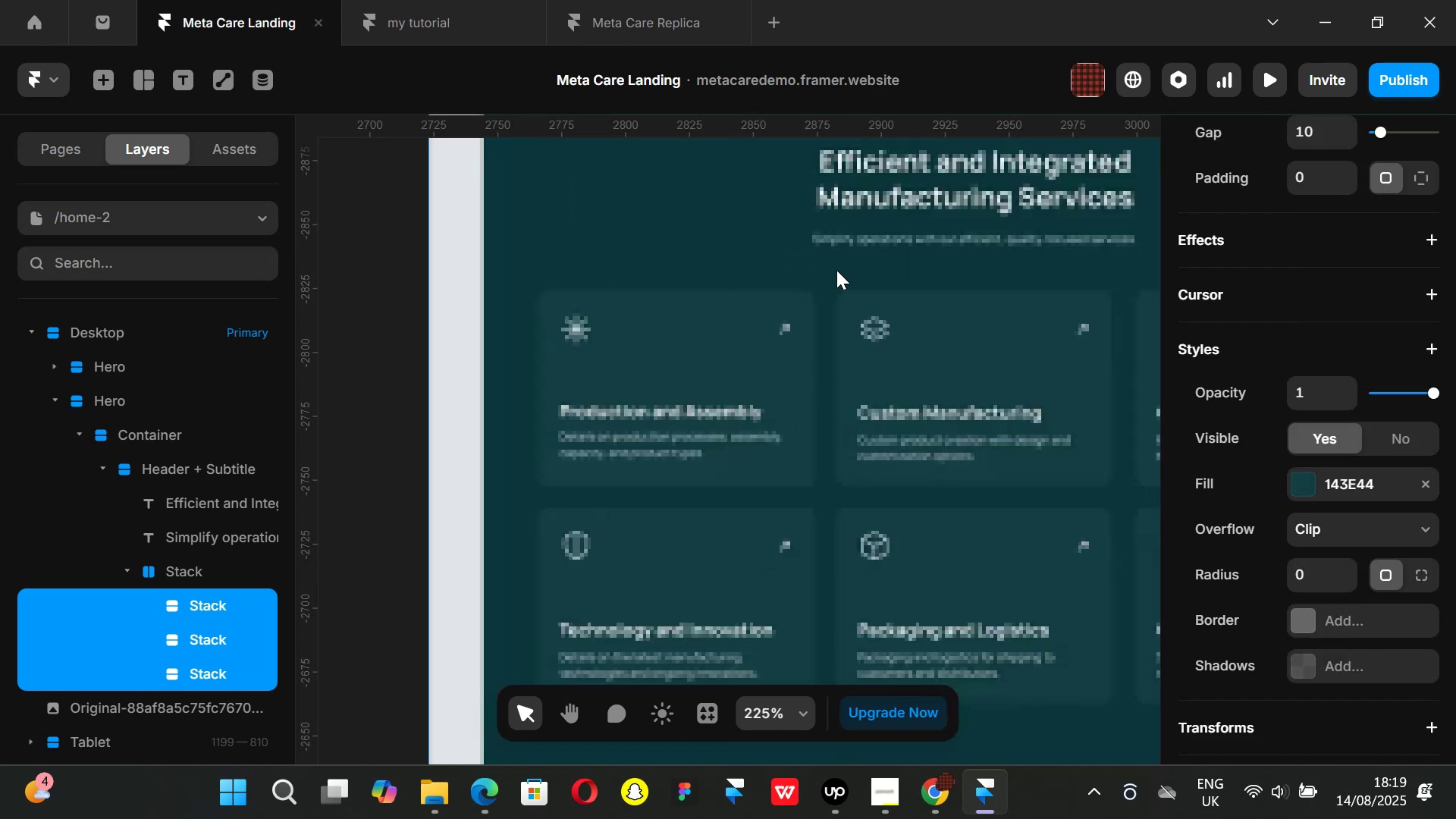 
hold_key(key=ControlLeft, duration=1.08)
scroll: coordinate [647, 405], scroll_direction: down, amount: 21.0
 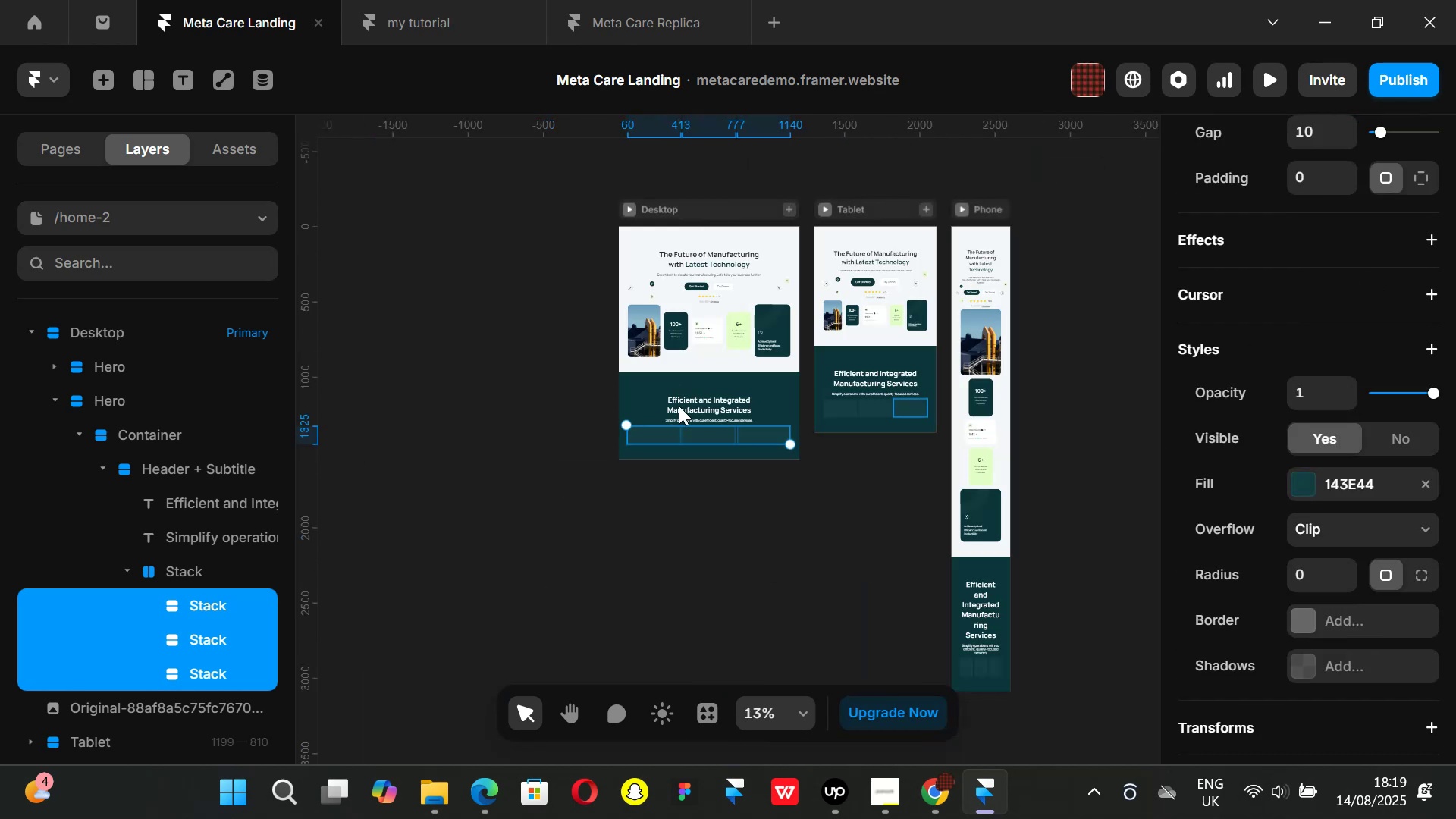 
hold_key(key=ShiftLeft, duration=0.57)
 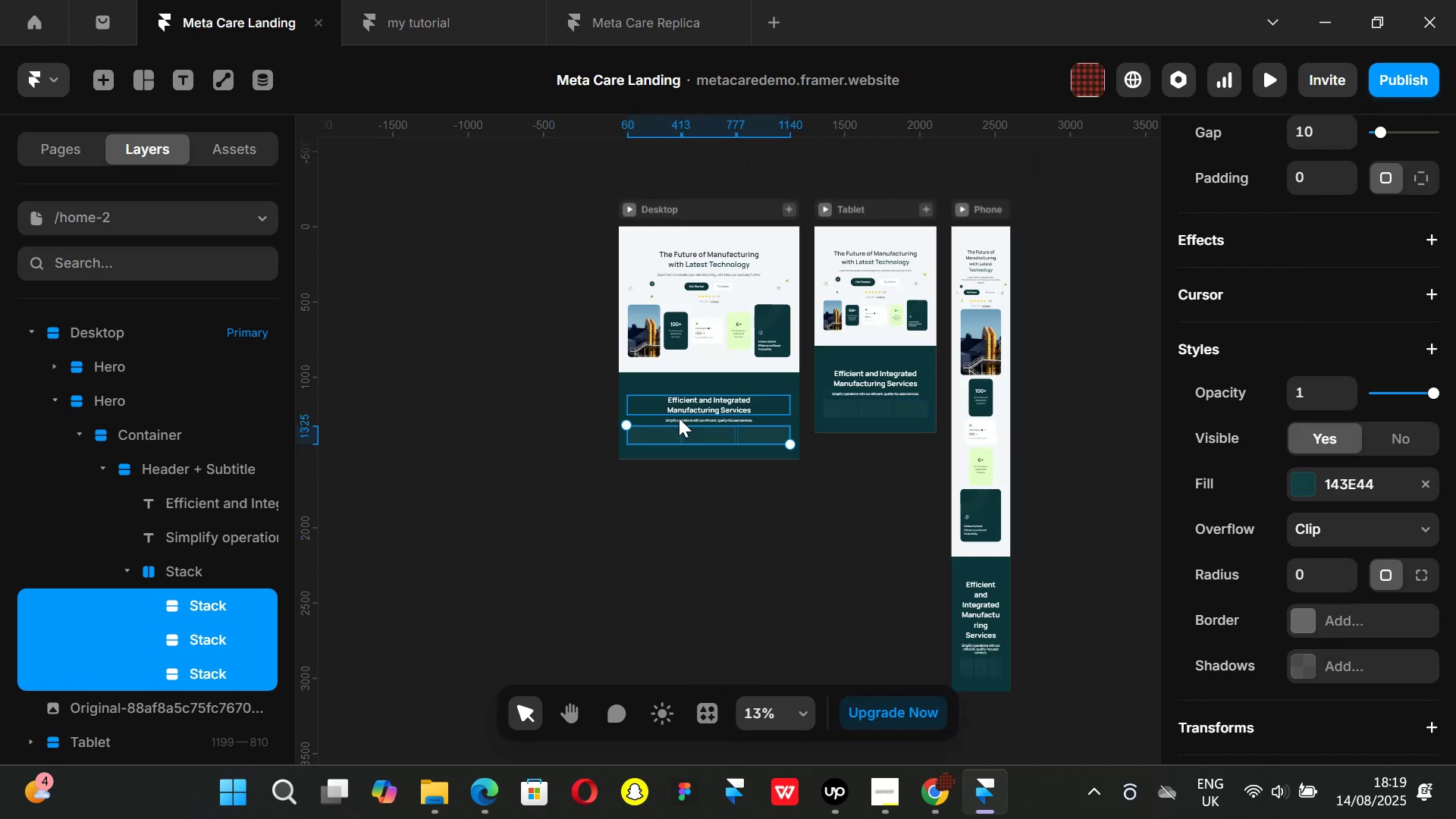 
hold_key(key=ControlLeft, duration=0.58)
scroll: coordinate [670, 458], scroll_direction: up, amount: 8.0
 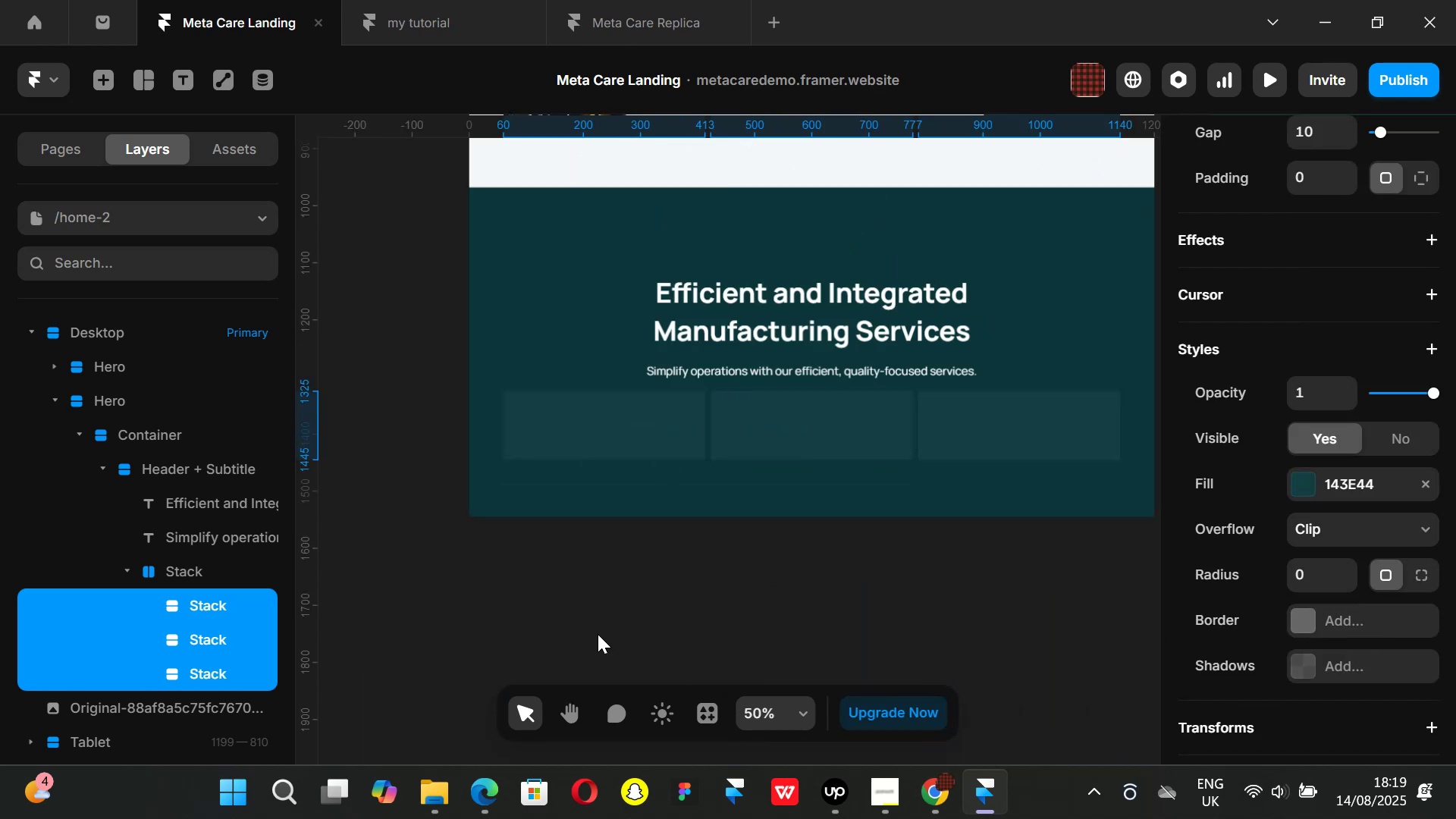 
left_click([598, 634])
 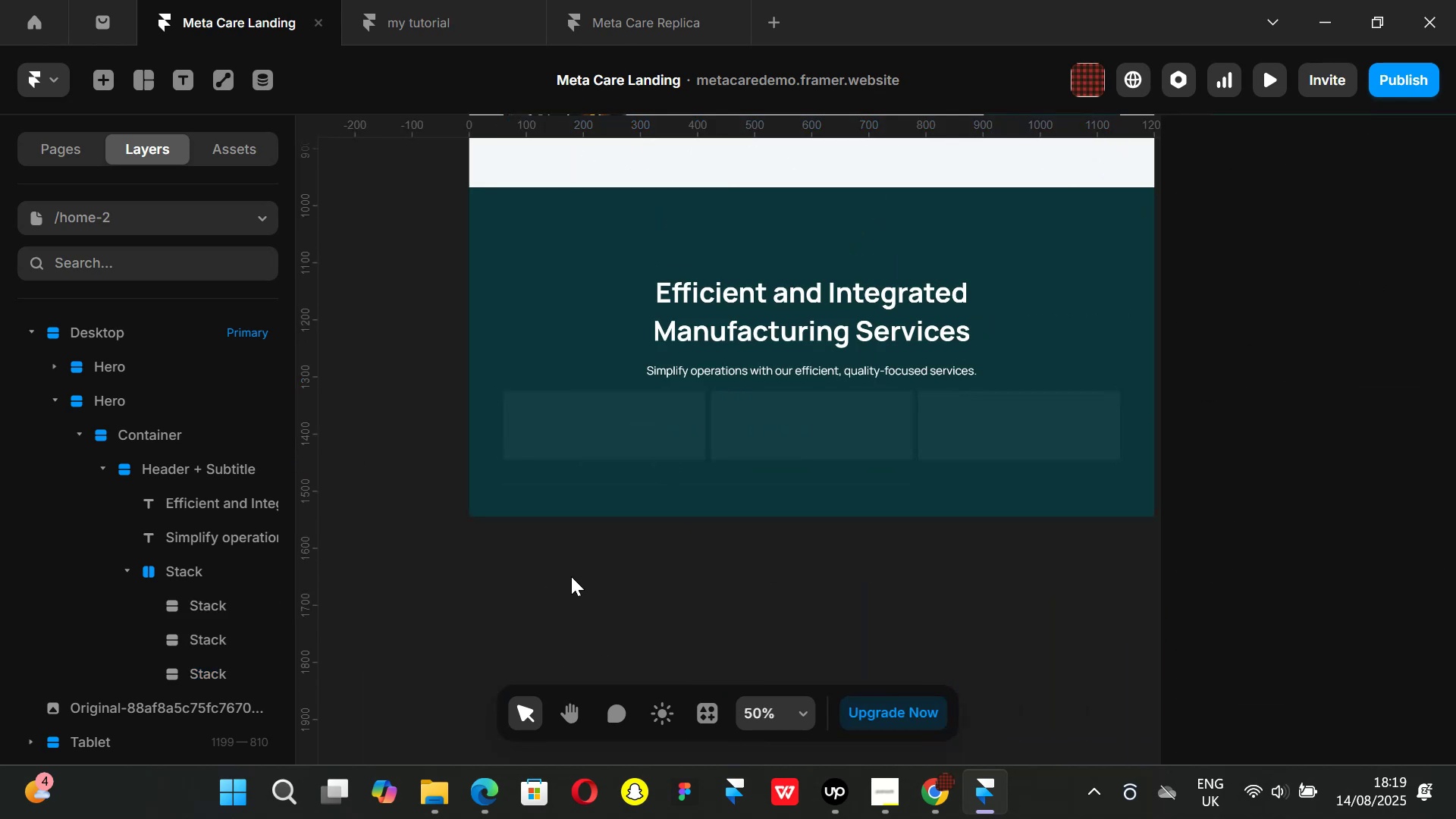 
key(Control+ControlLeft)
 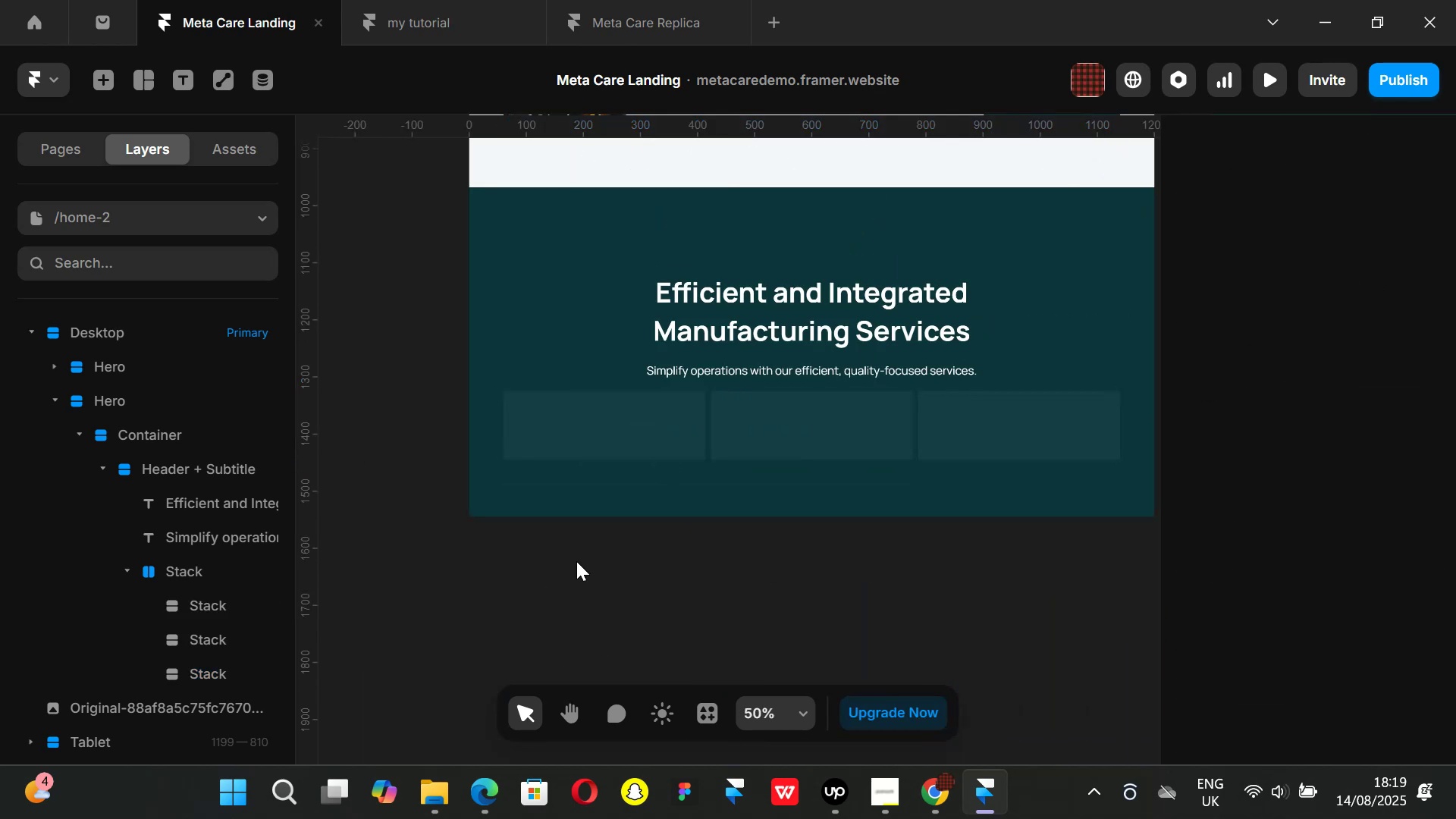 
scroll: coordinate [576, 561], scroll_direction: up, amount: 2.0
 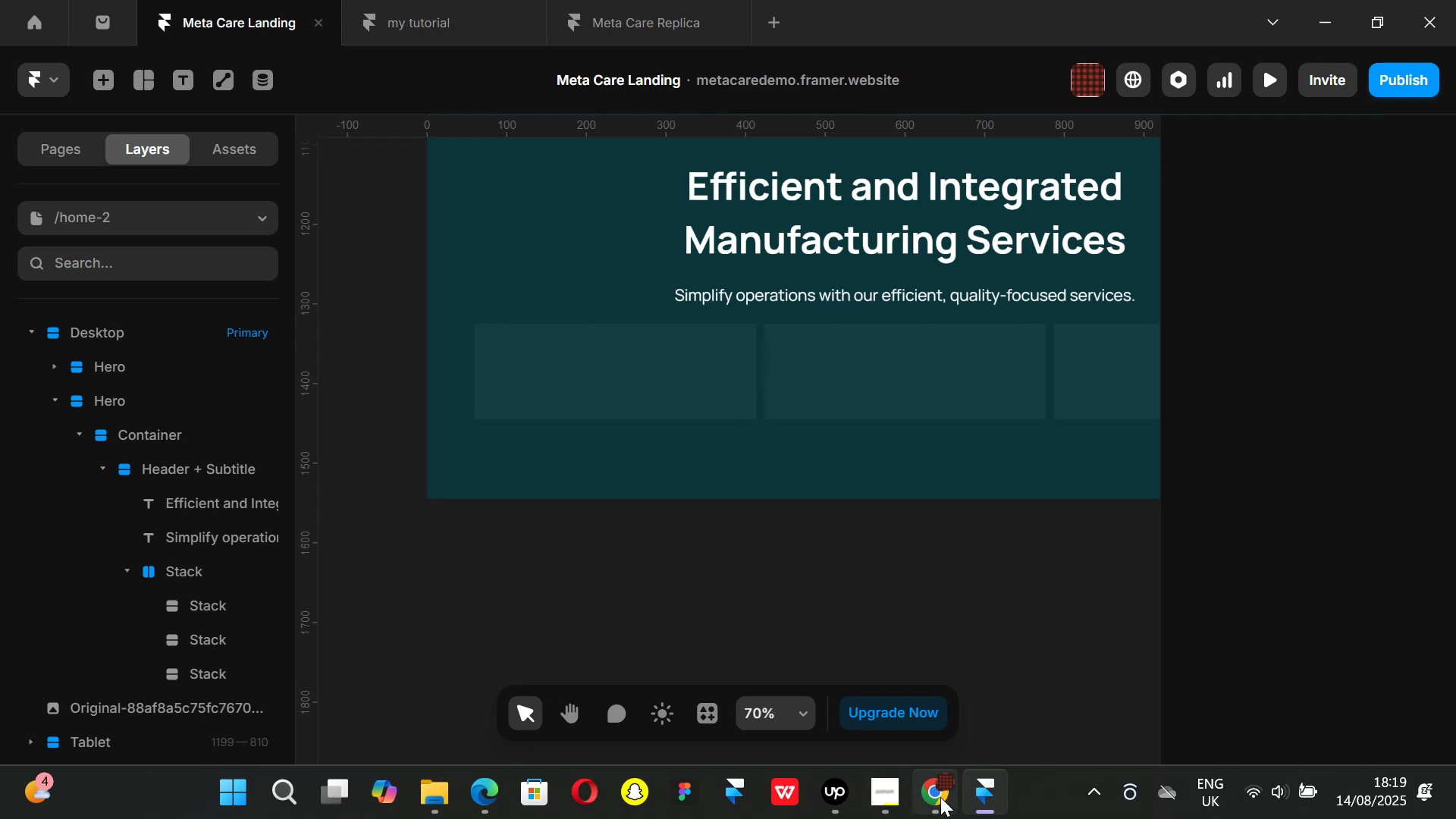 
left_click([940, 797])
 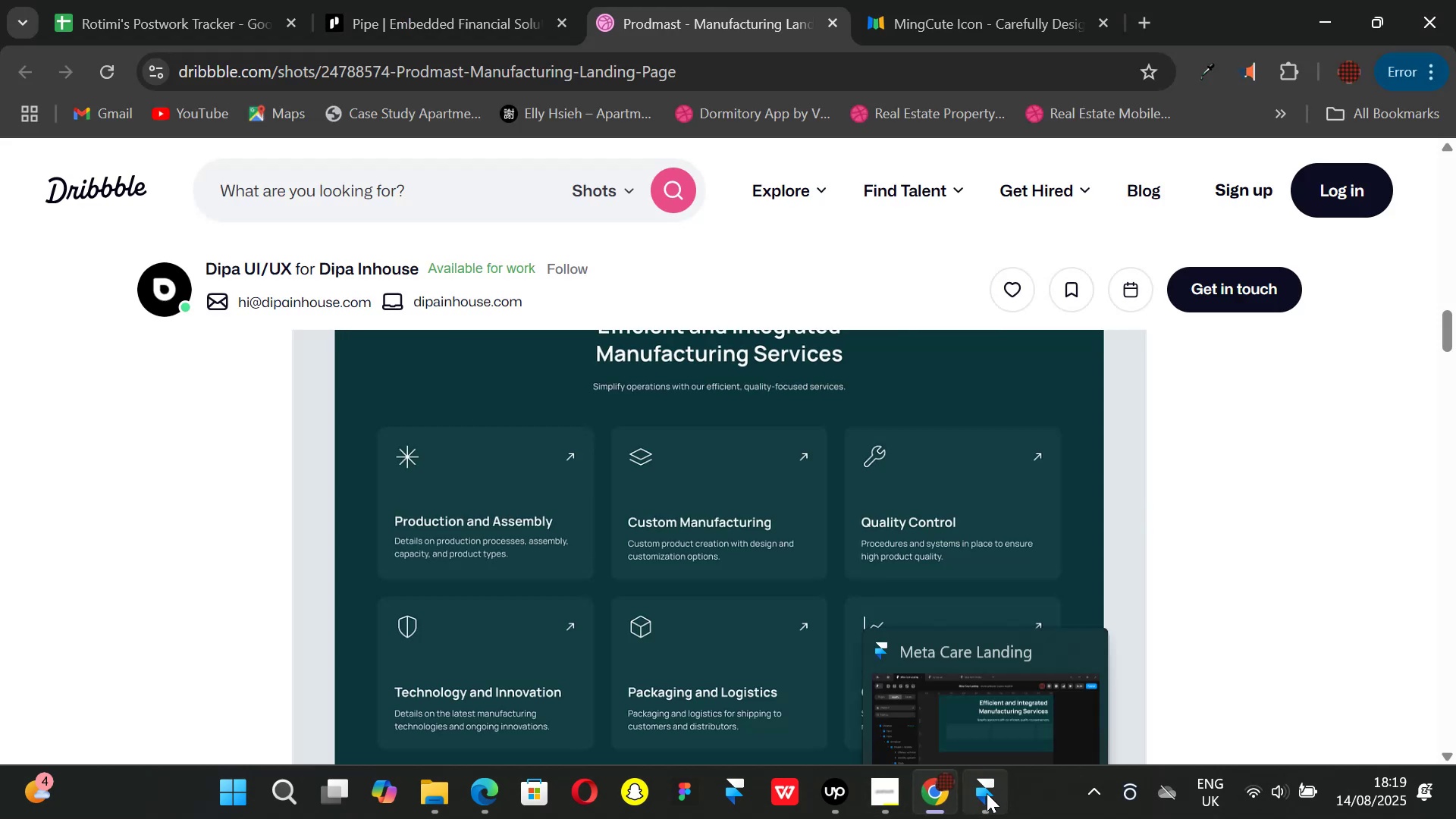 
left_click([987, 793])
 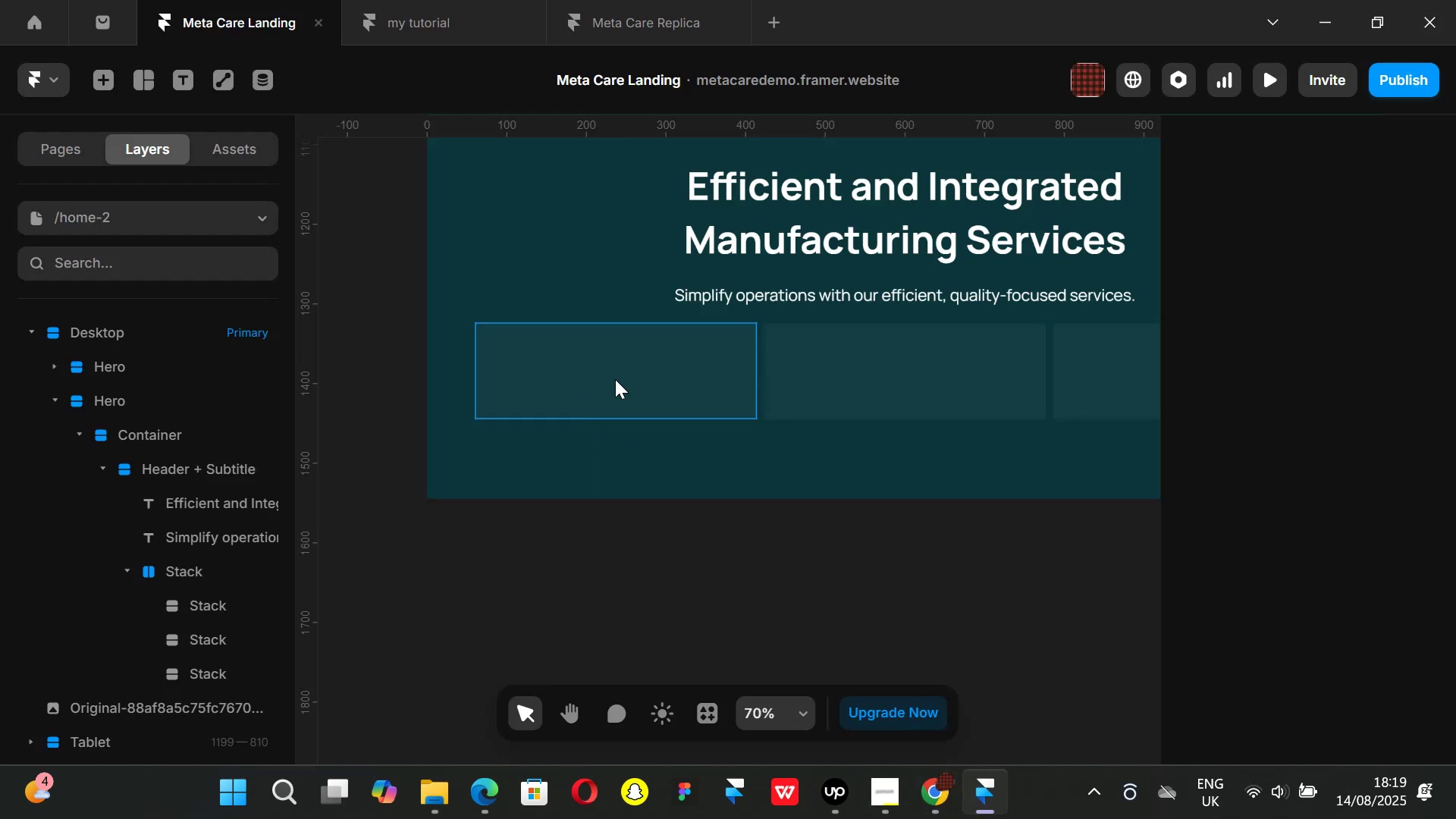 
left_click([615, 379])
 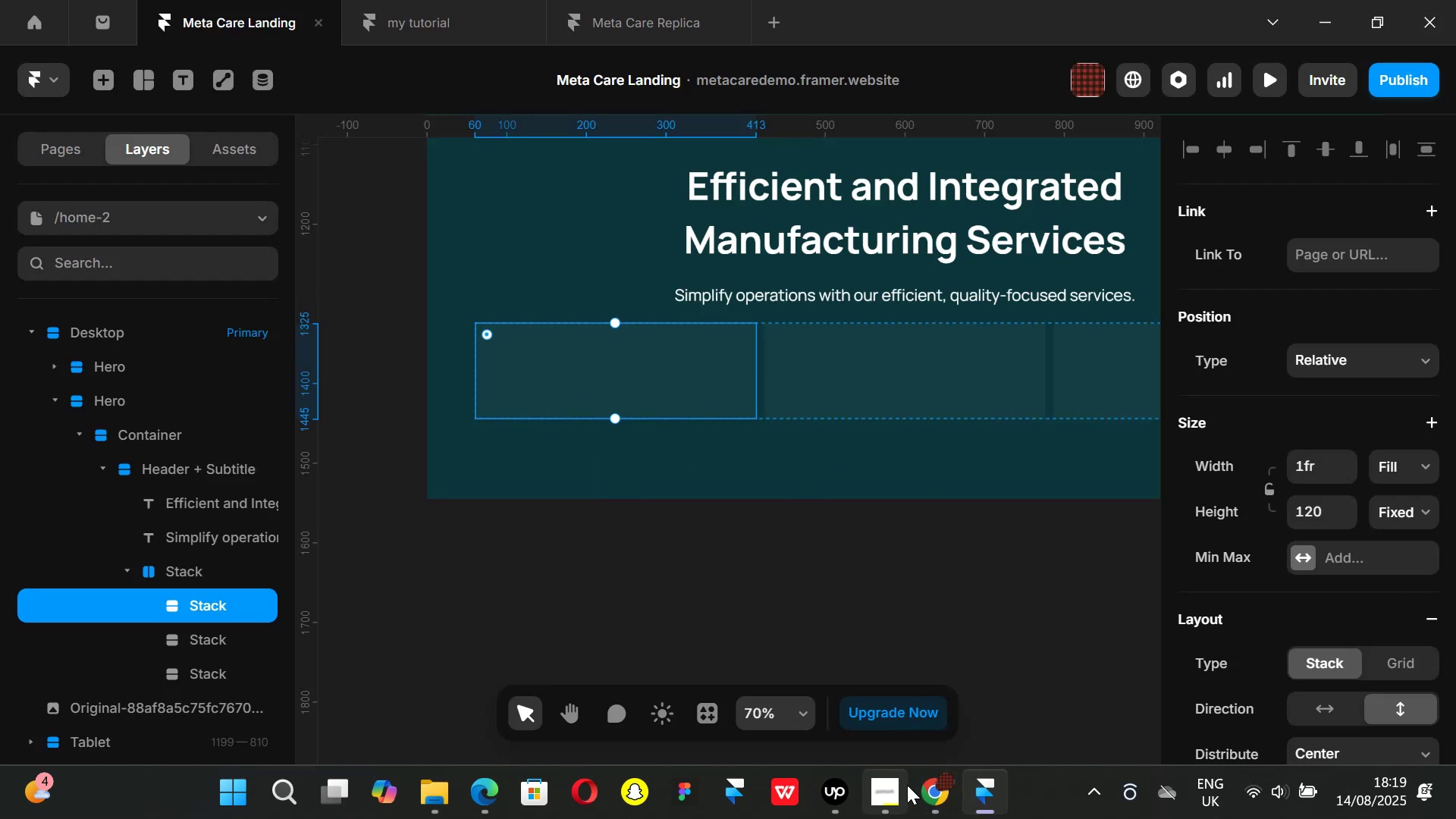 
left_click([934, 791])
 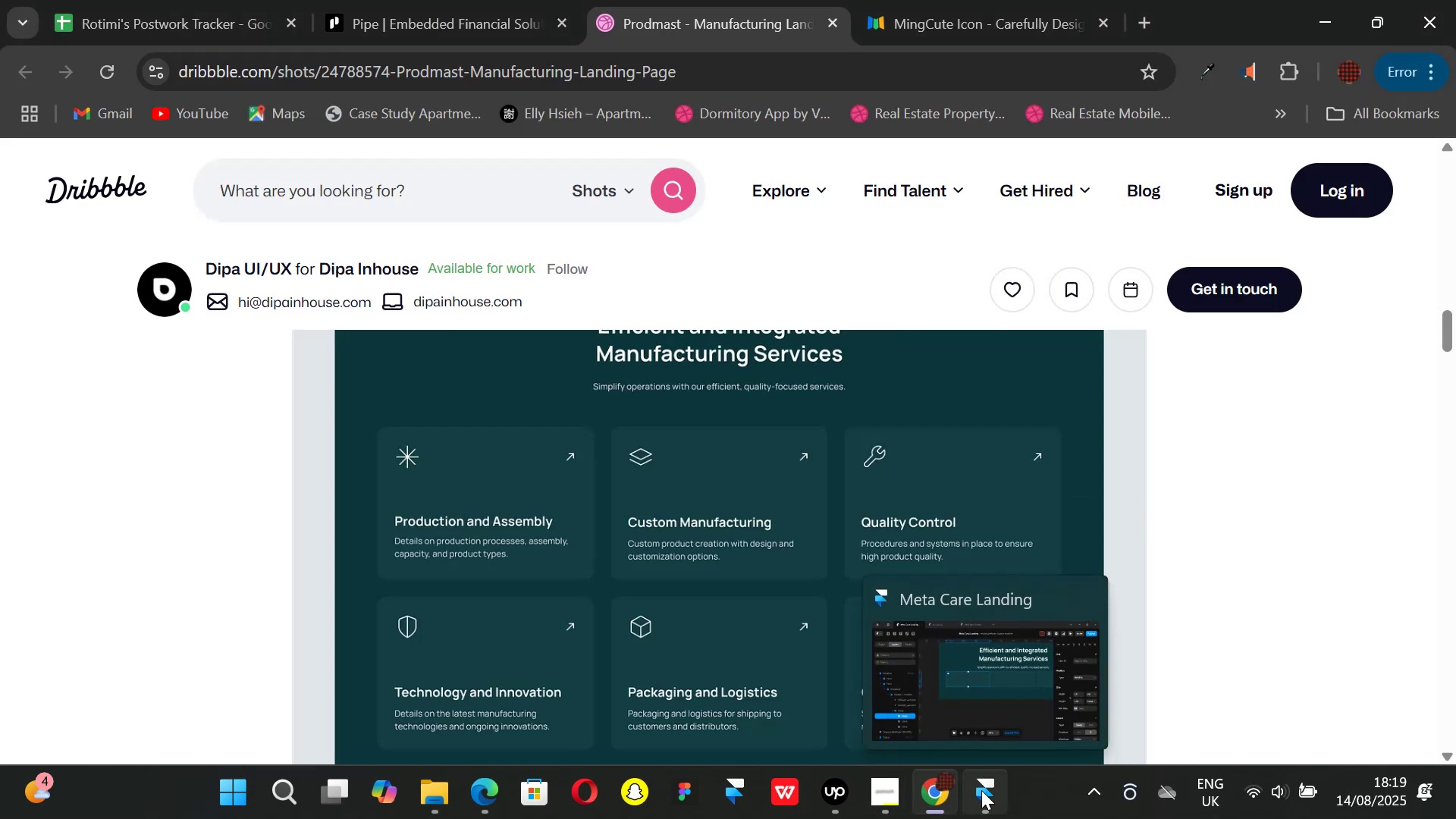 
left_click([981, 790])
 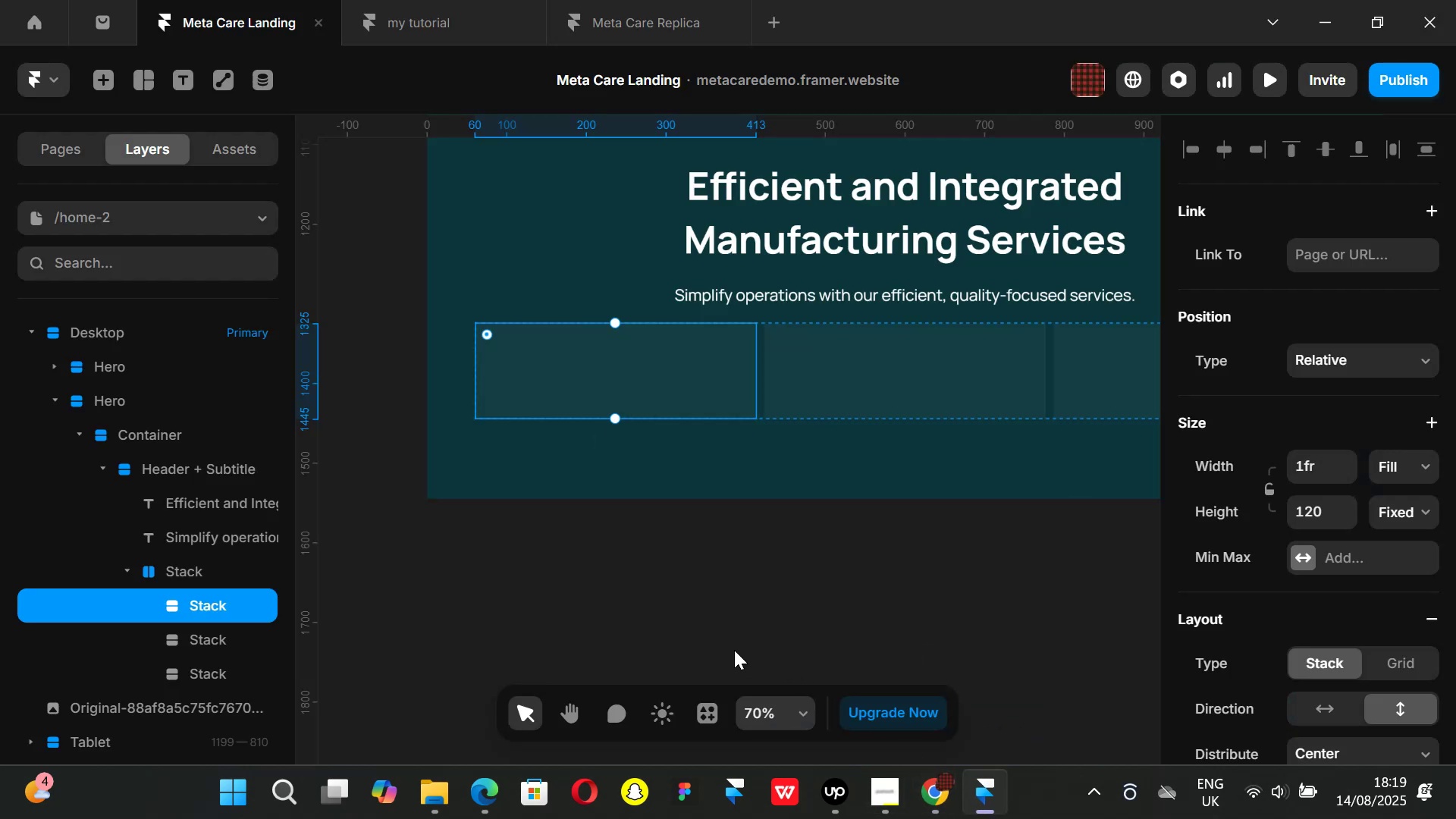 
key(T)
 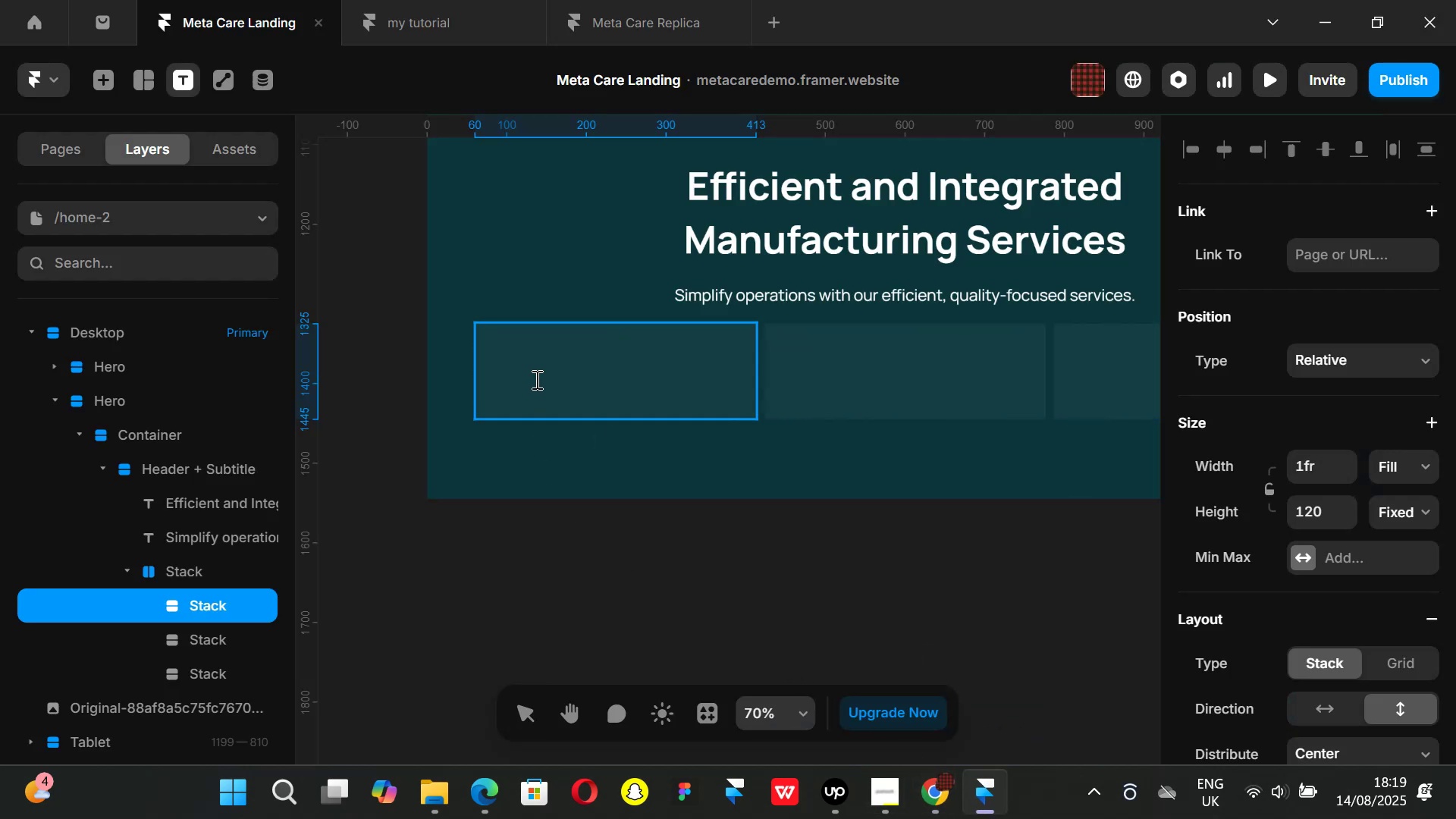 
left_click([535, 379])
 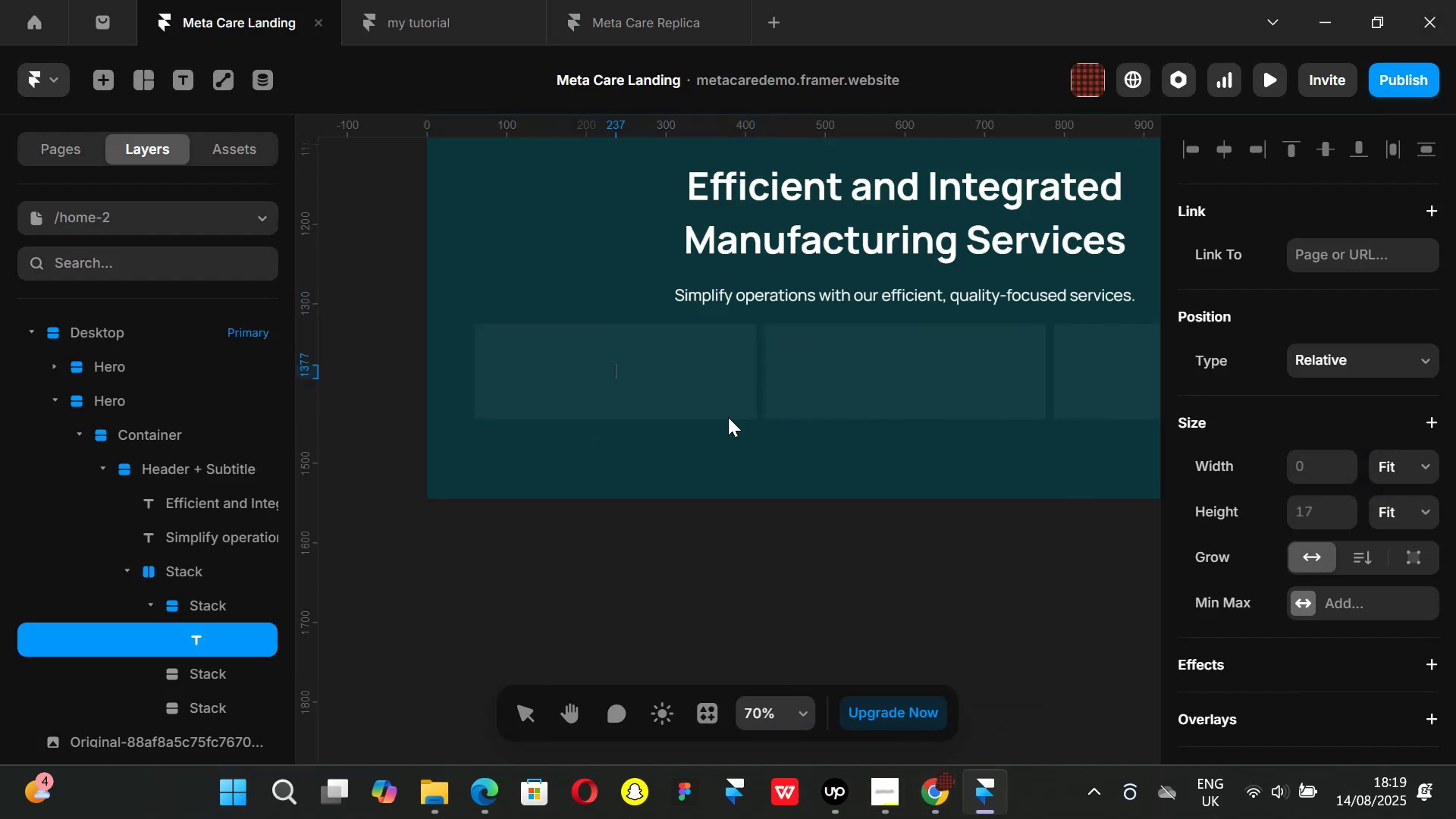 
type(Production)
 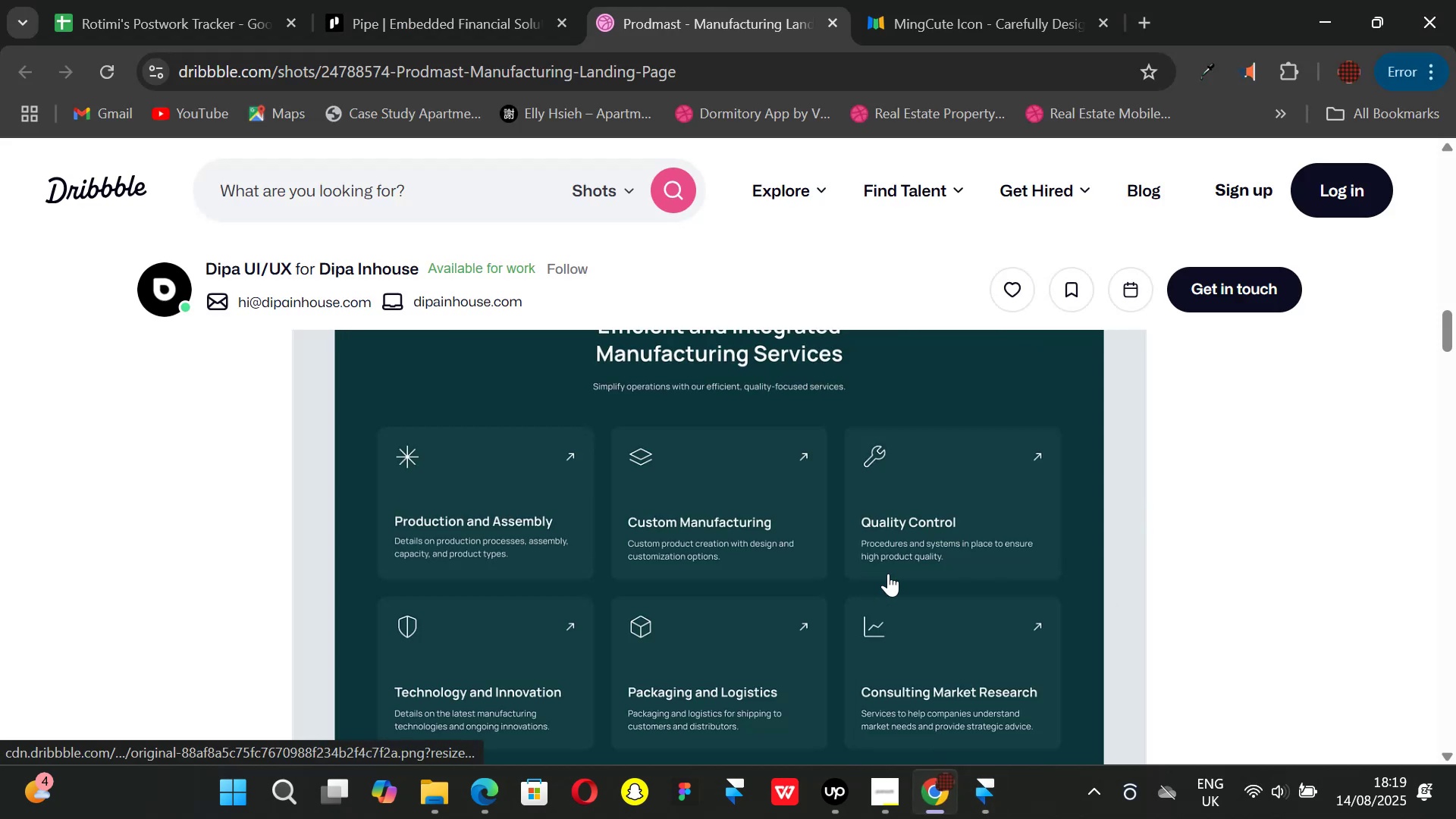 
left_click([974, 797])
 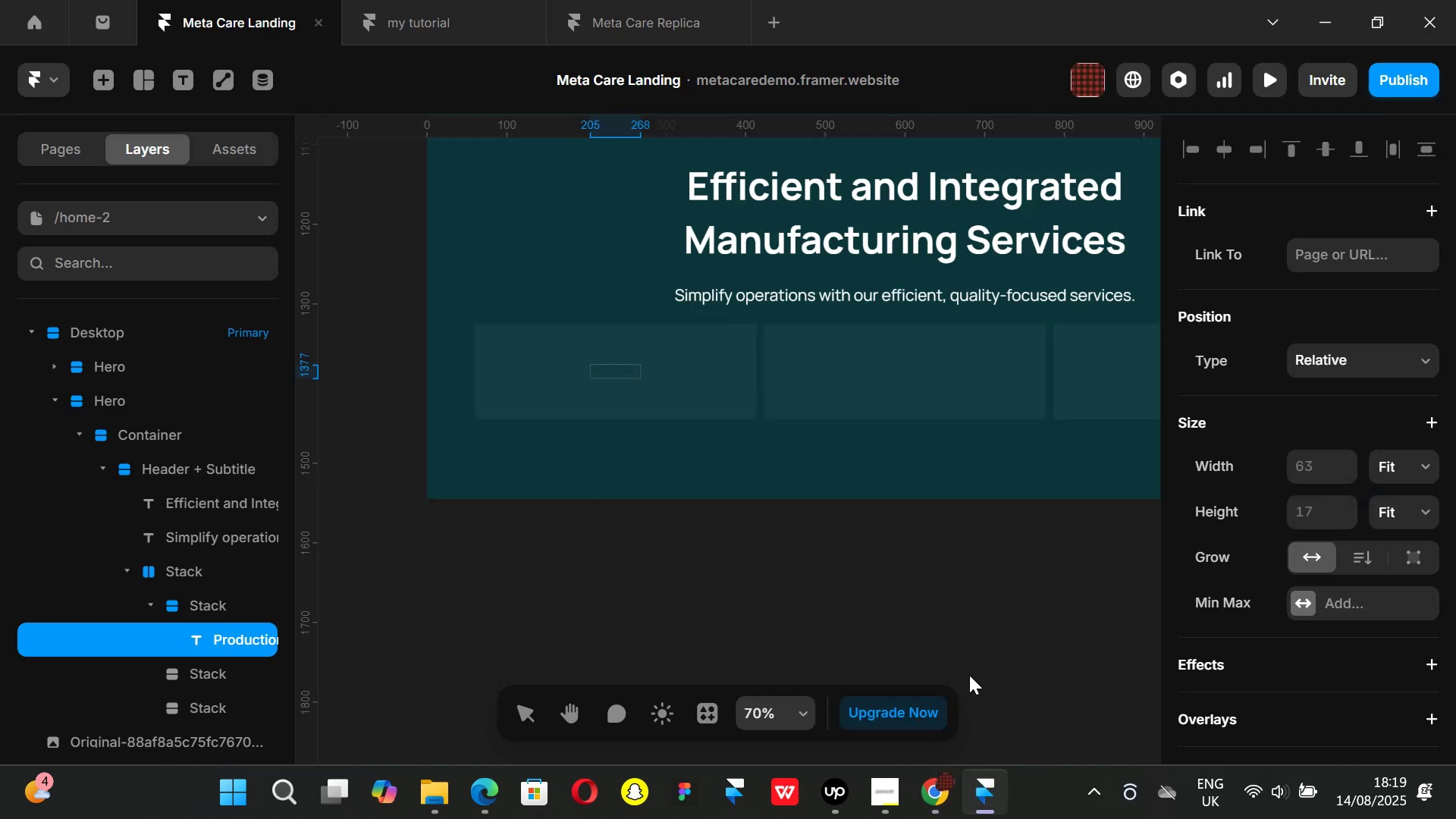 
type( and Assembly)
 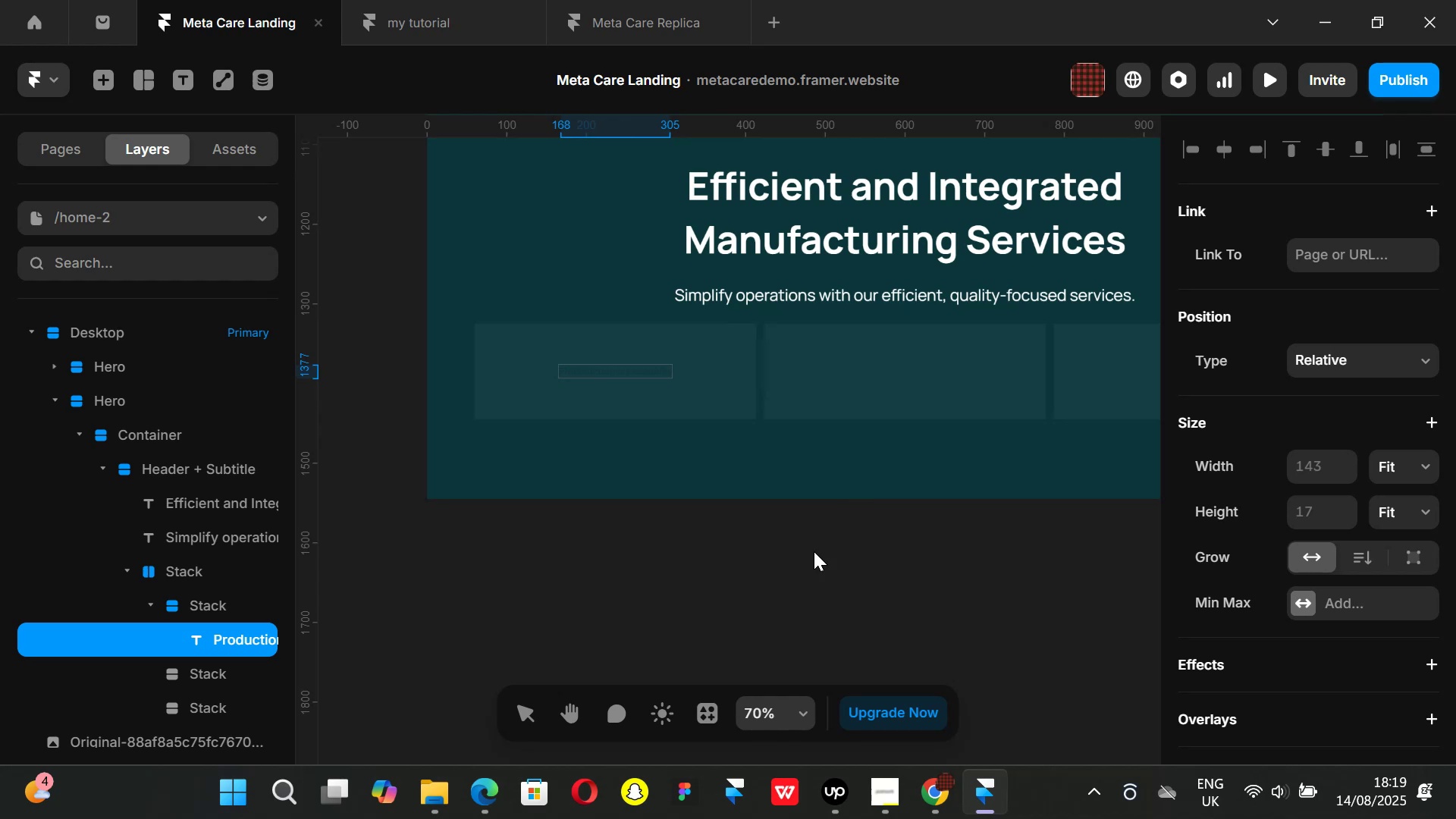 
left_click_drag(start_coordinate=[793, 573], to_coordinate=[770, 570])
 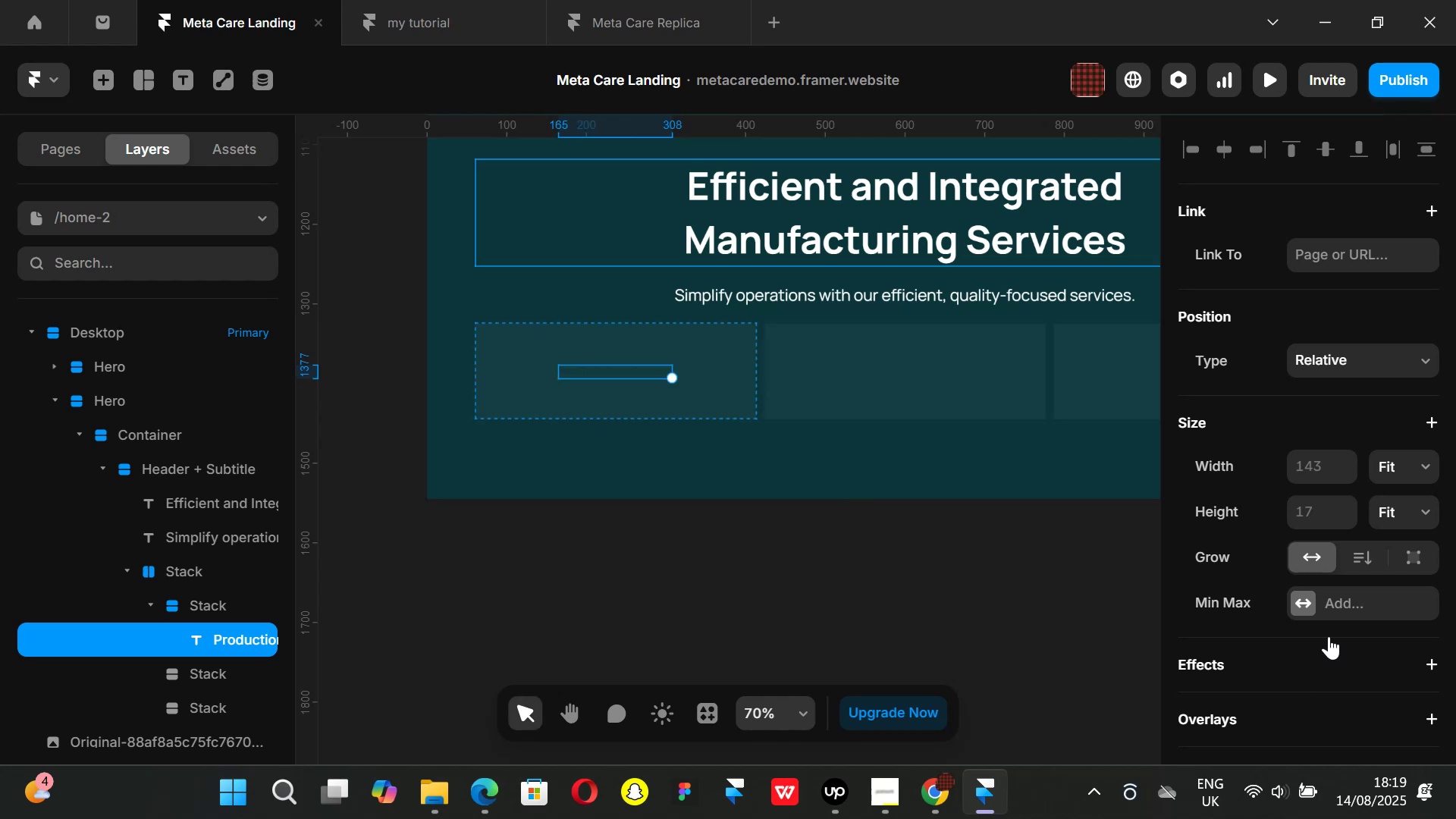 
scroll: coordinate [1355, 485], scroll_direction: down, amount: 3.0
 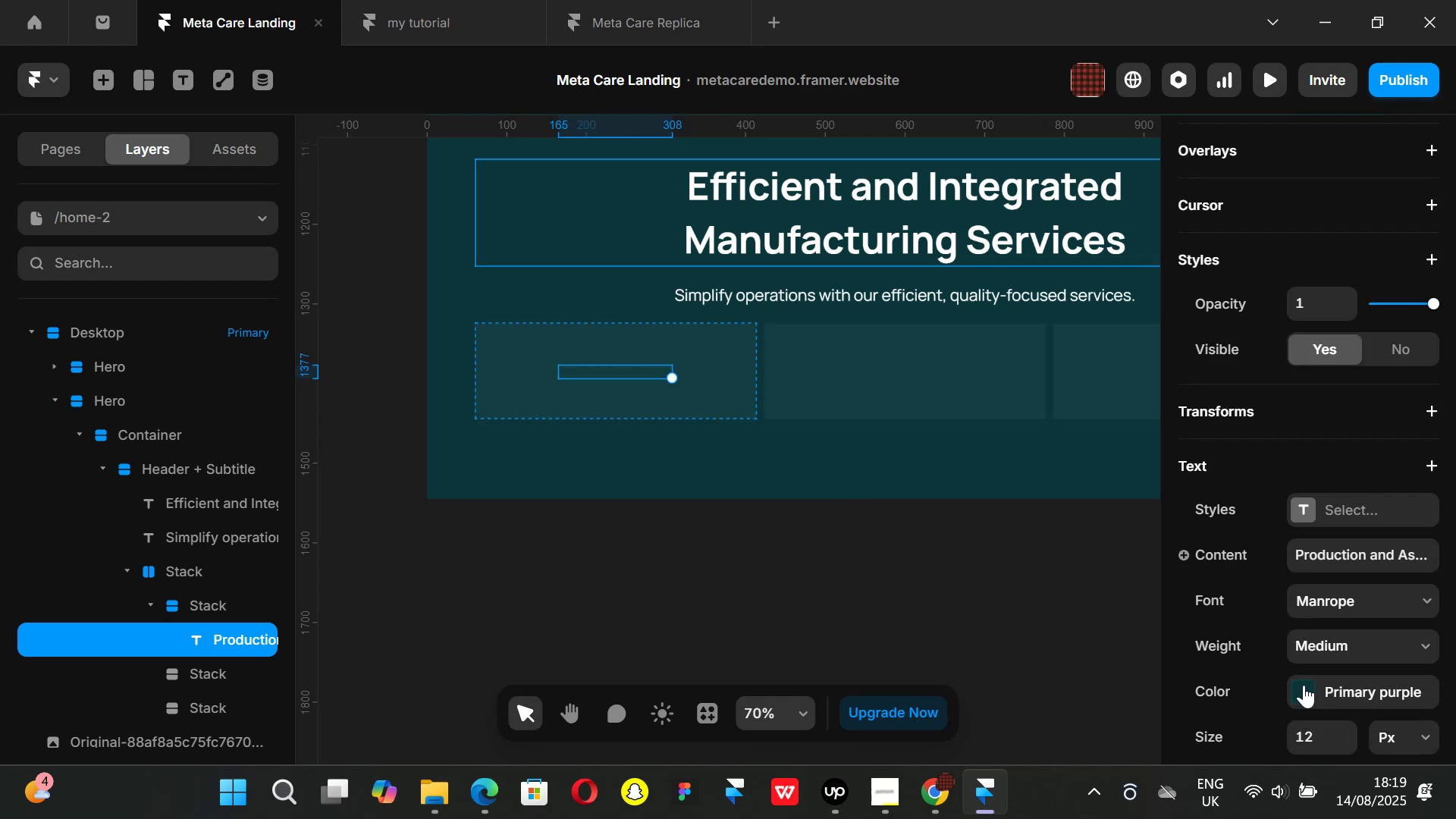 
left_click([1304, 685])
 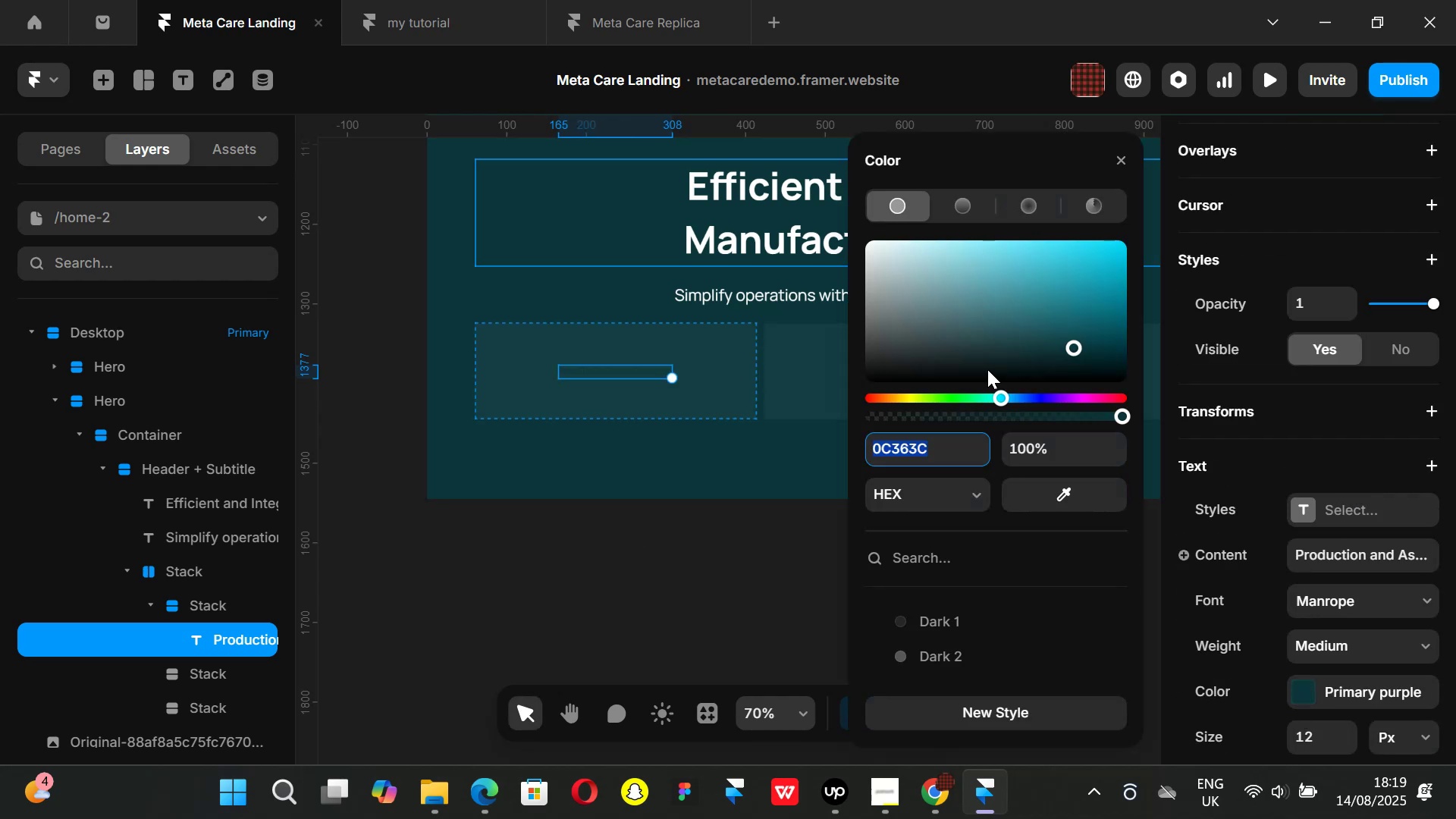 
left_click_drag(start_coordinate=[982, 346], to_coordinate=[765, 193])
 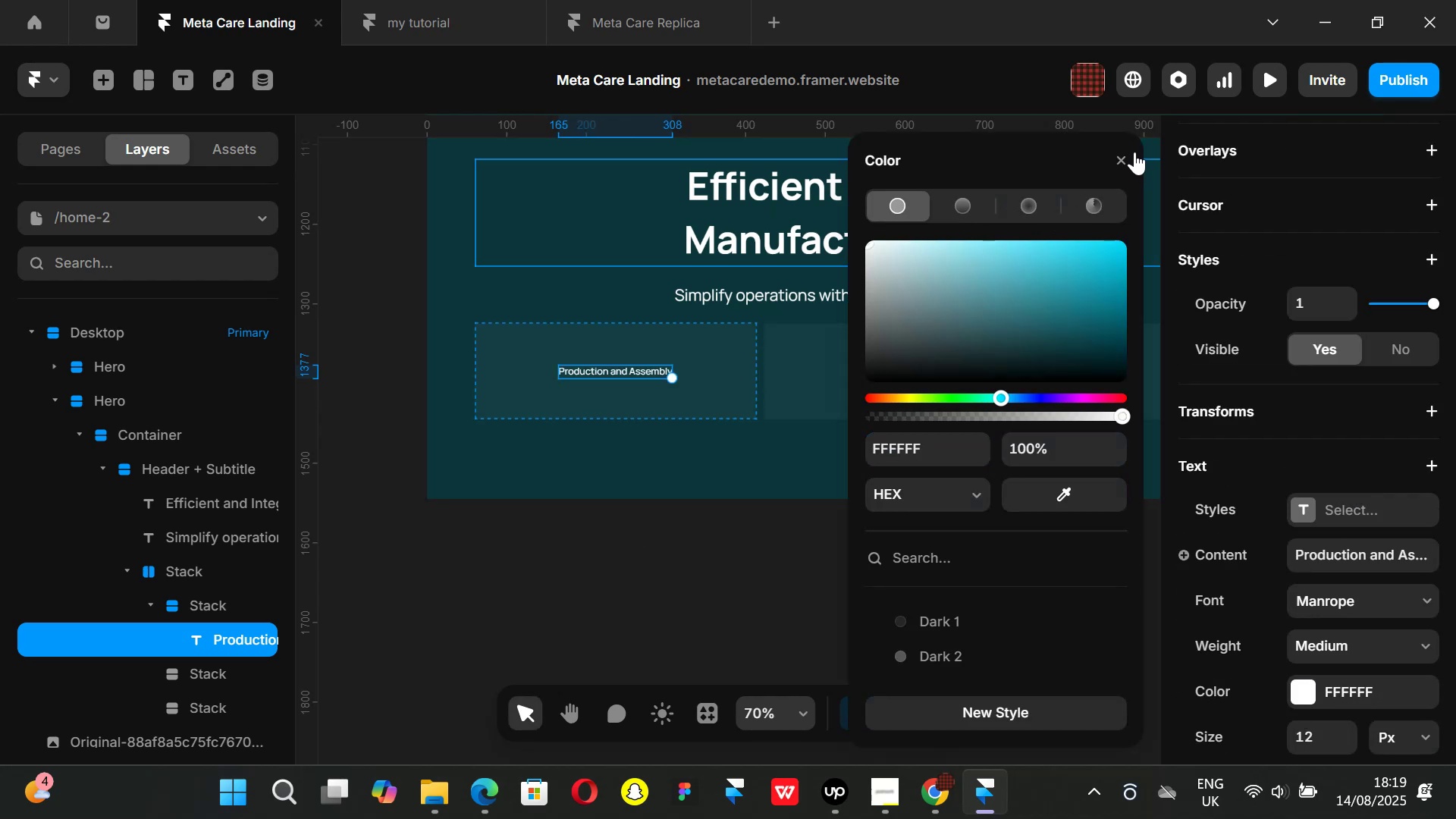 
left_click_drag(start_coordinate=[1129, 152], to_coordinate=[1127, 158])
 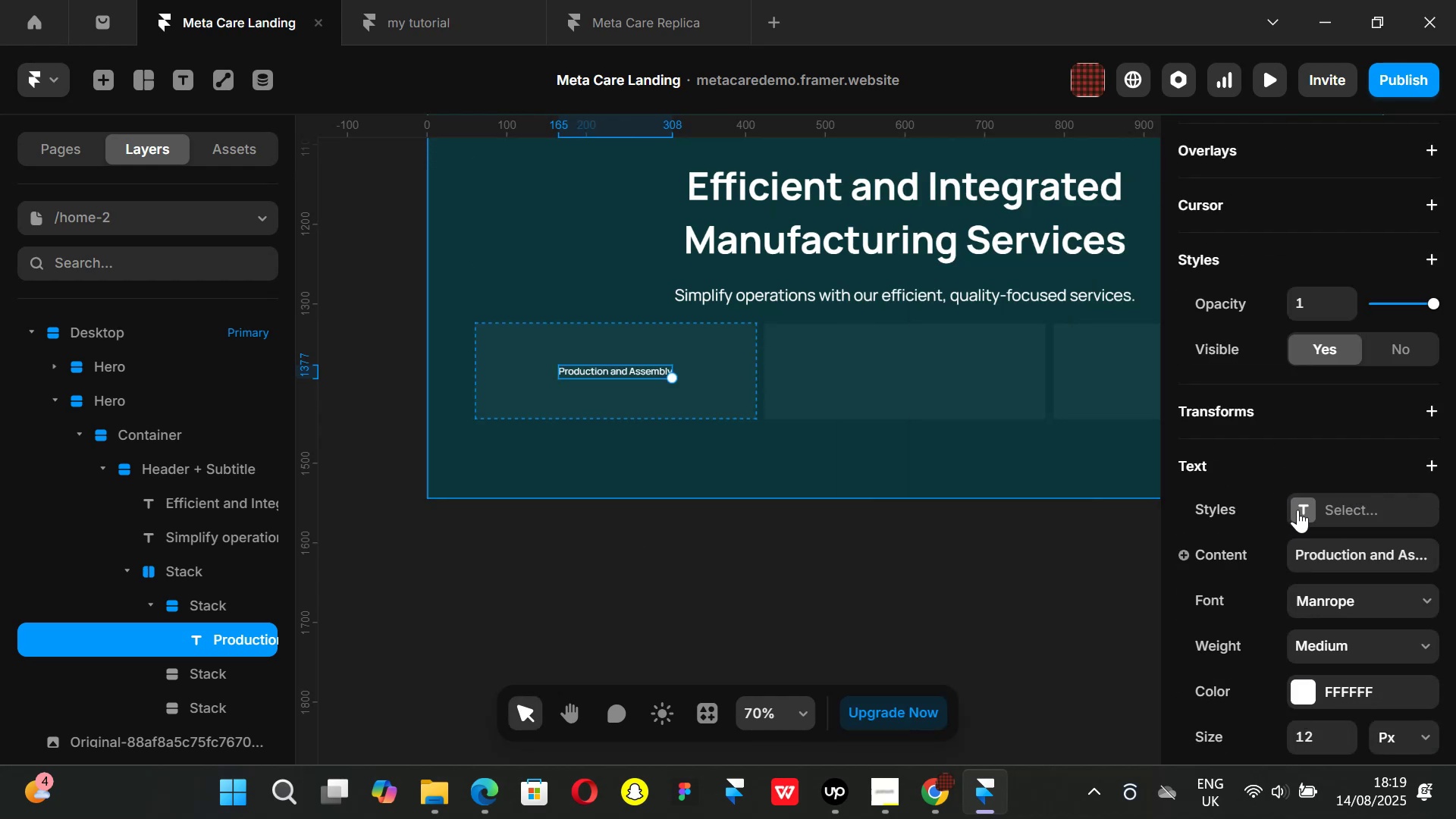 
left_click([1298, 510])
 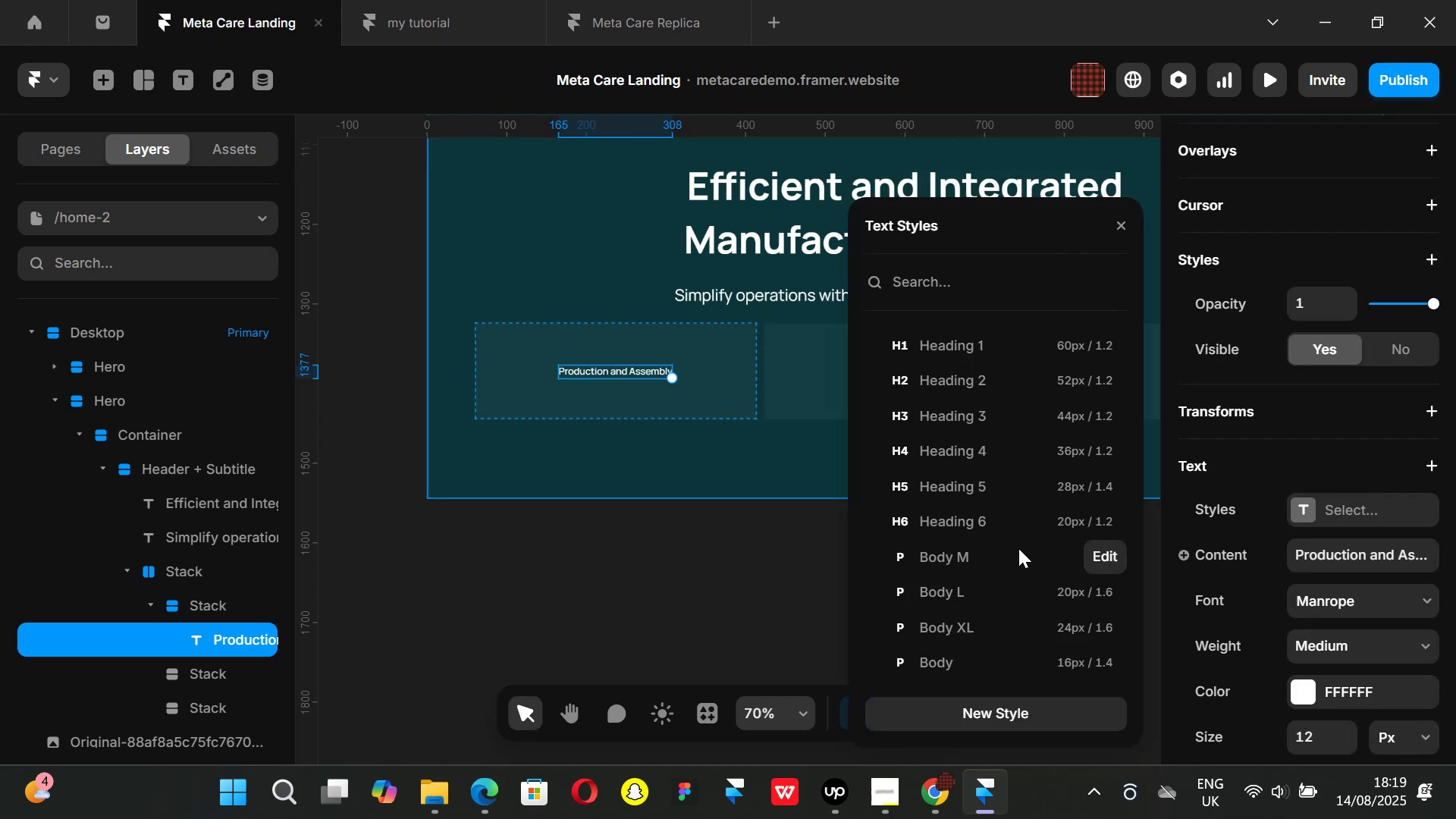 
left_click([1013, 548])
 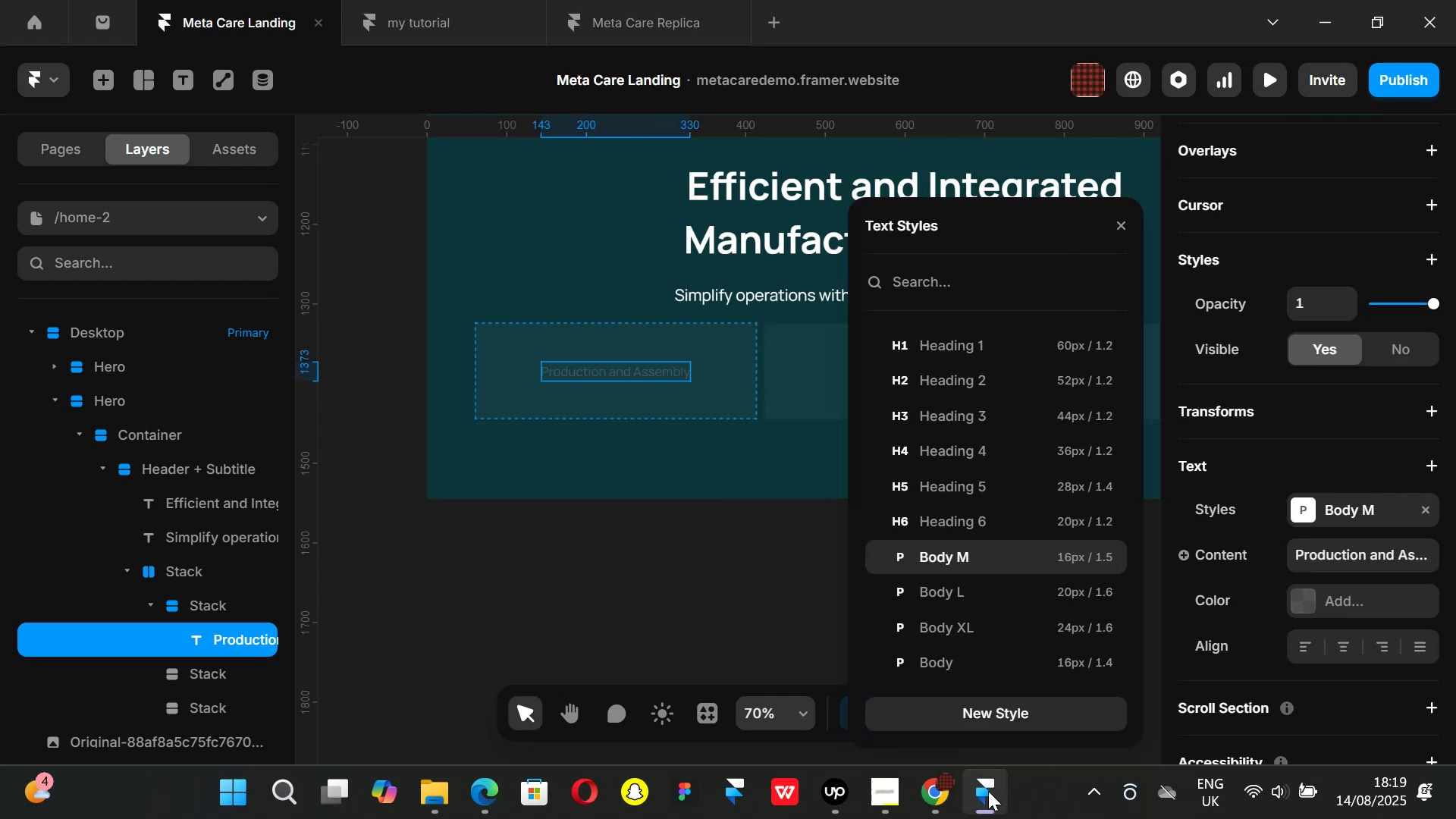 
left_click([938, 786])
 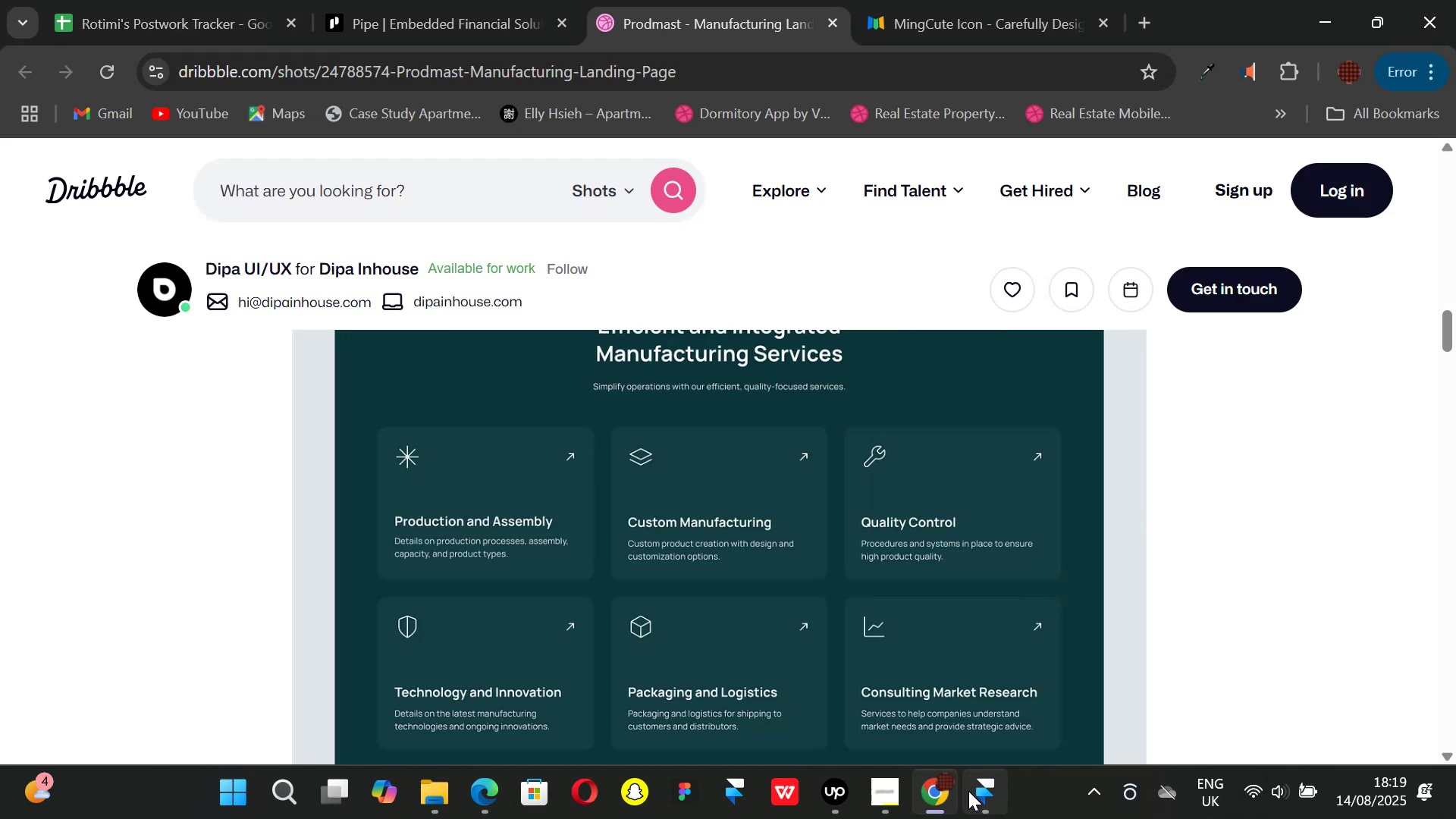 
left_click([970, 791])
 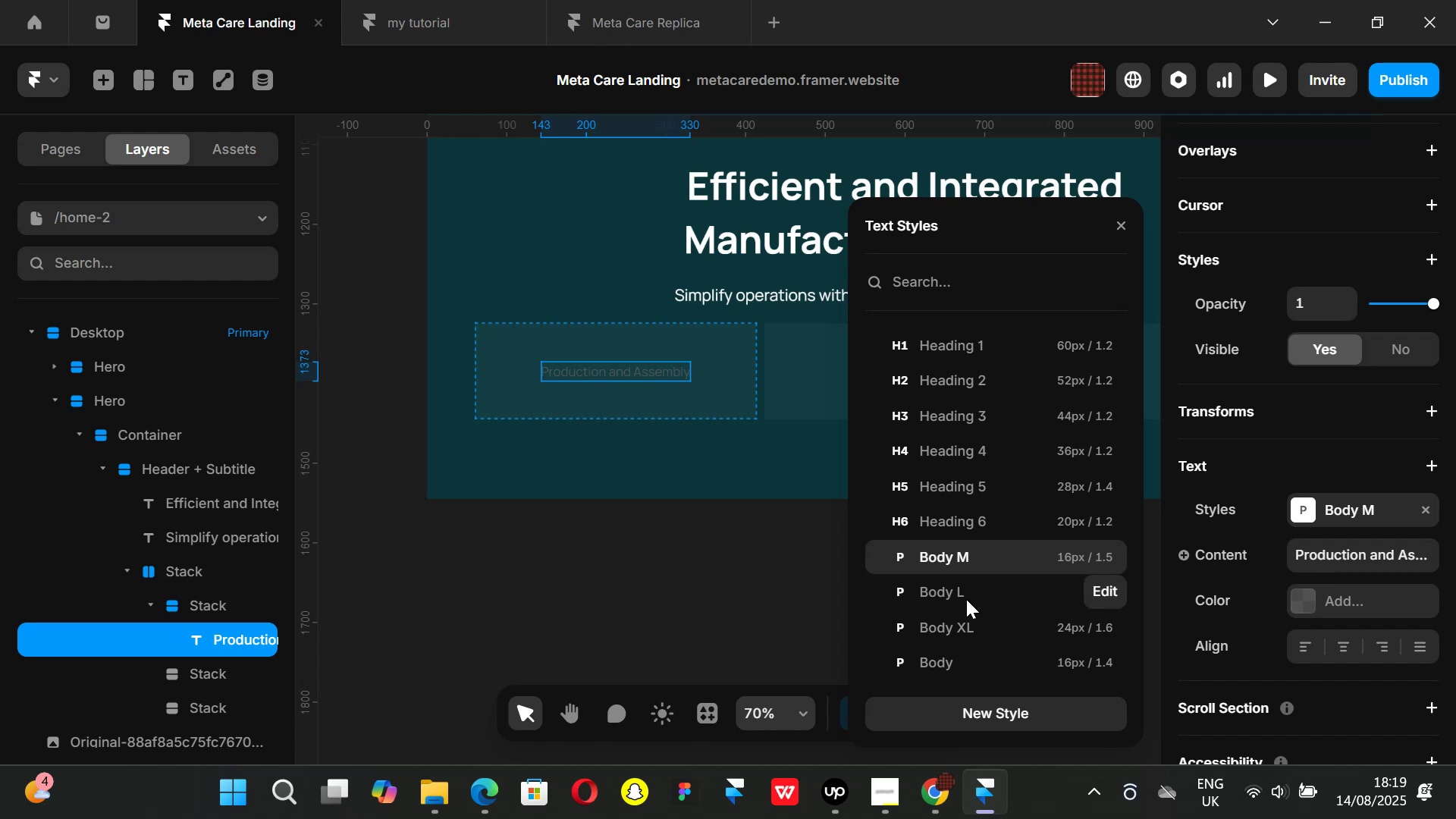 
left_click([965, 596])
 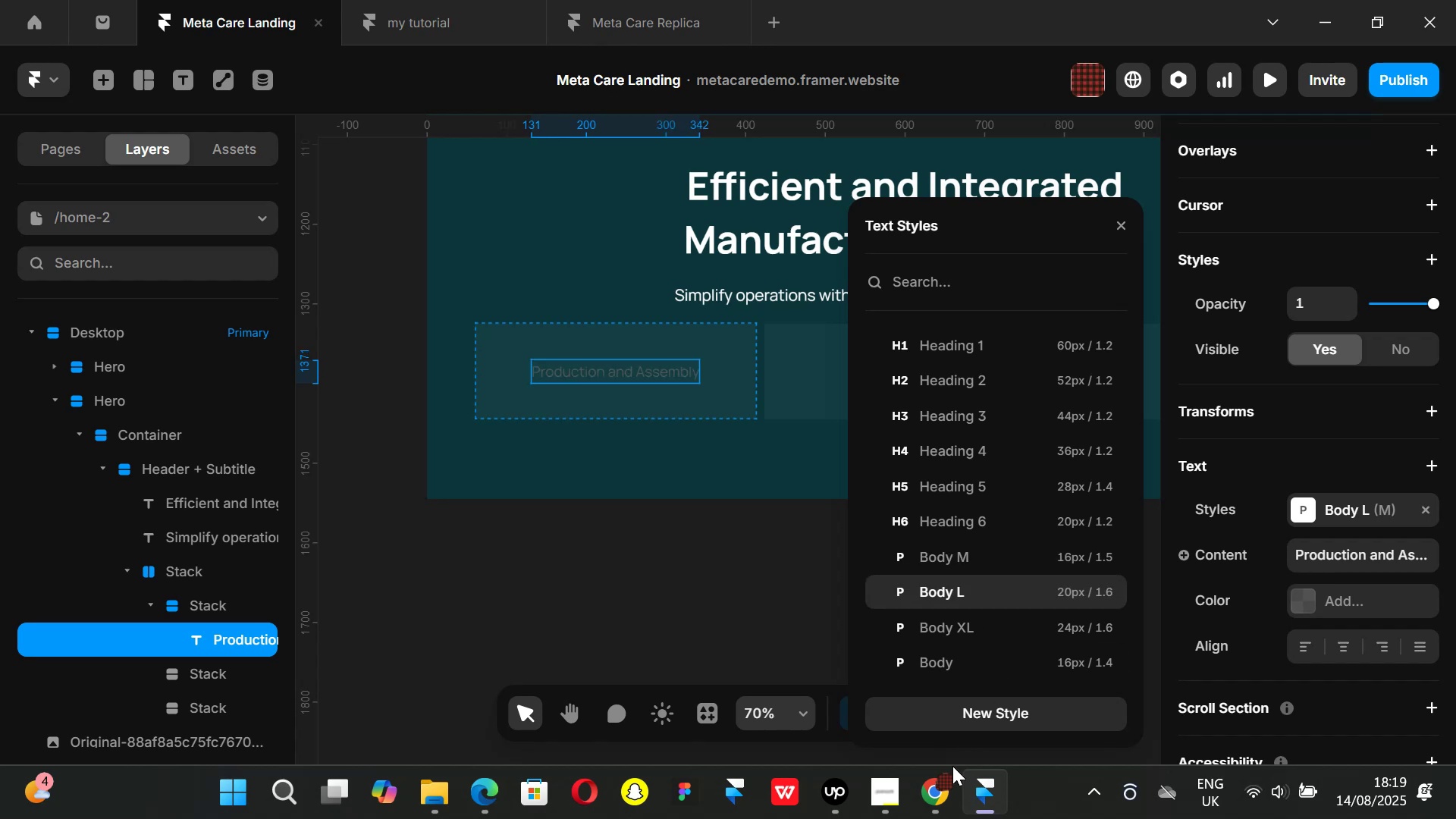 
left_click([942, 783])
 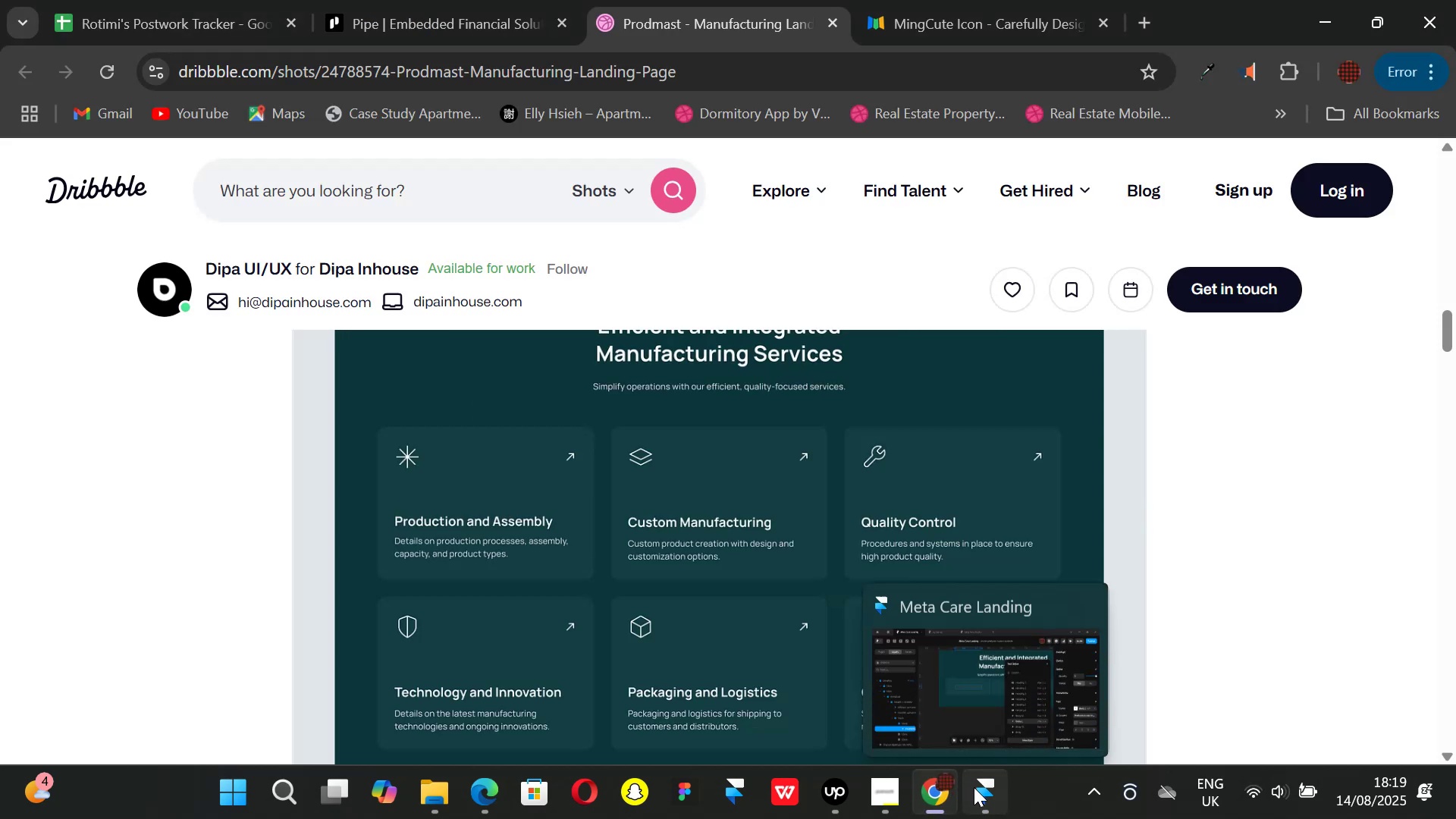 
left_click([974, 787])
 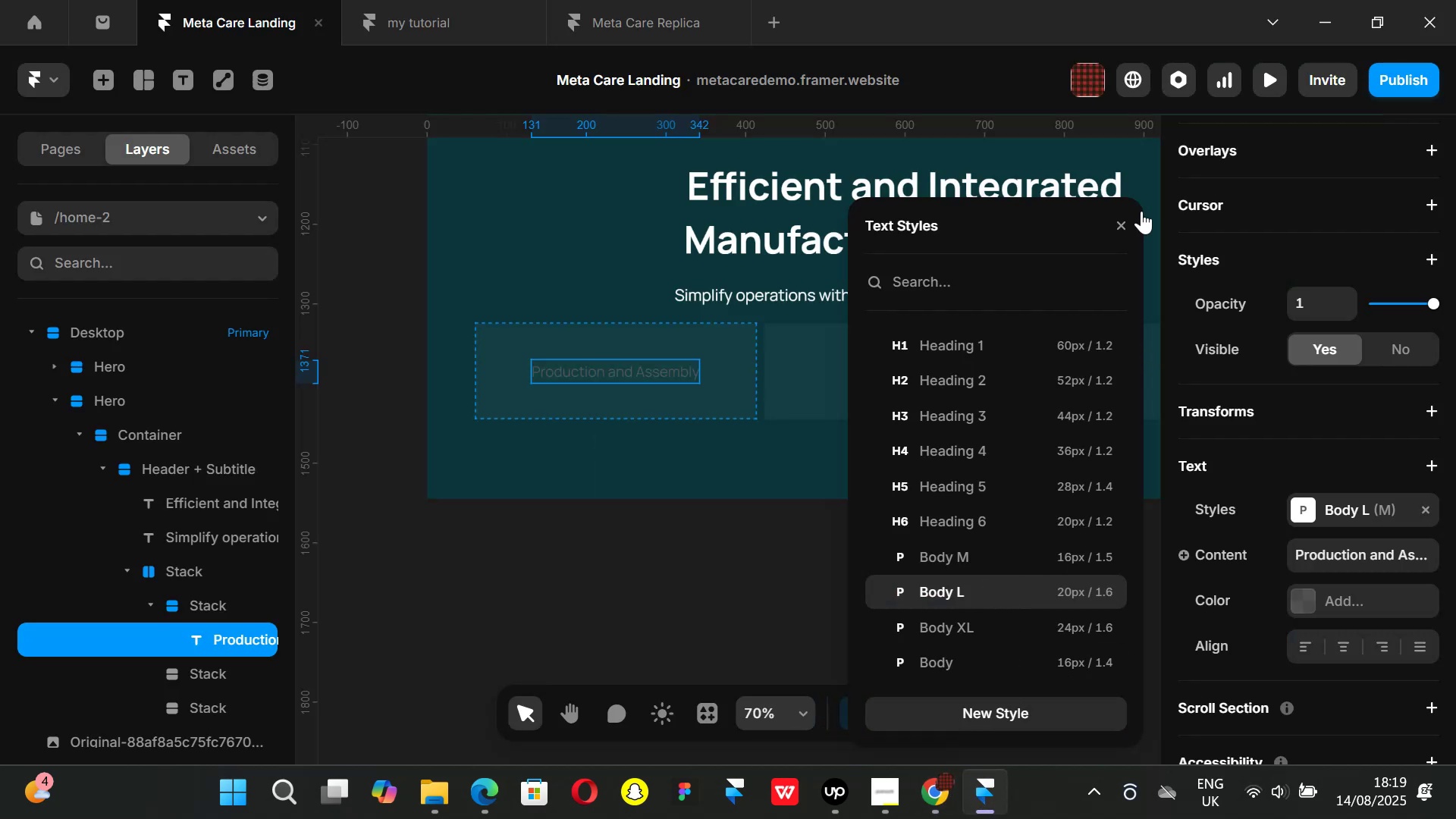 
left_click([1128, 224])
 